 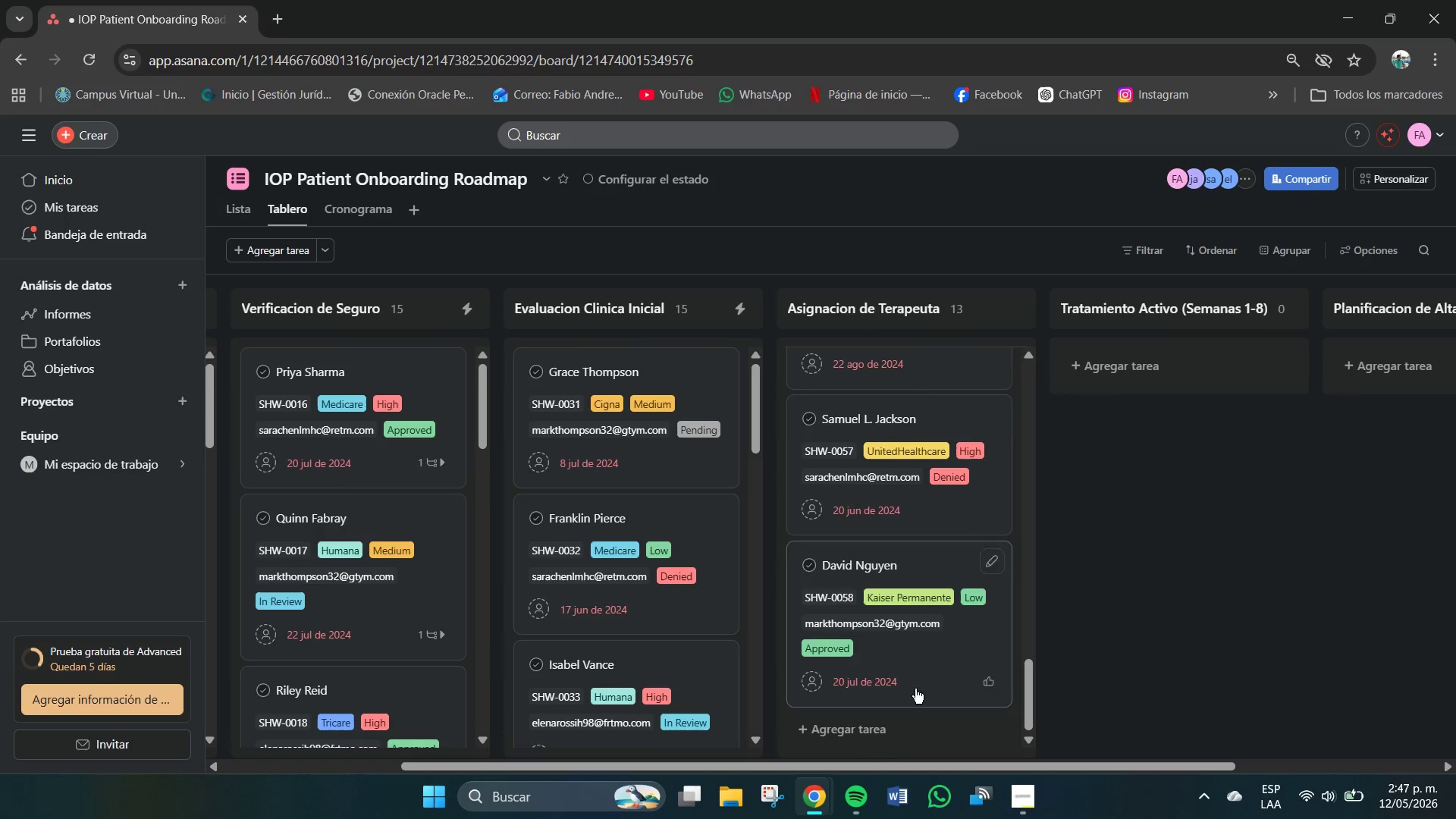 
left_click([869, 743])
 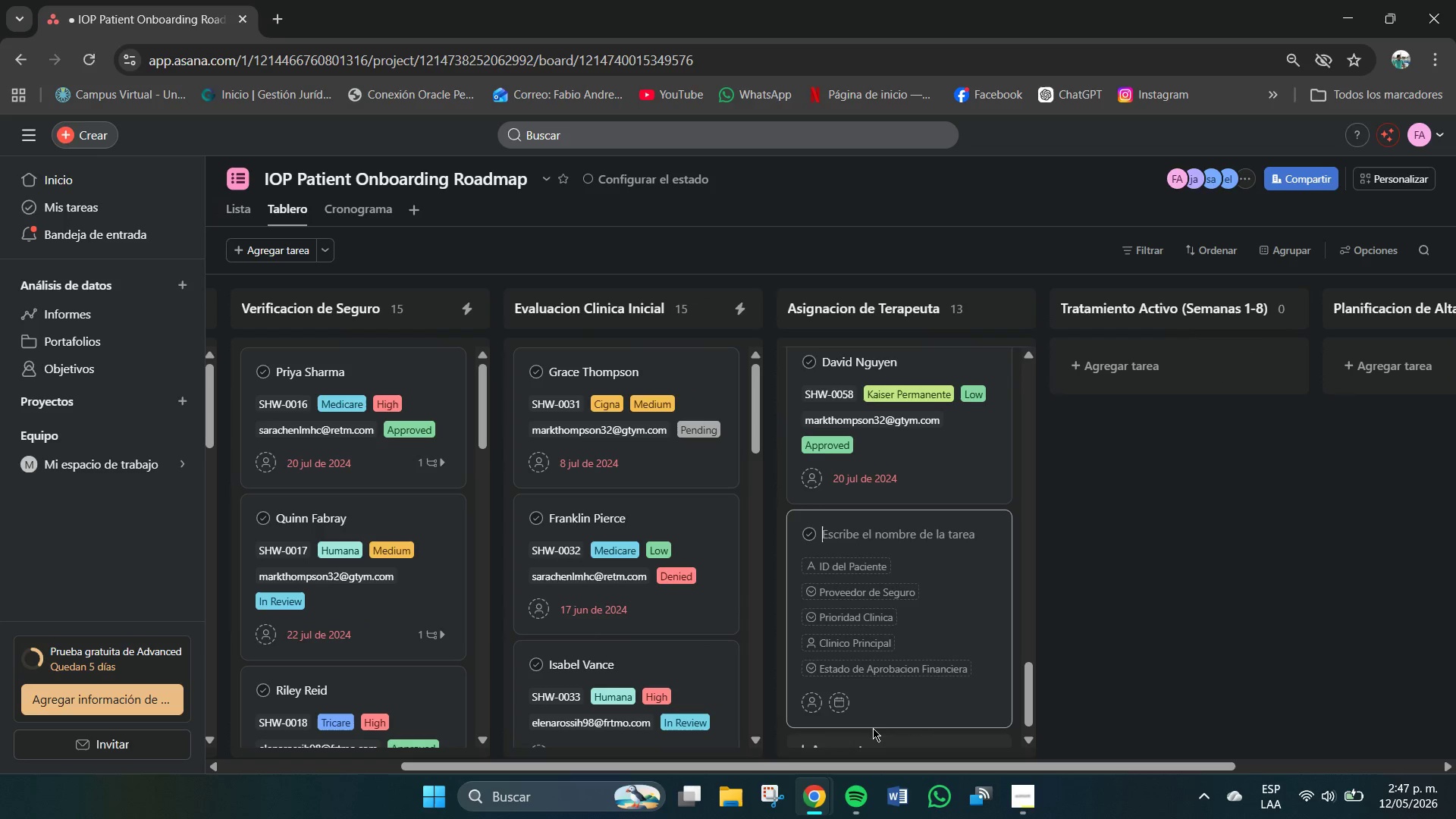 
scroll: coordinate [879, 685], scroll_direction: down, amount: 4.0
 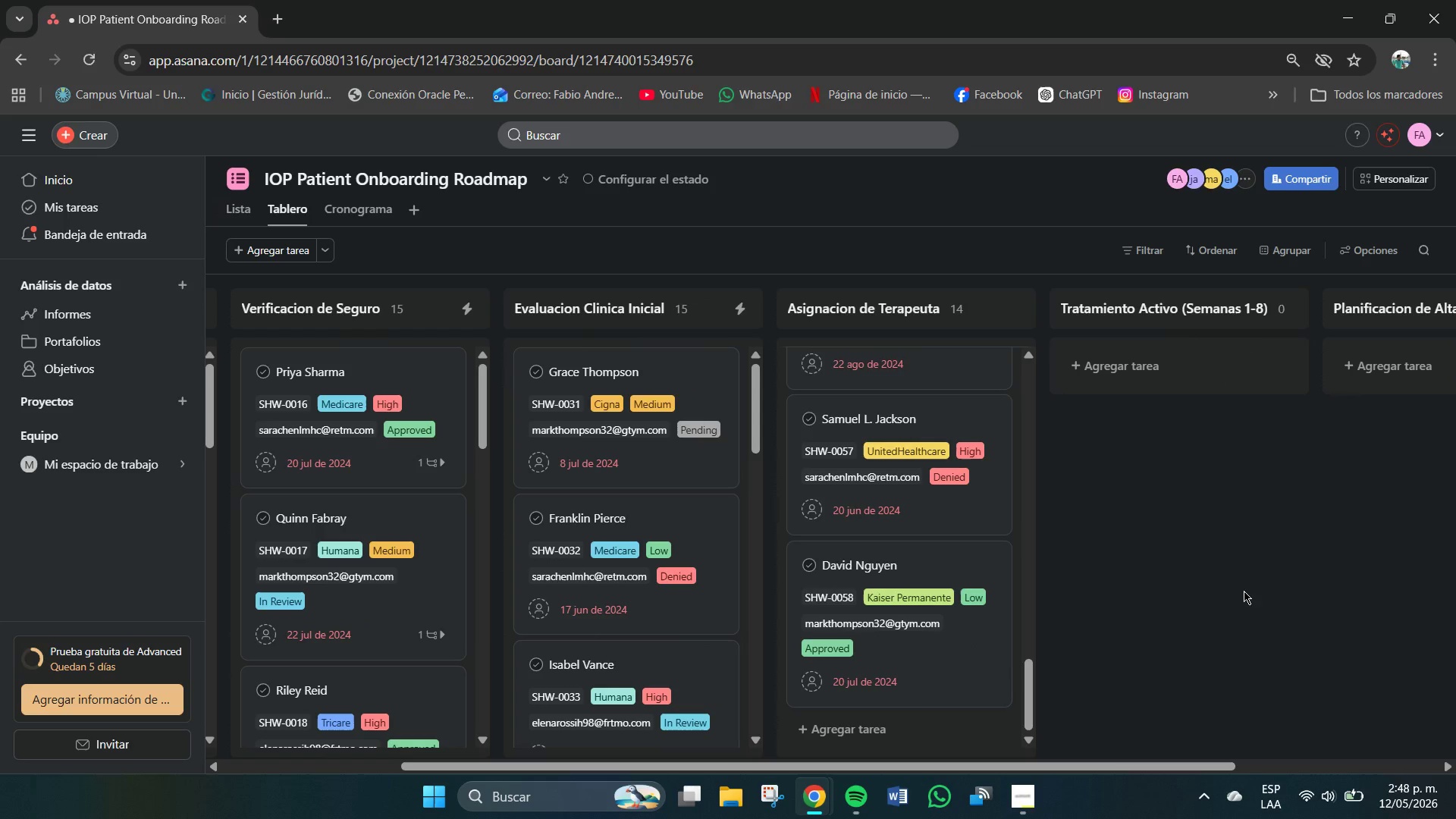 
left_click_drag(start_coordinate=[1073, 765], to_coordinate=[1158, 765])
 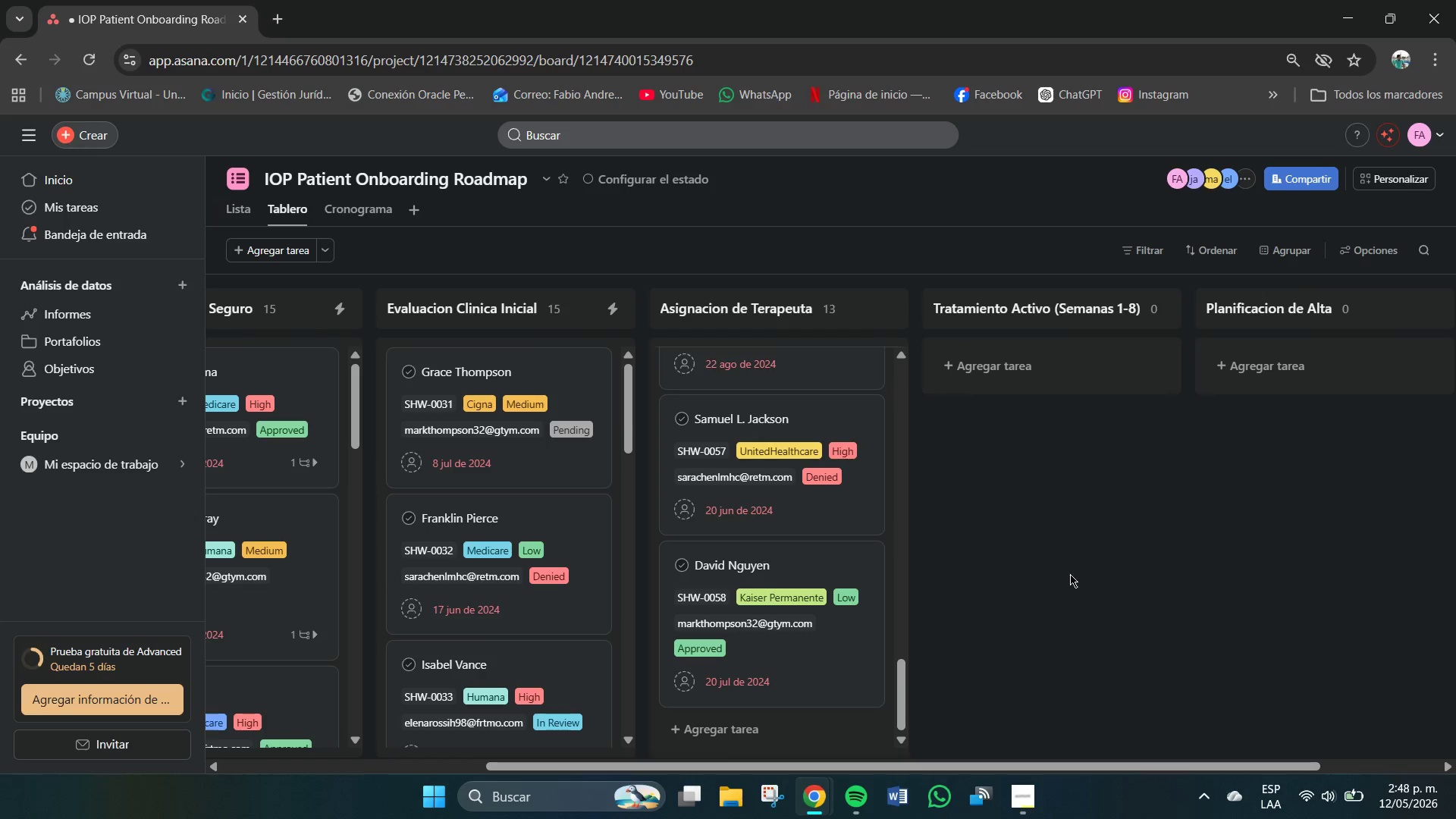 
scroll: coordinate [1070, 573], scroll_direction: up, amount: 4.0
 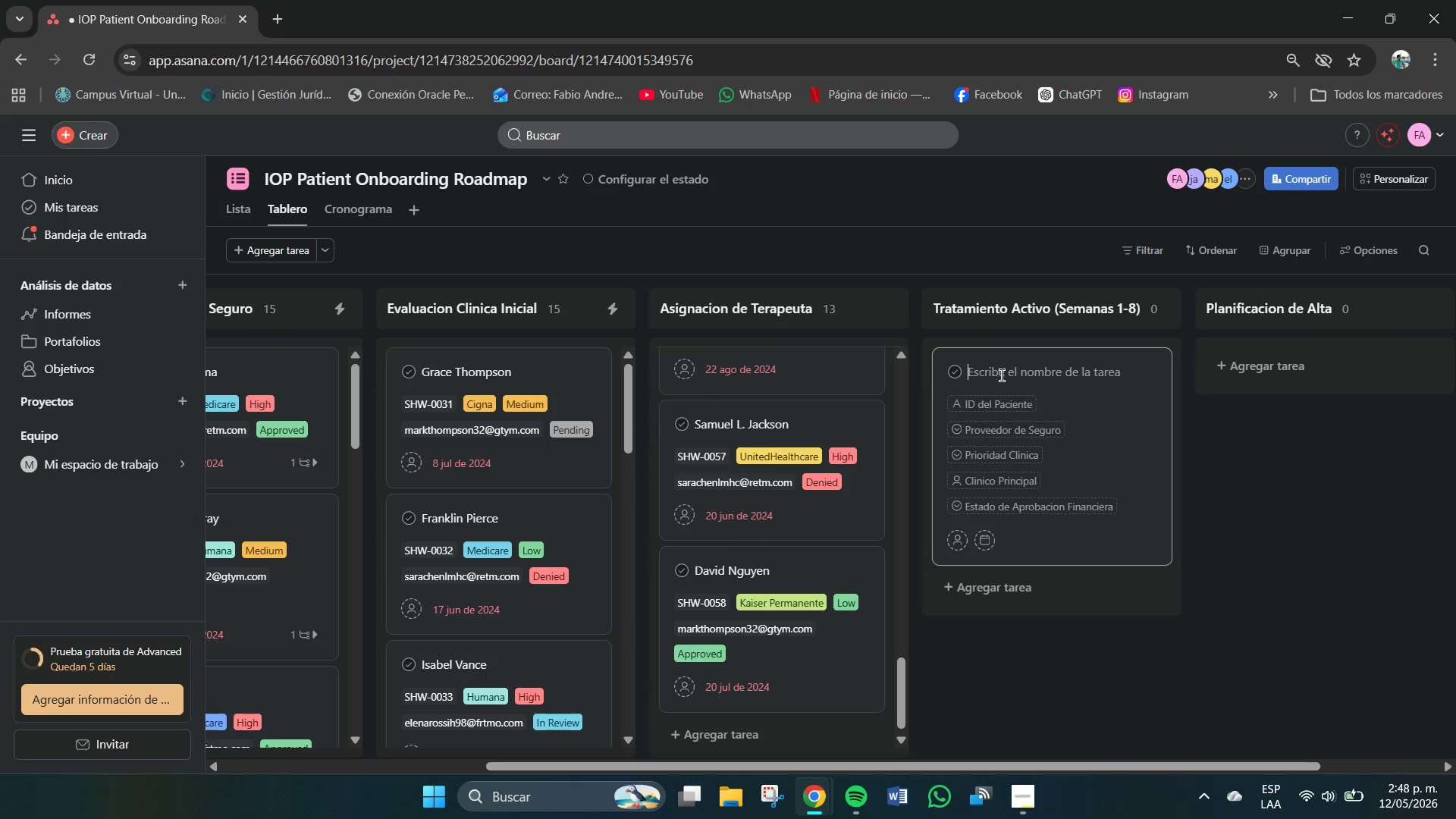 
left_click([993, 374])
 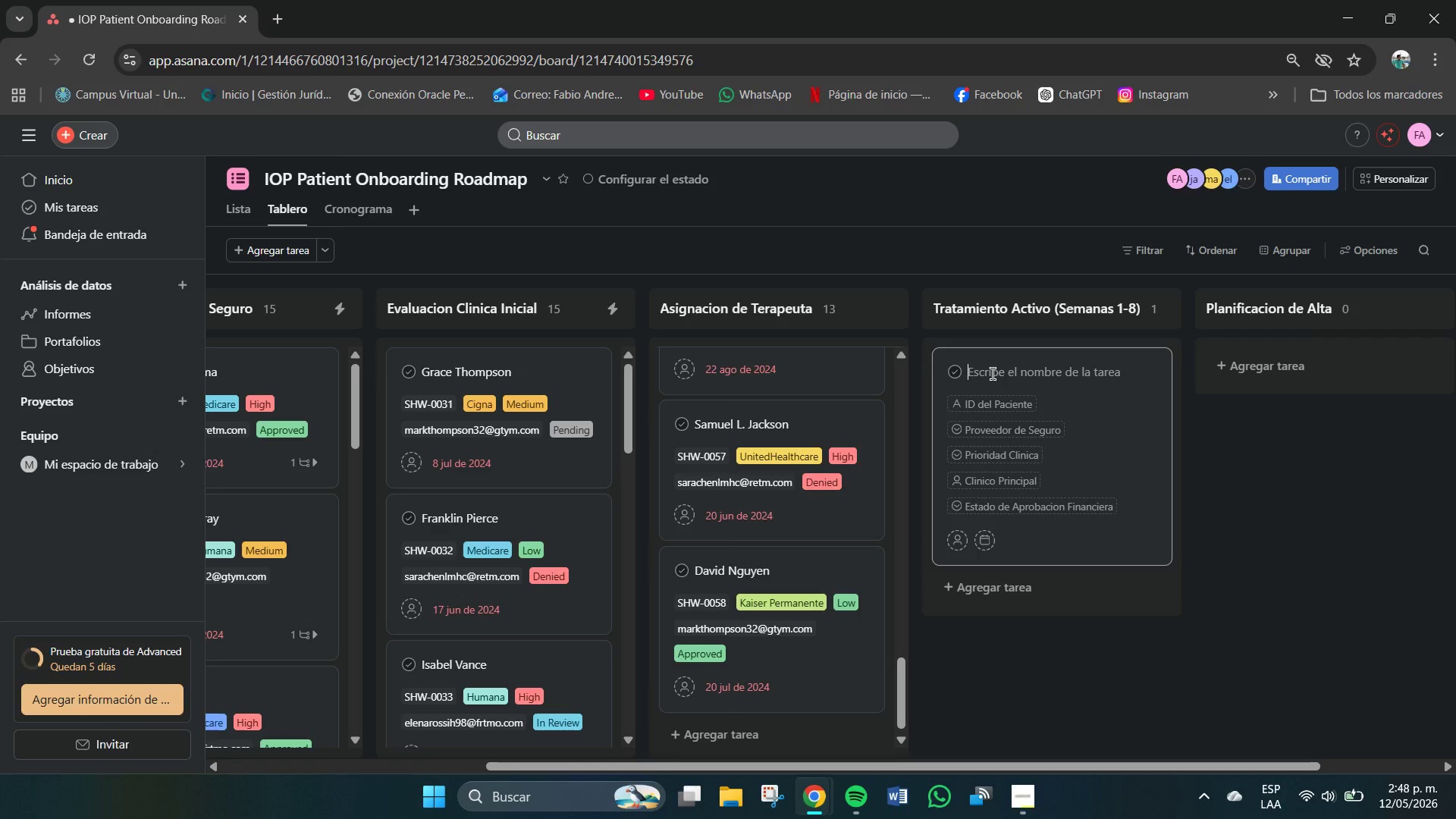 
wait(7.92)
 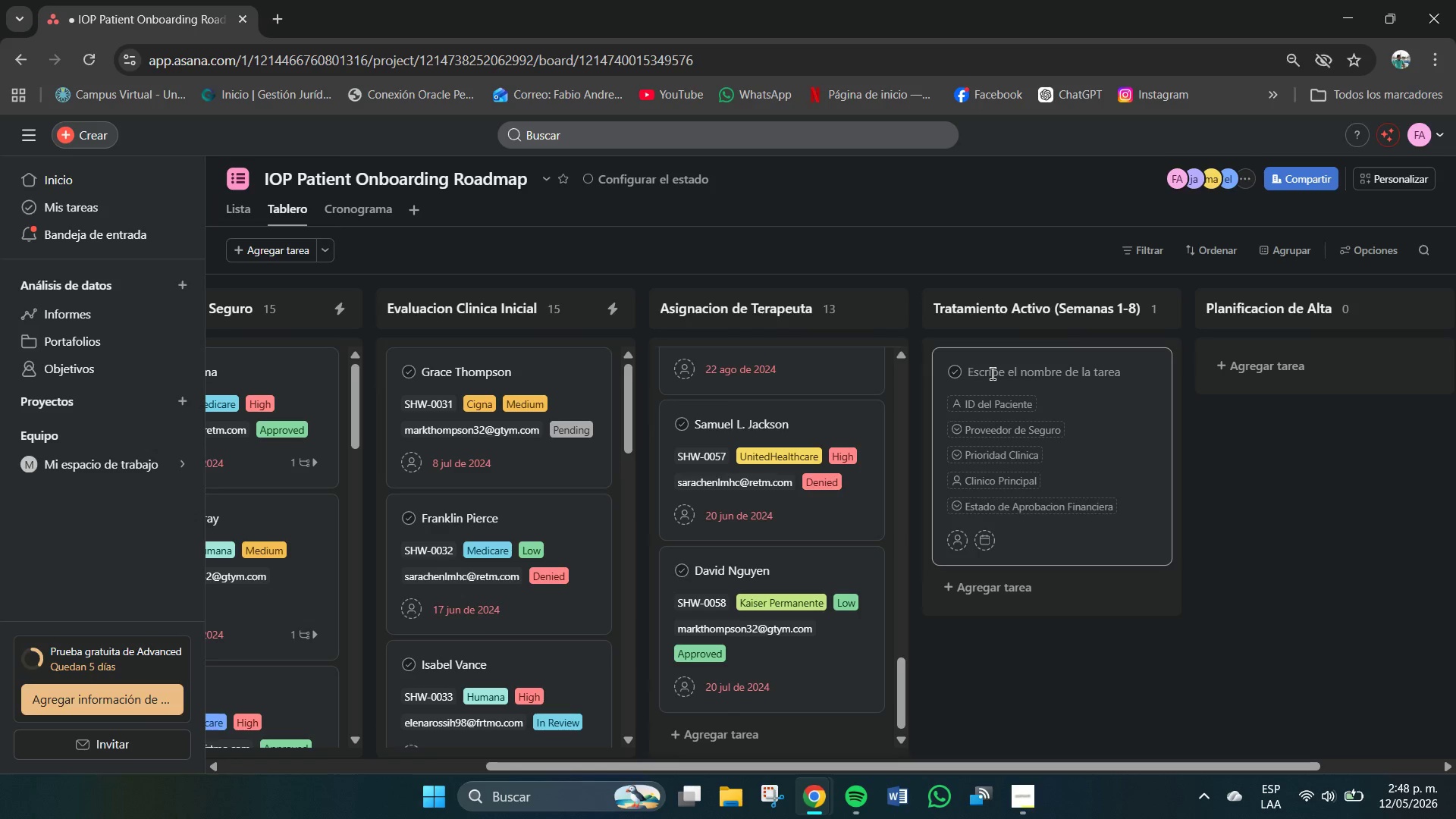 
type(Tresa)
key(Backspace)
key(Backspace)
key(Backspace)
key(Backspace)
type(eresa)
 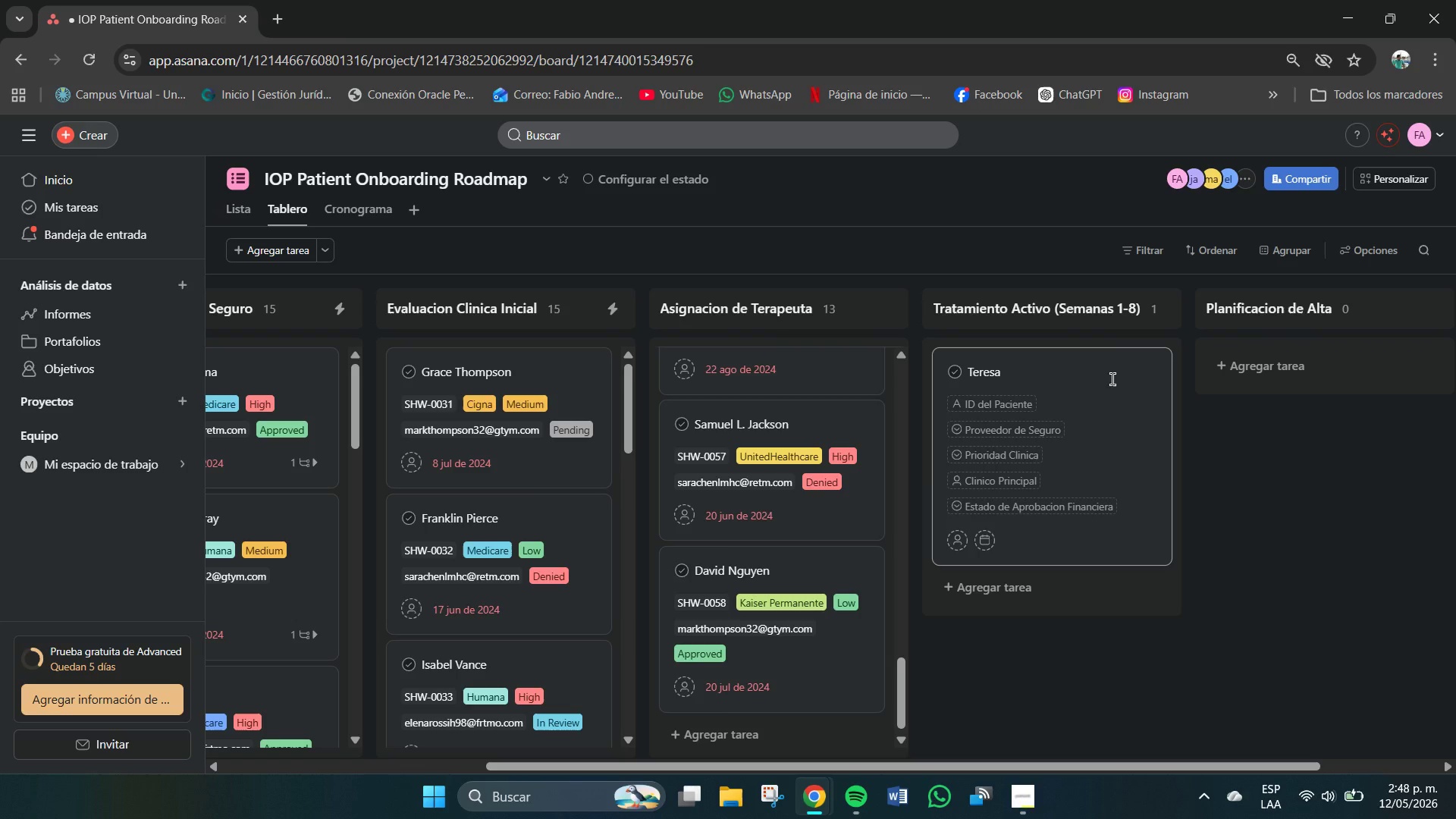 
type( May)
 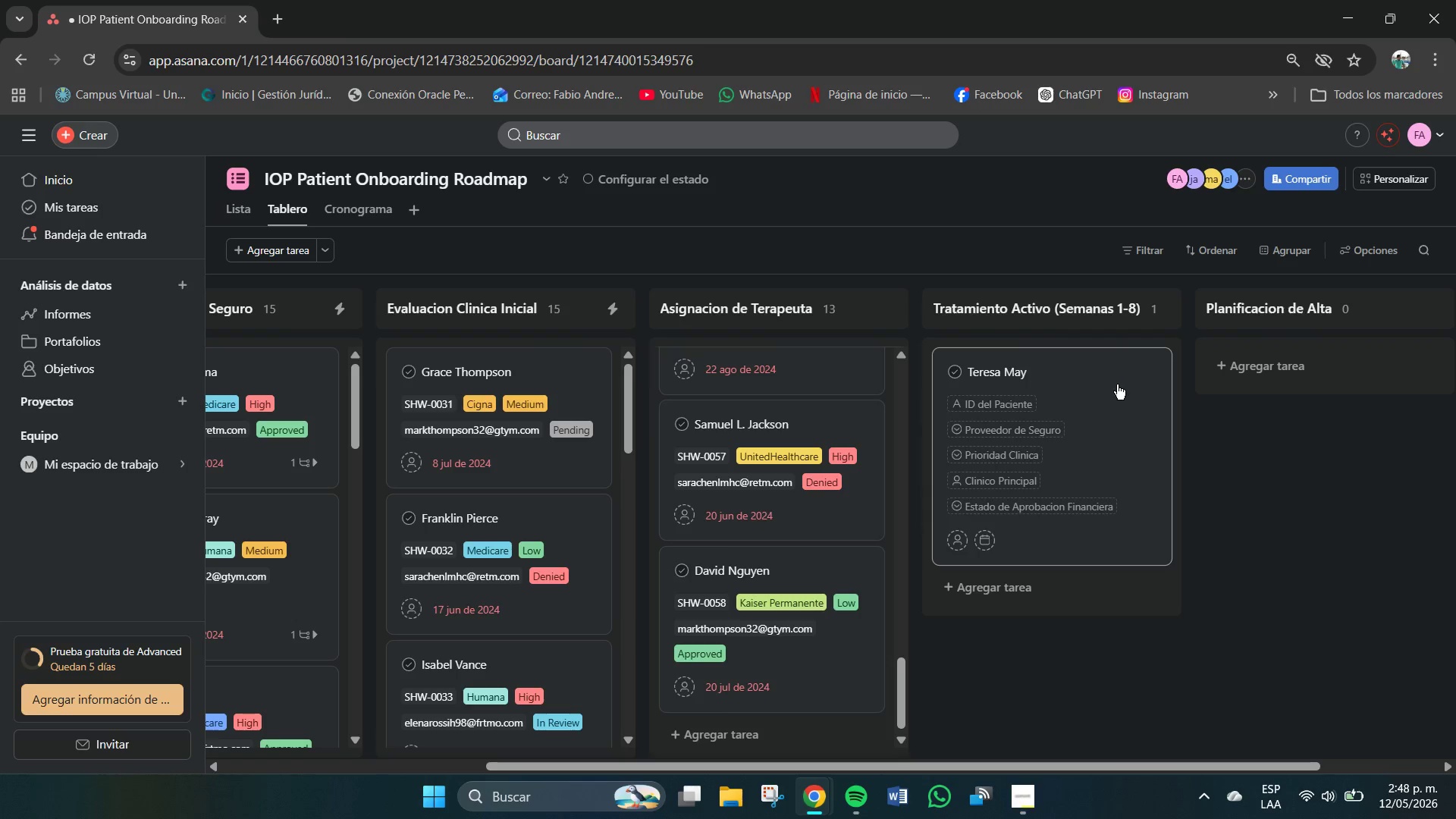 
left_click([981, 395])
 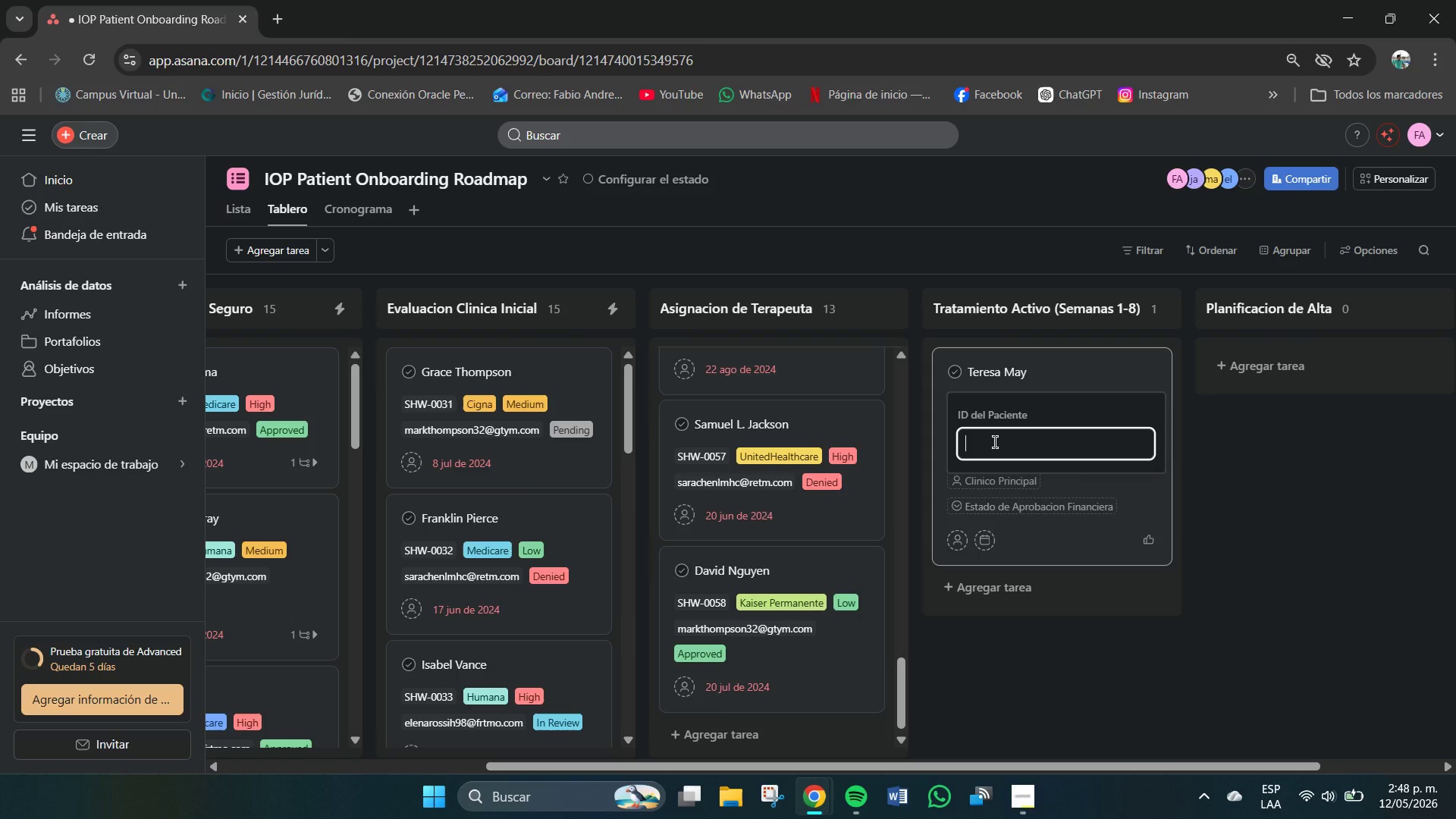 
type(SHW)
 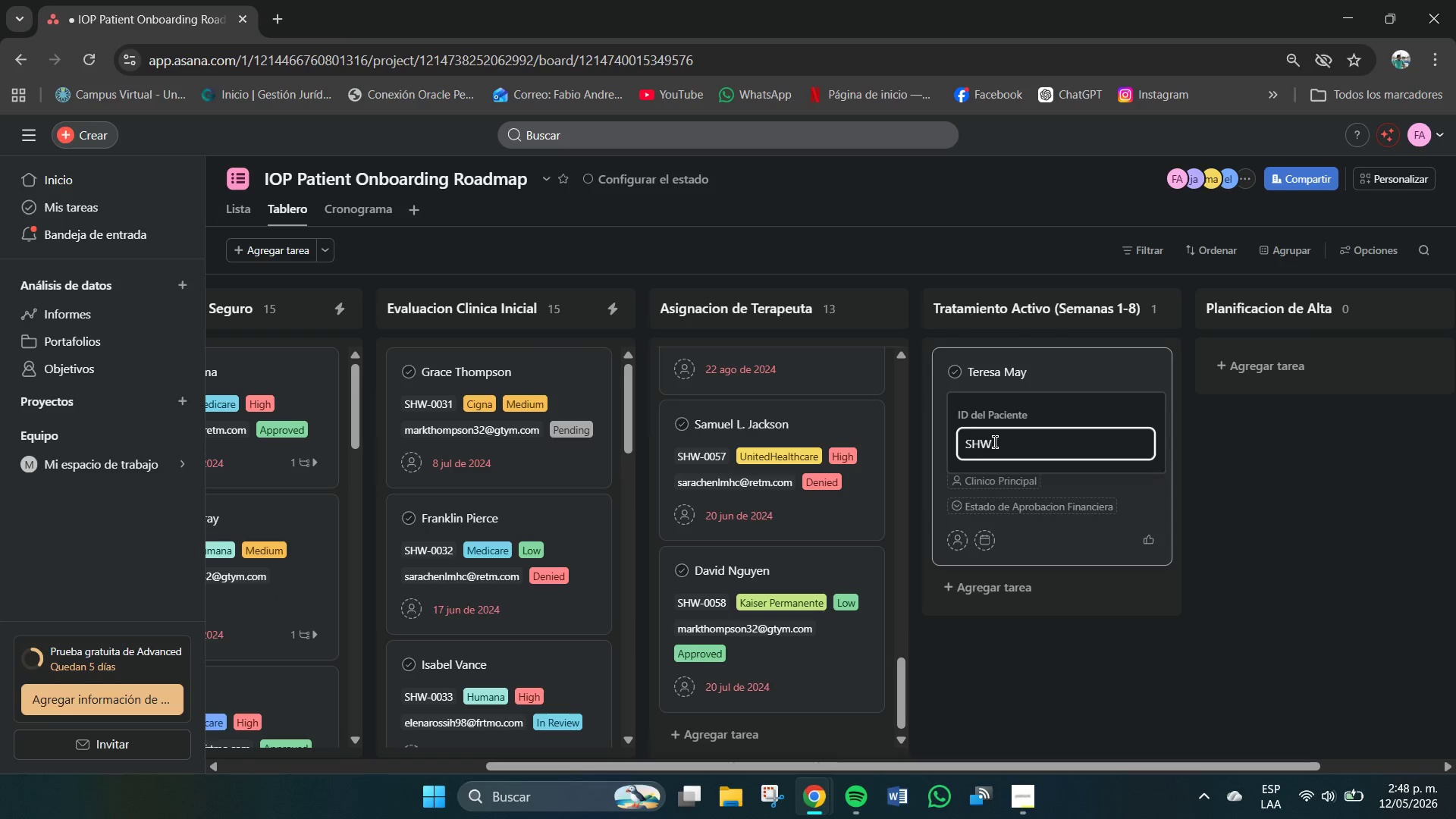 
type(-0059)
 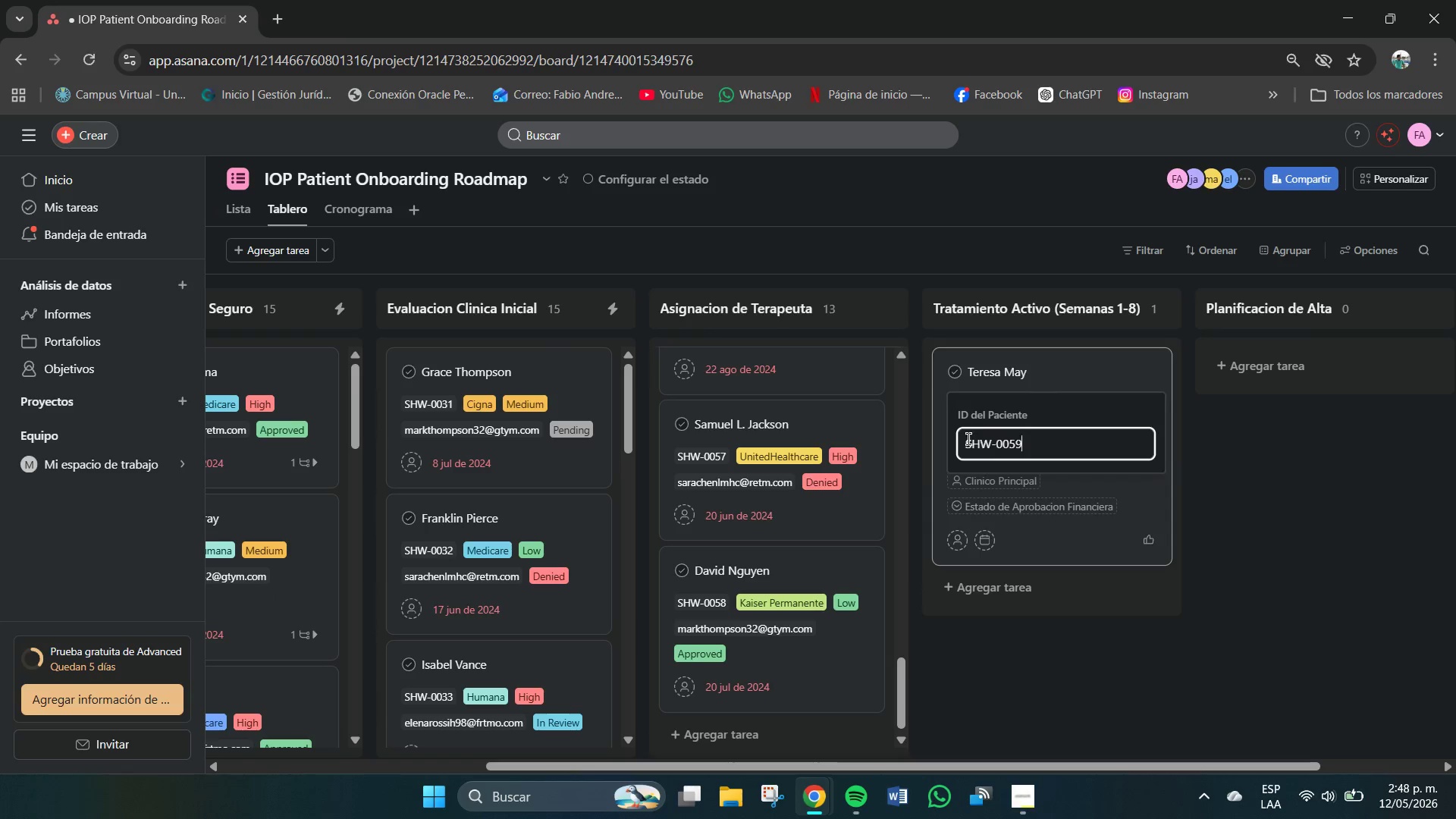 
left_click_drag(start_coordinate=[961, 443], to_coordinate=[1009, 453])
 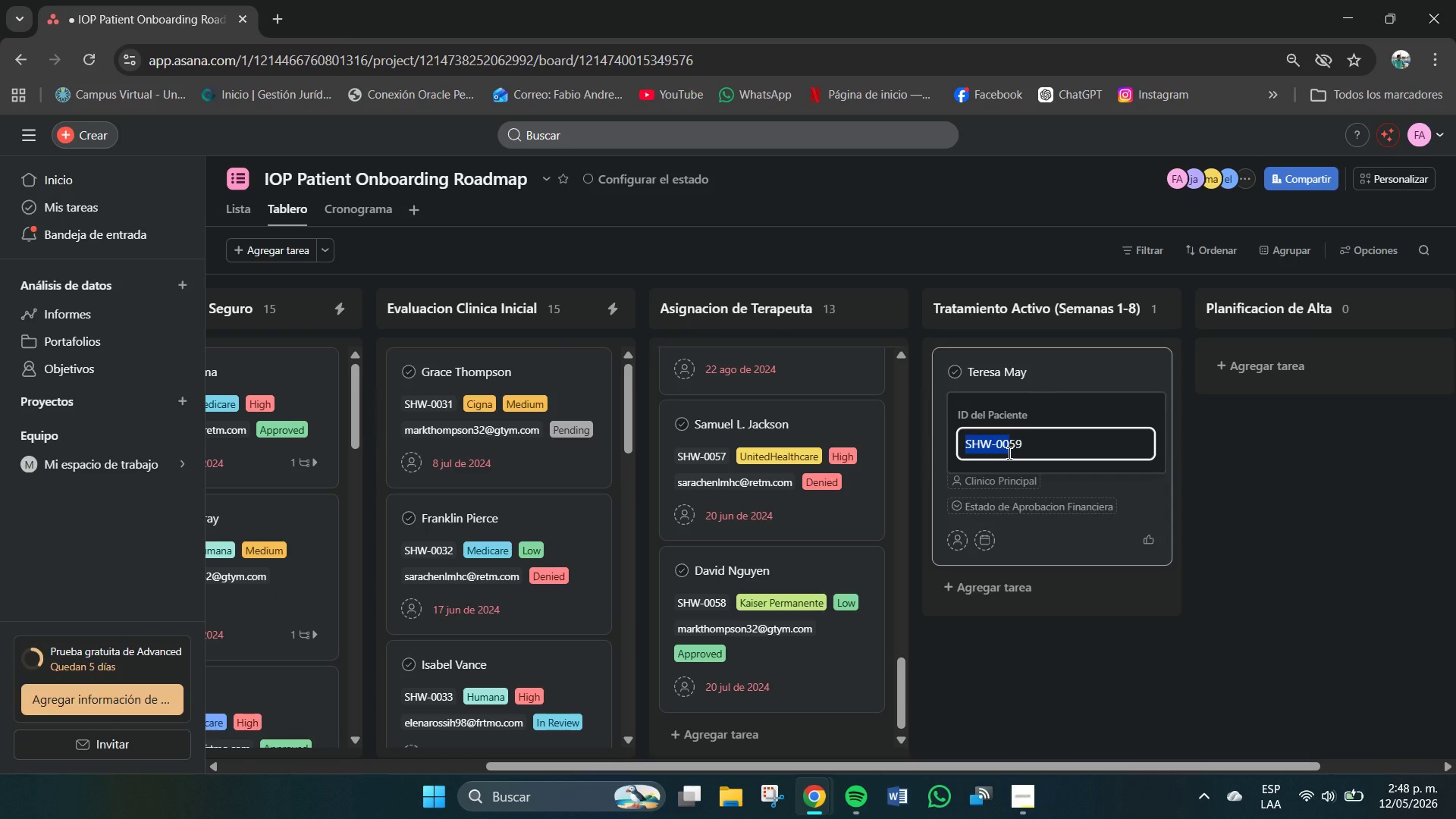 
hold_key(key=ControlLeft, duration=0.83)
 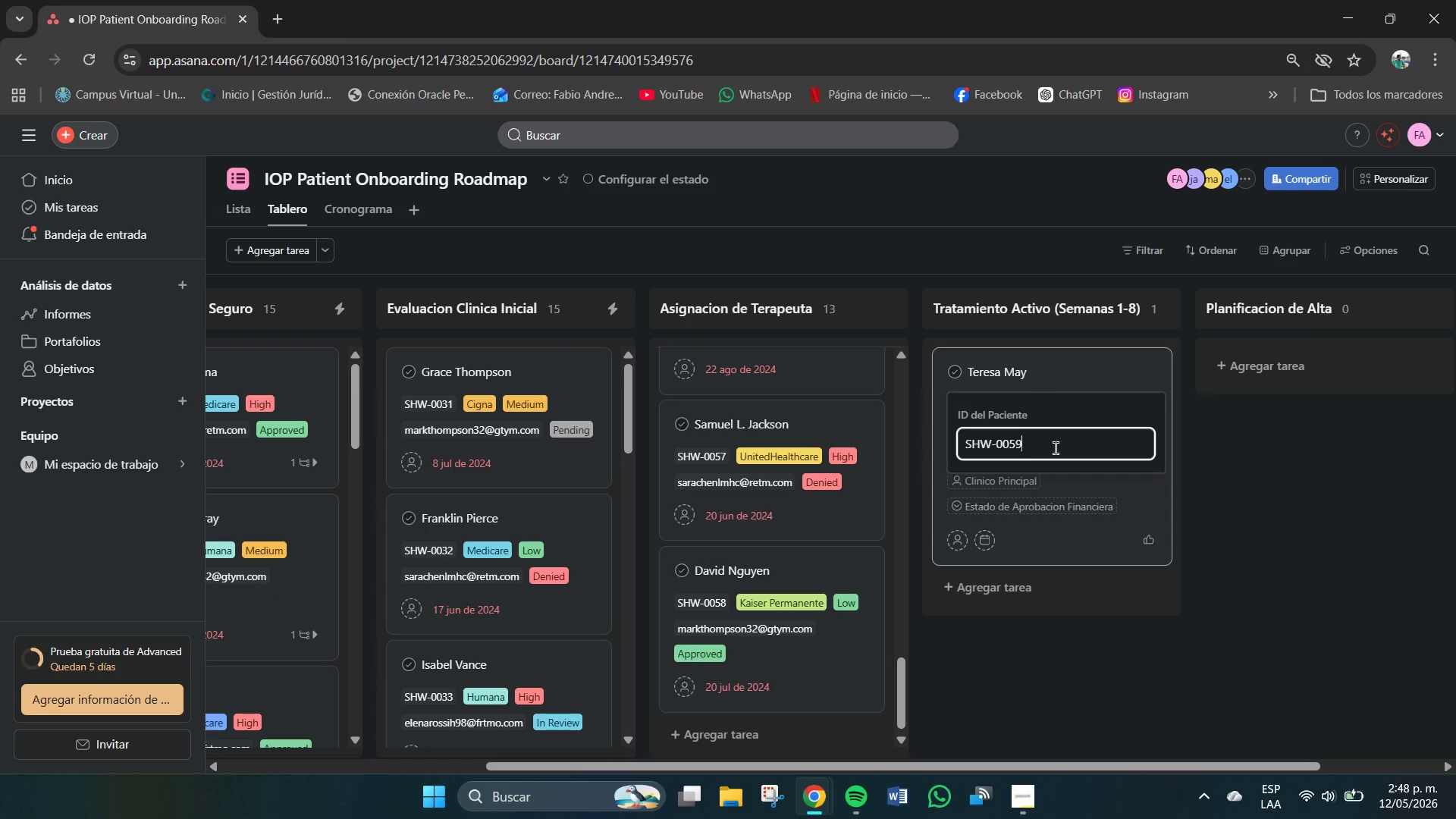 
hold_key(key=C, duration=0.31)
 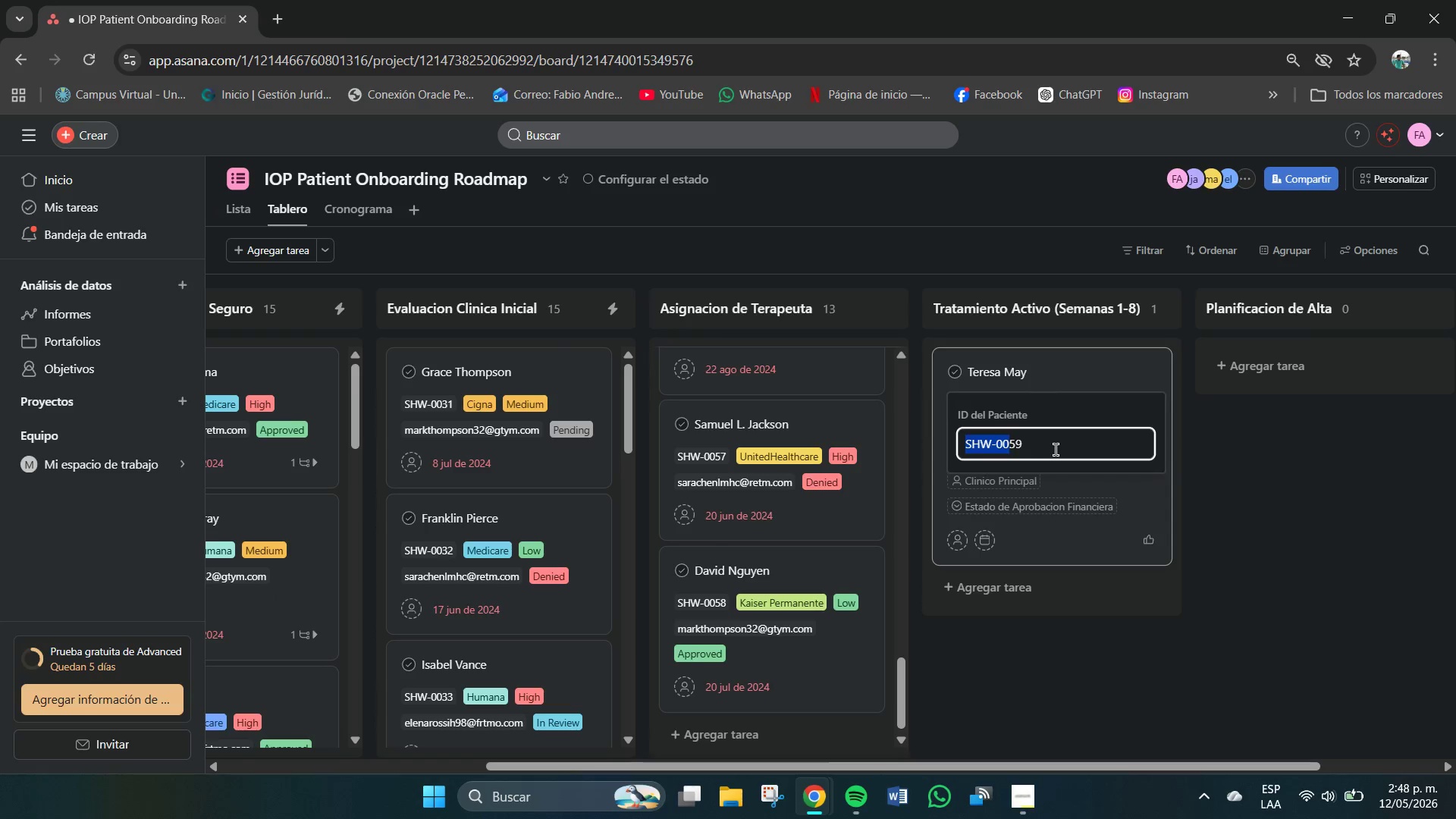 
left_click([1056, 450])
 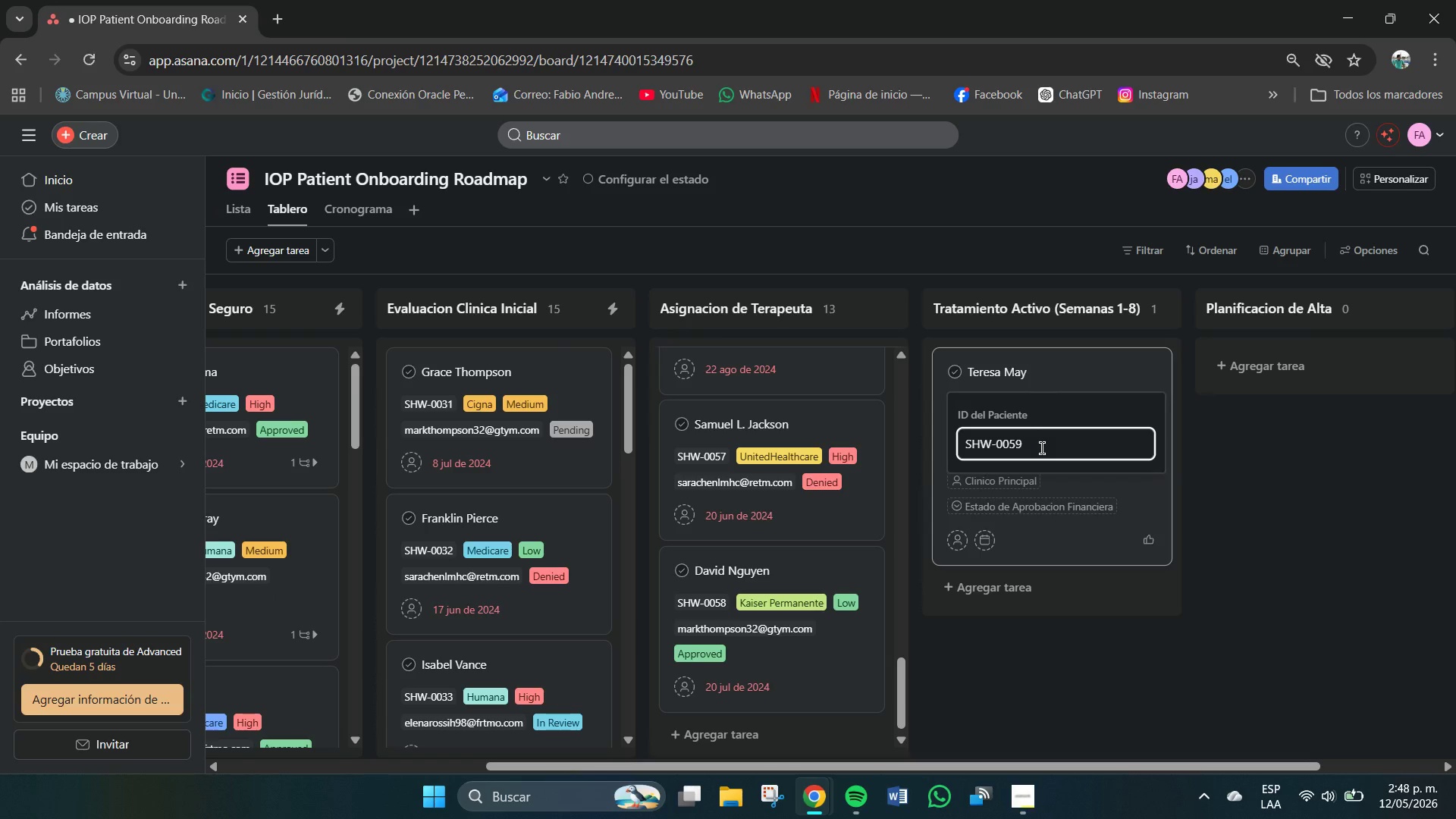 
key(Enter)
 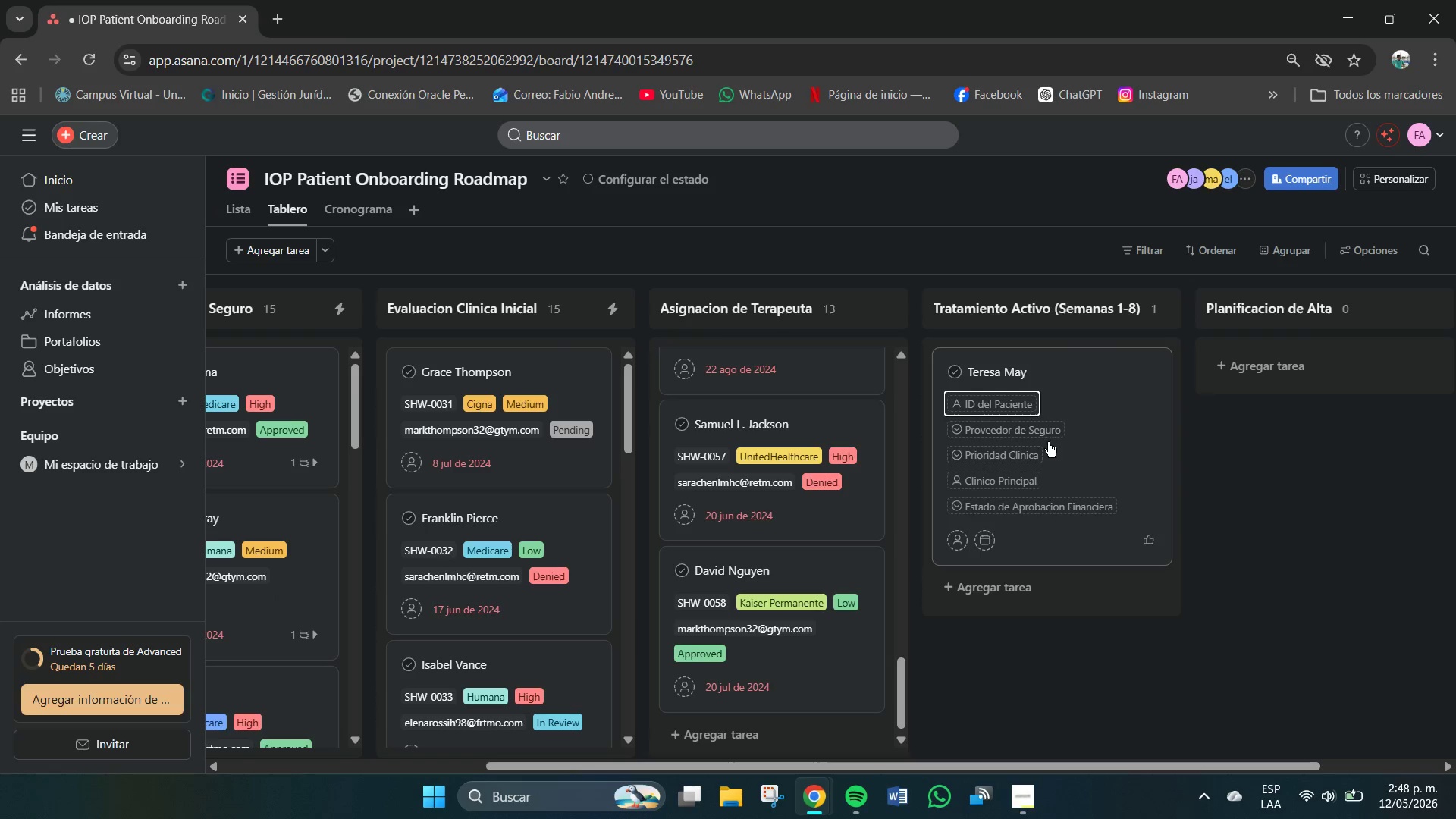 
left_click([1033, 434])
 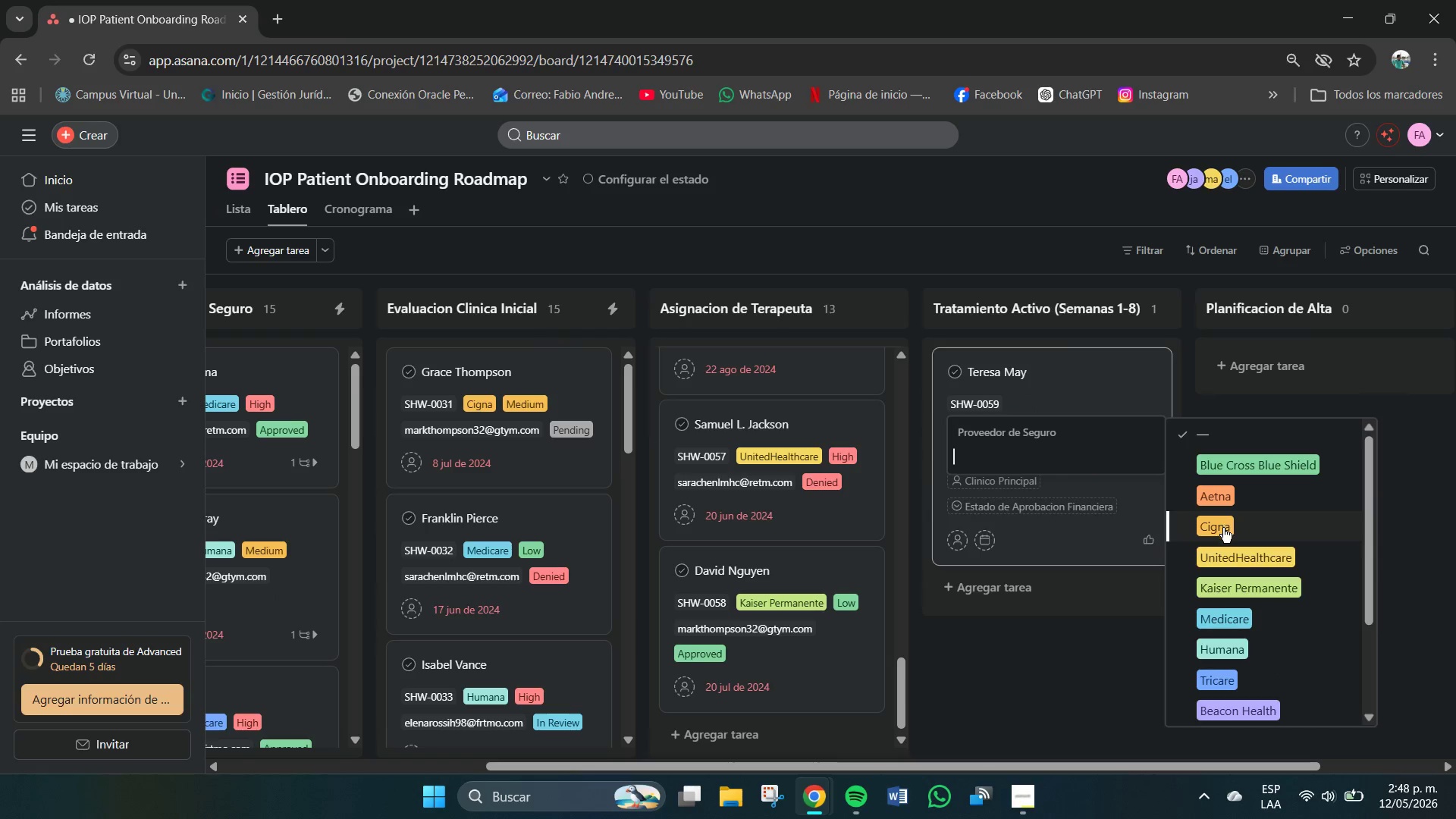 
left_click([1216, 679])
 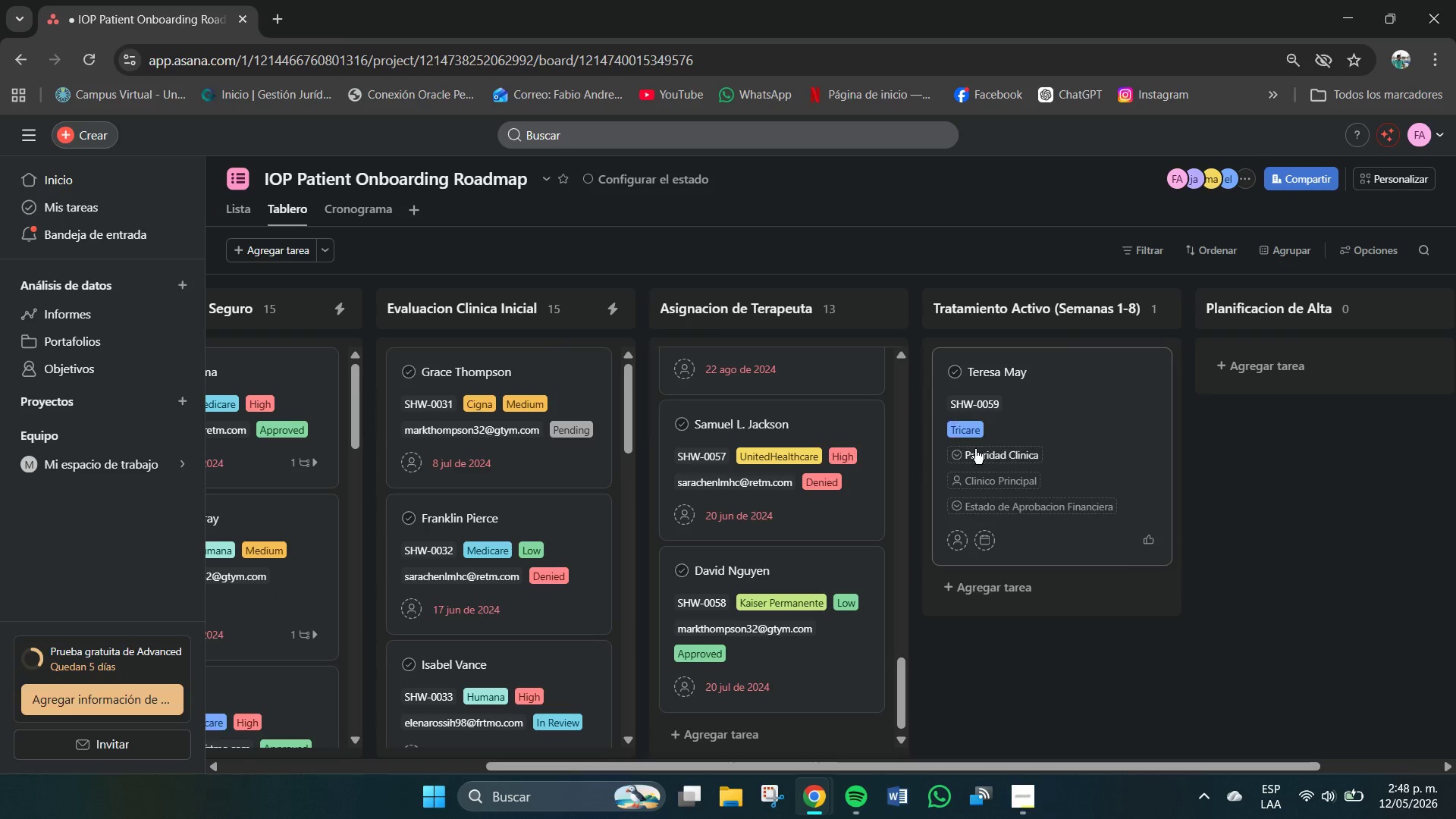 
left_click([976, 451])
 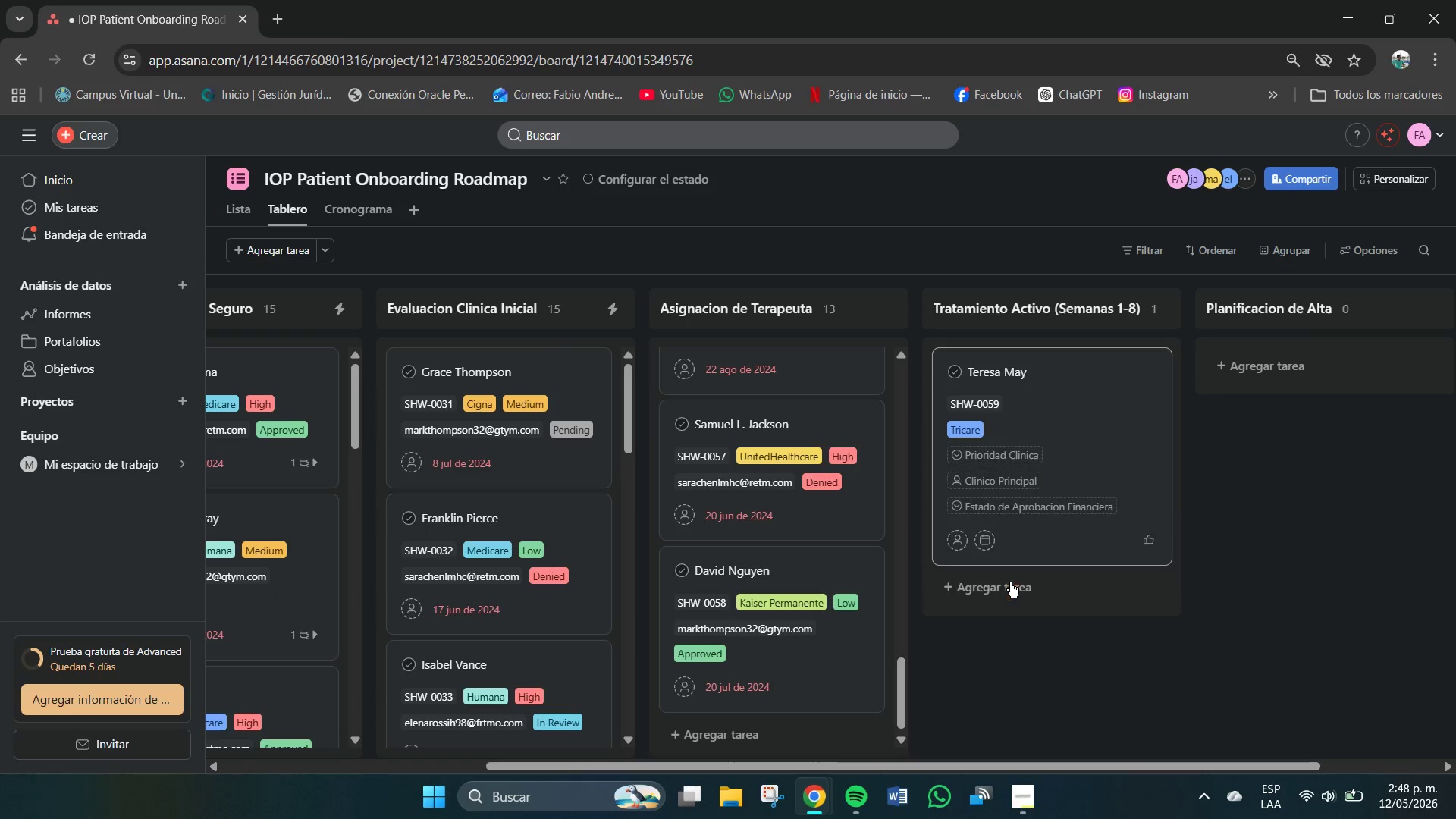 
left_click([1006, 484])
 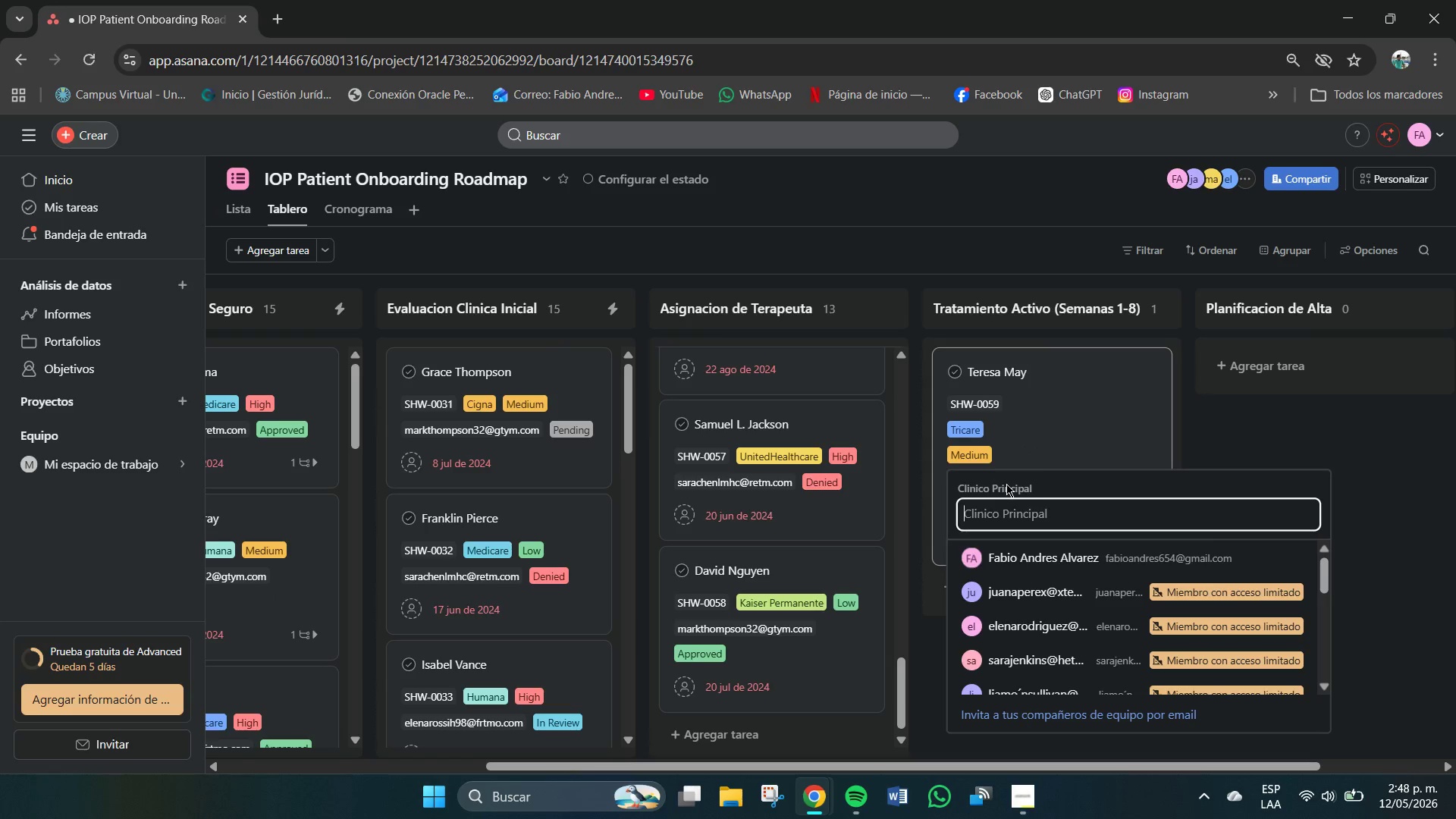 
type(SA)
key(Backspace)
 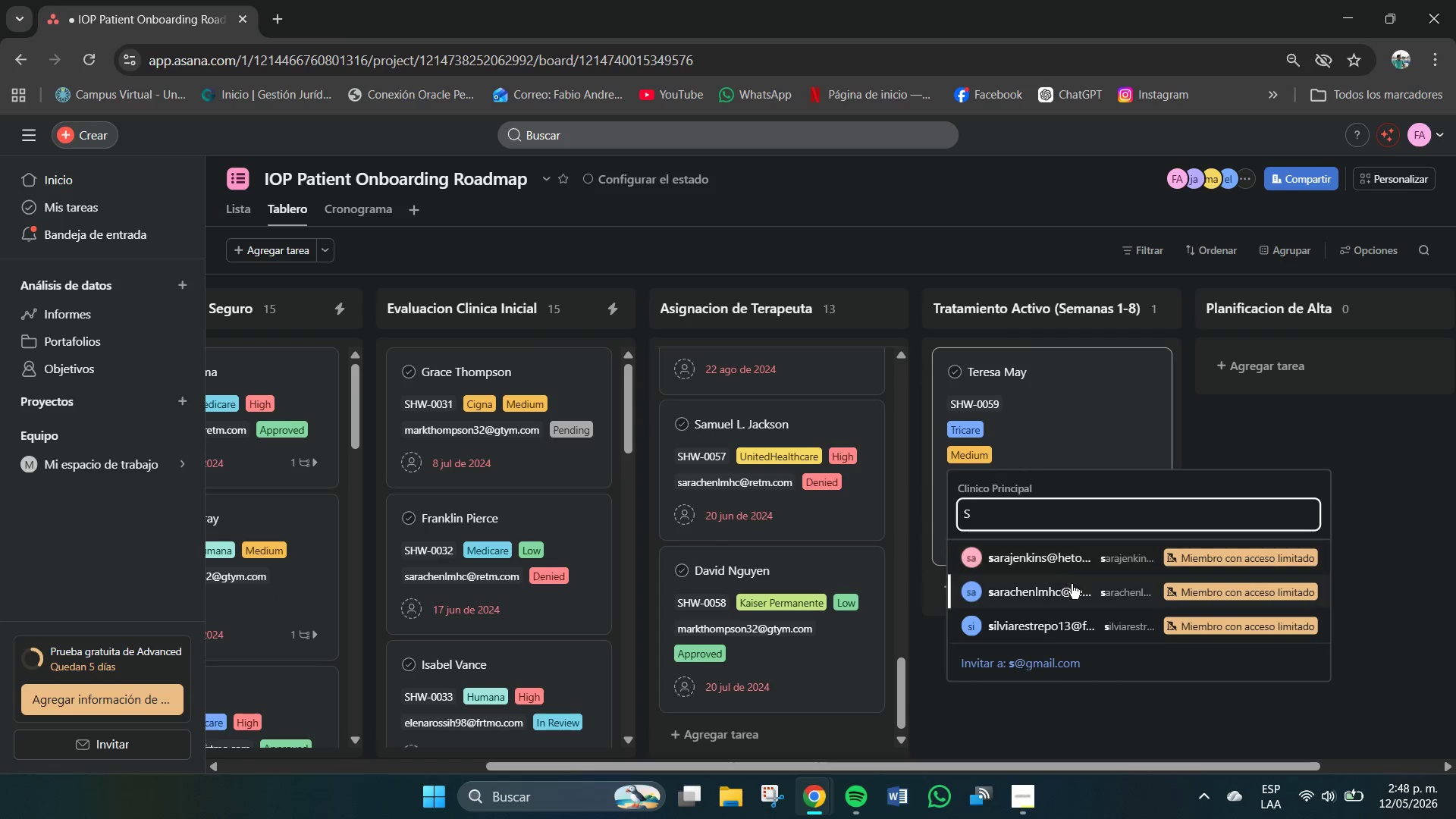 
left_click([1067, 592])
 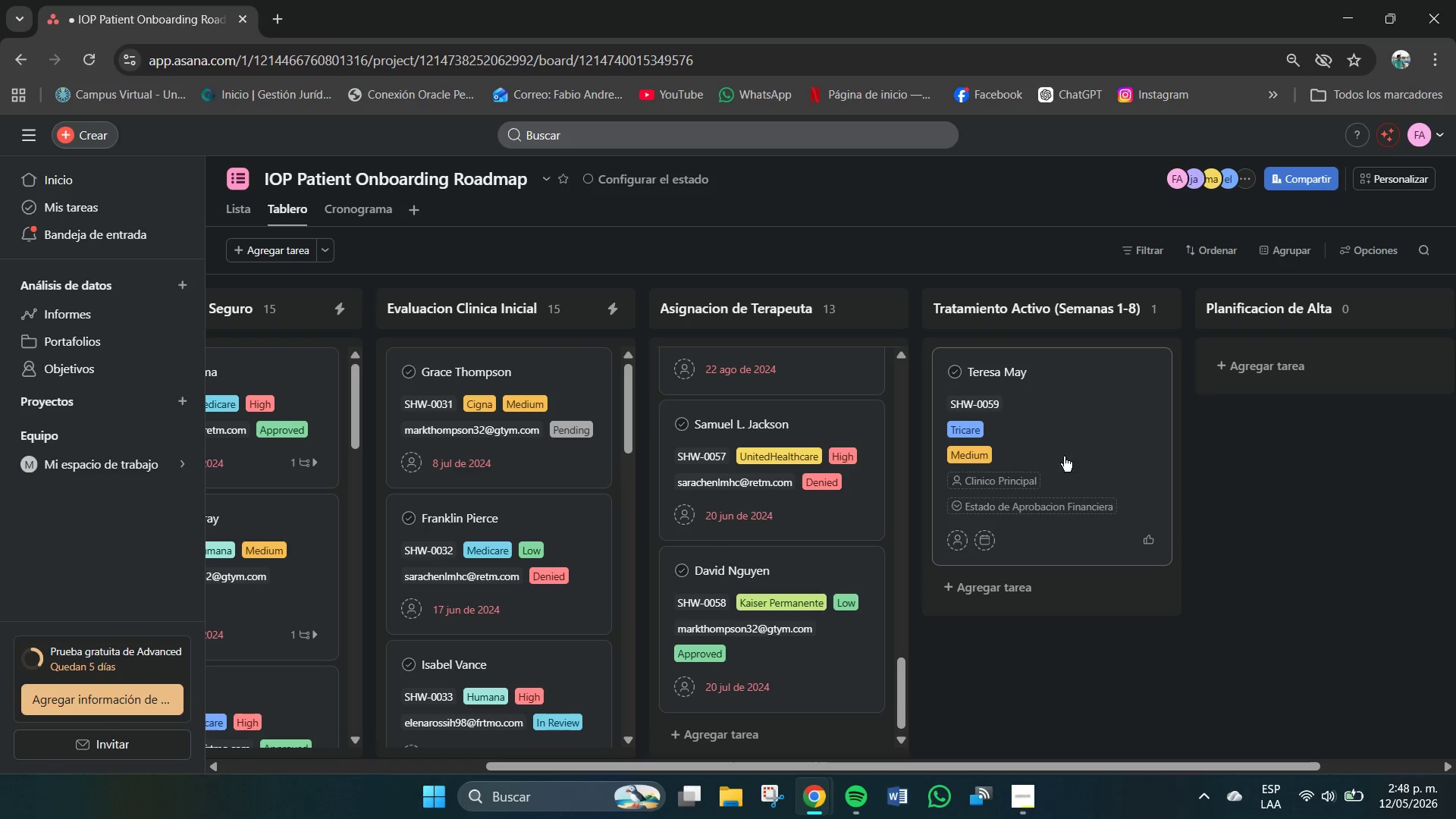 
left_click([1022, 509])
 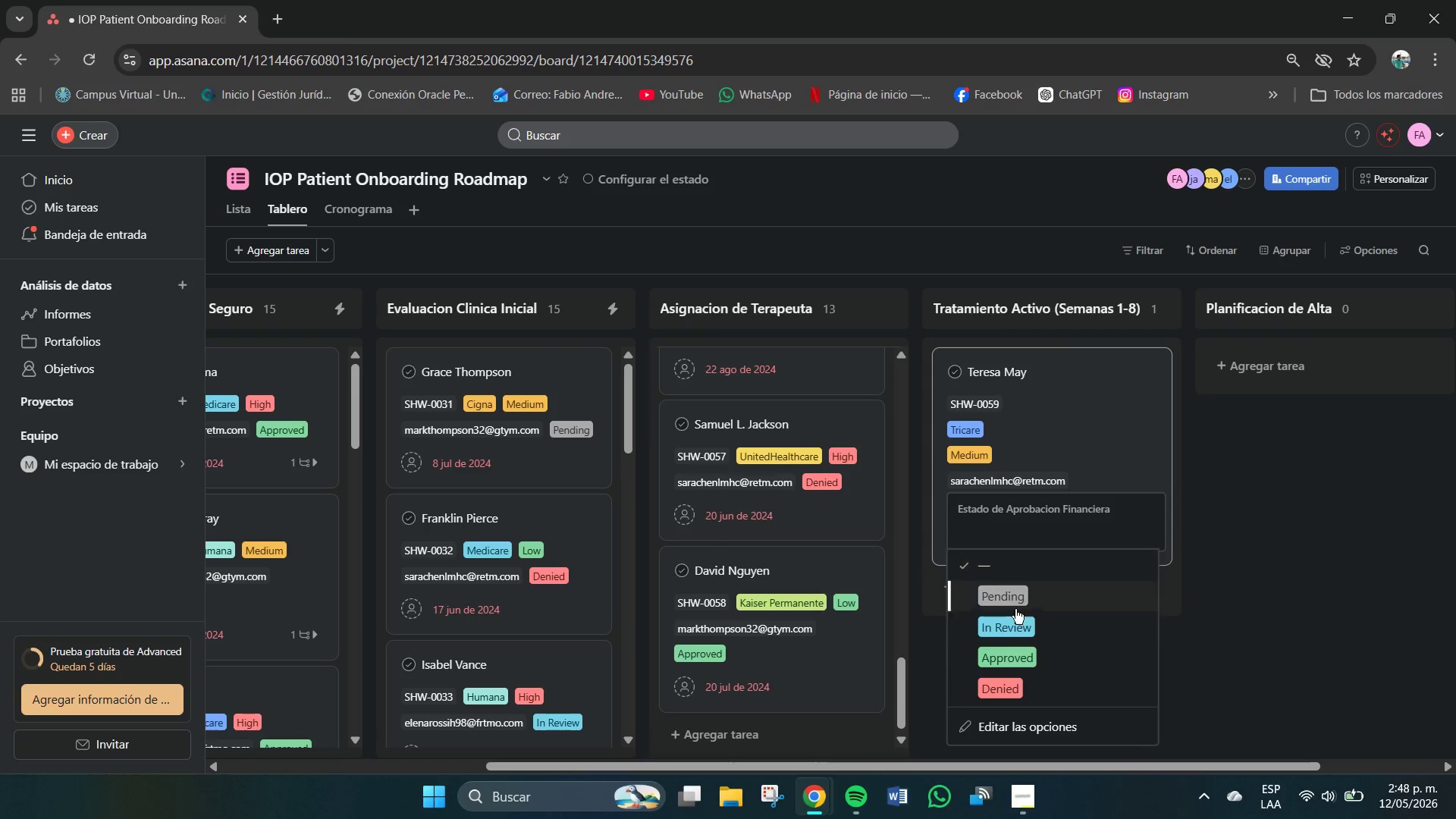 
left_click([1013, 664])
 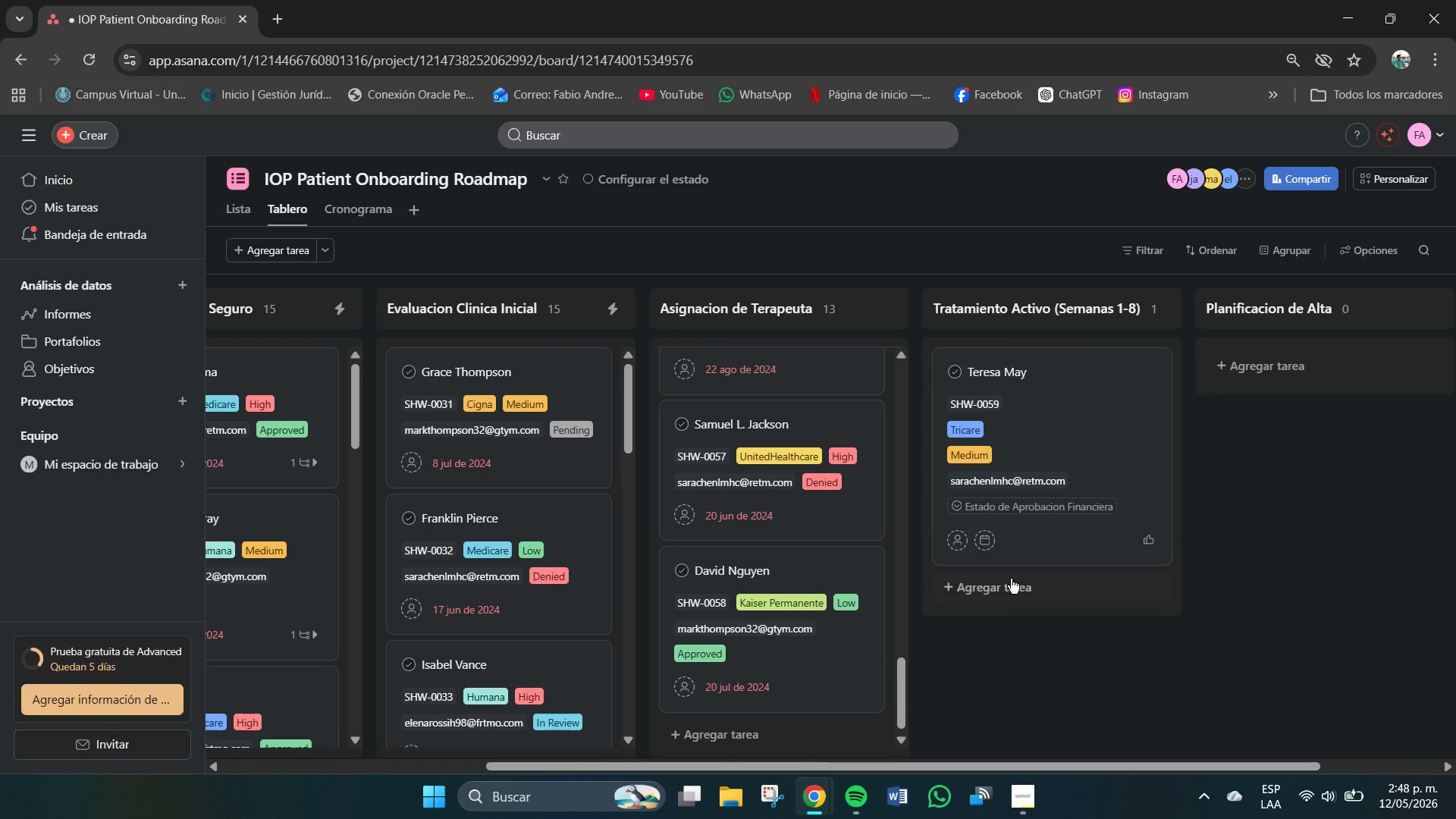 
mouse_move([999, 531])
 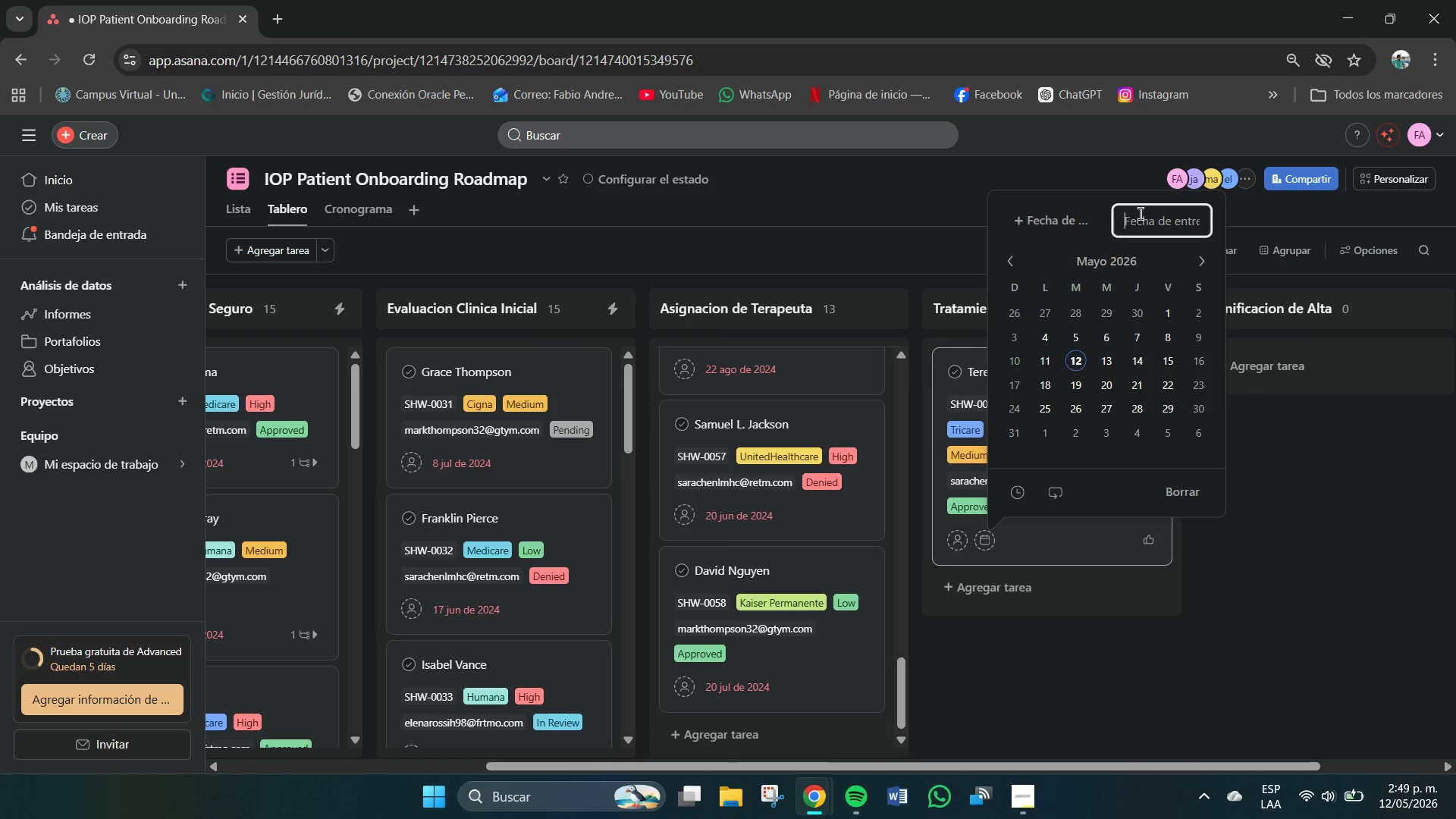 
left_click([1142, 219])
 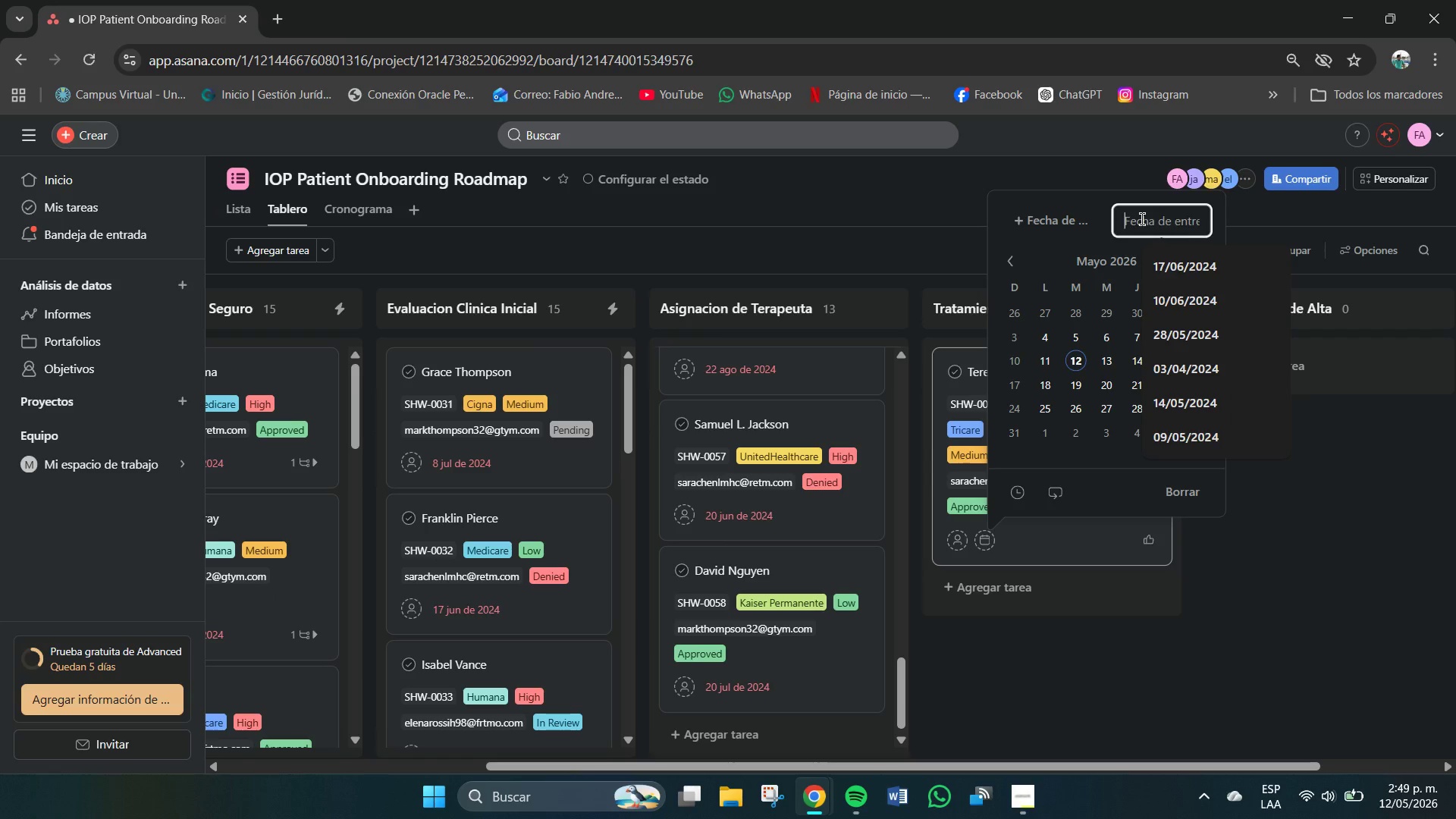 
key(Numpad2)
 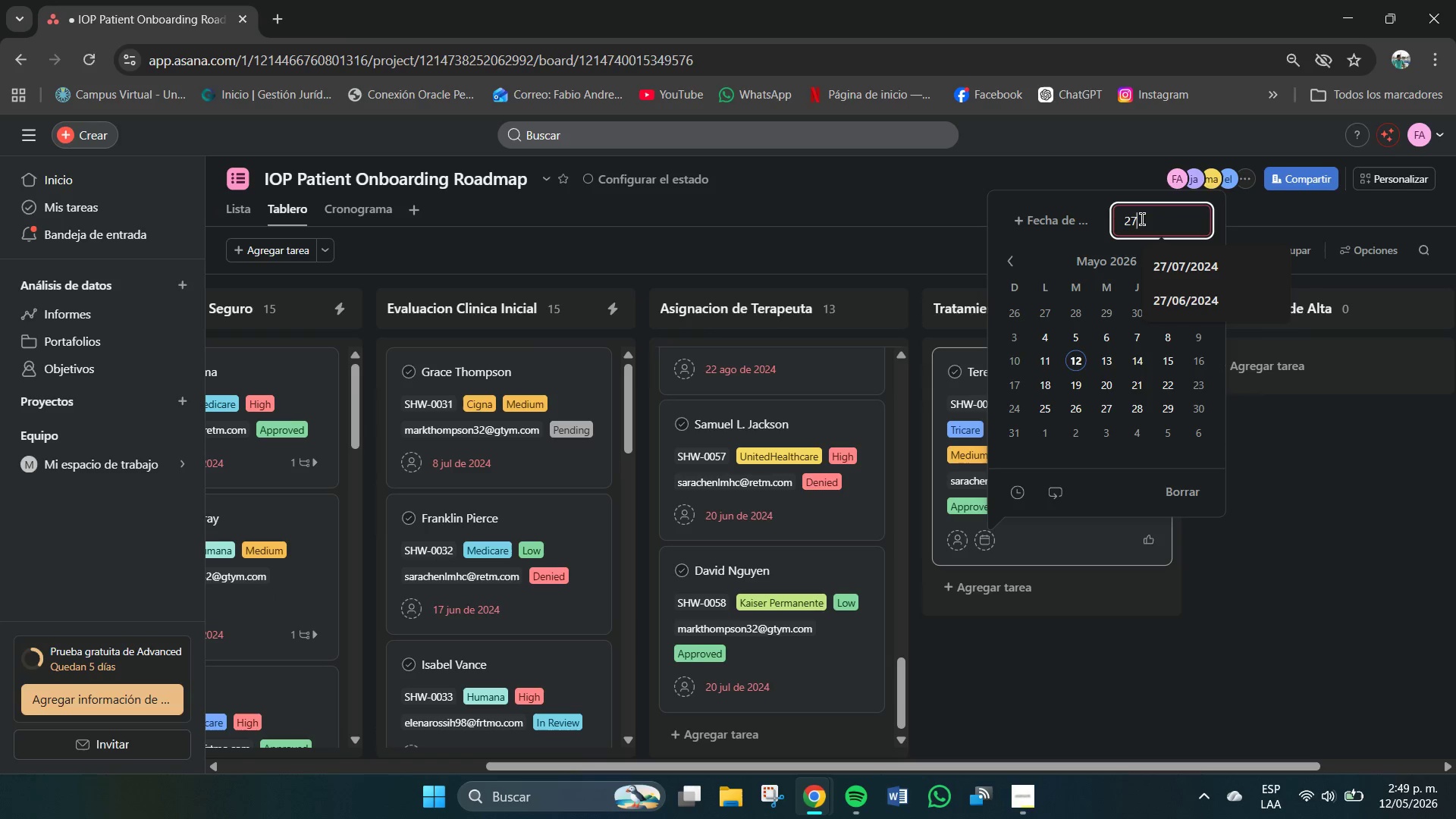 
key(Numpad7)
 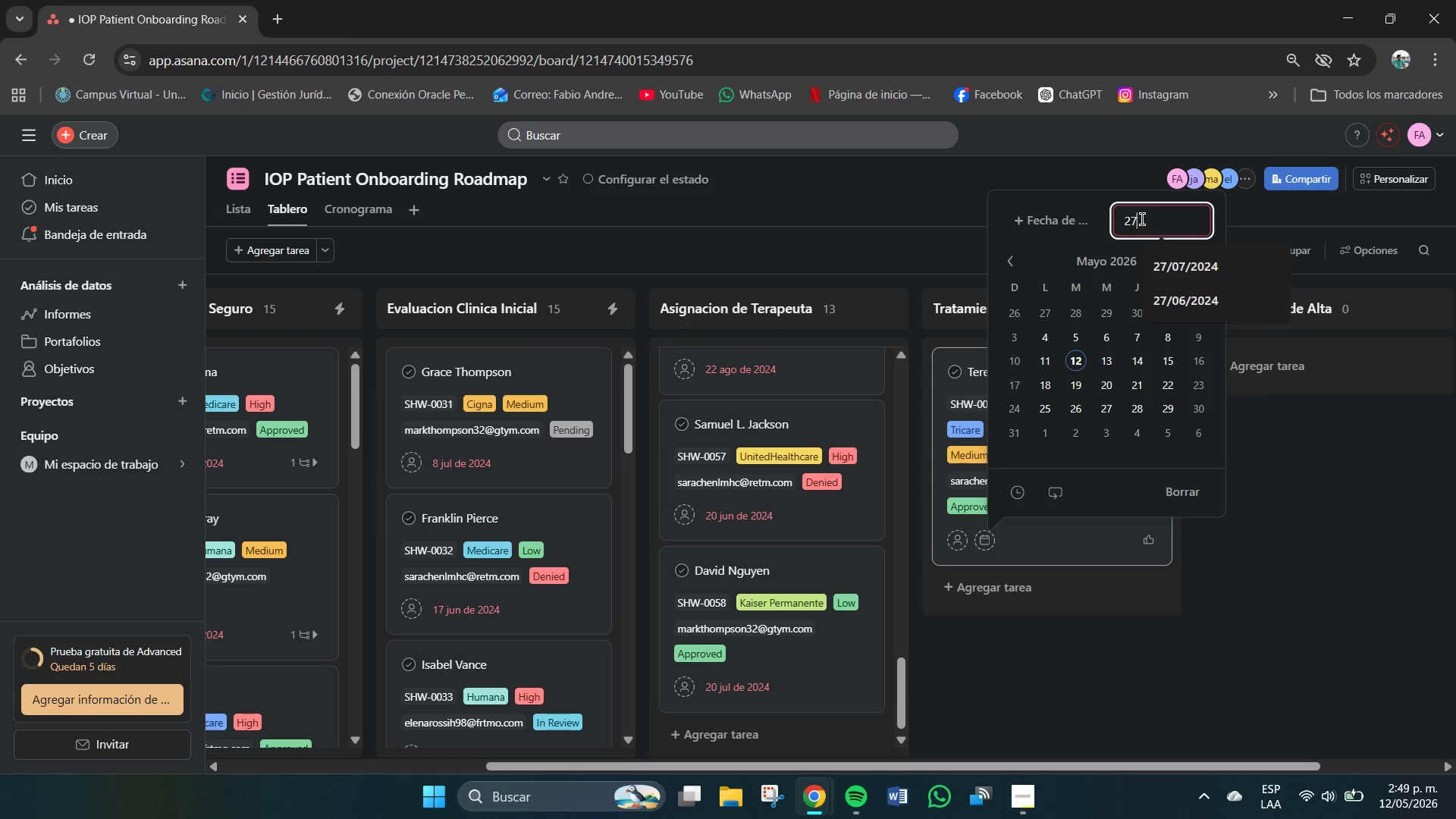 
key(Shift+7)
 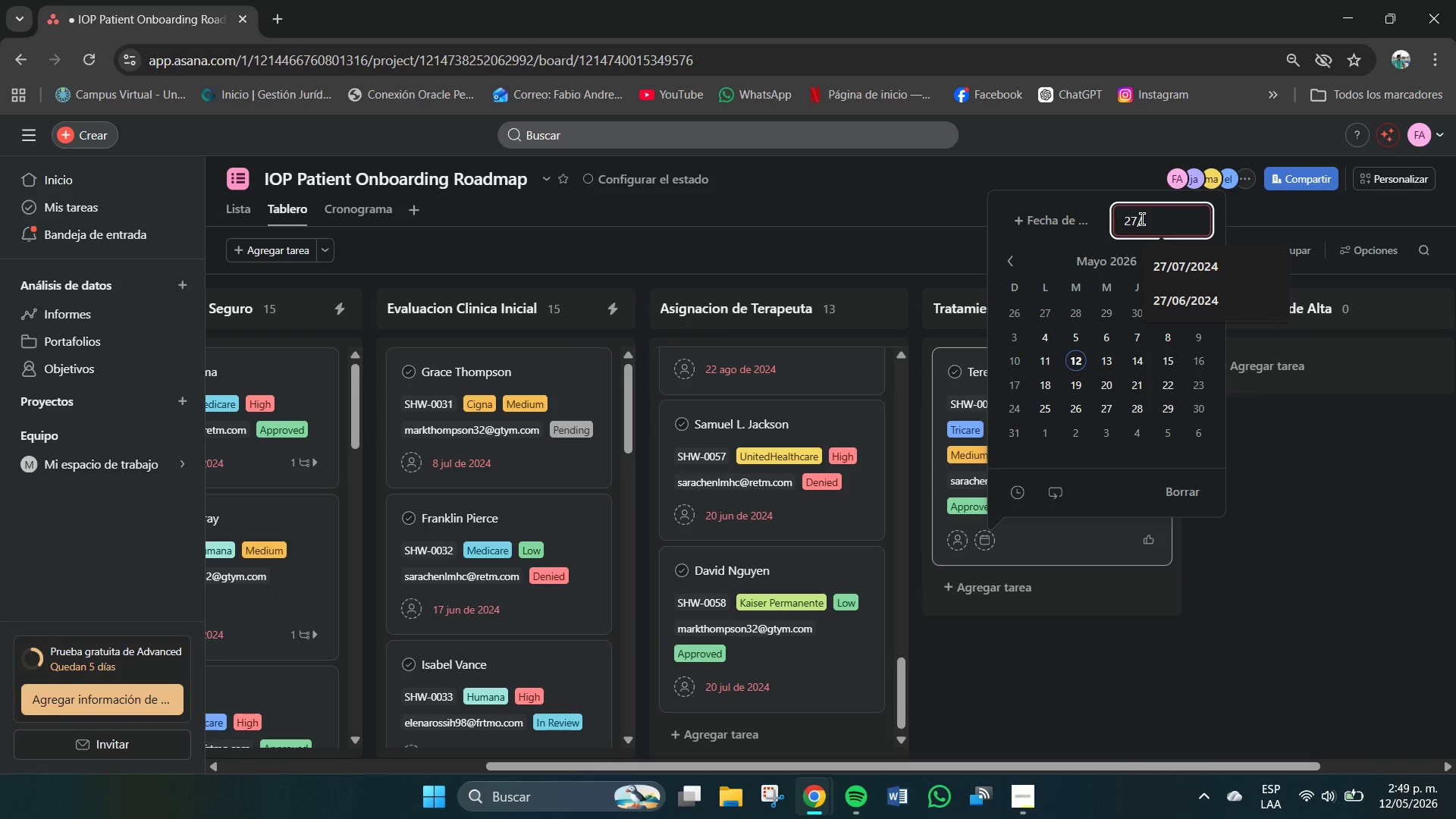 
key(Numpad0)
 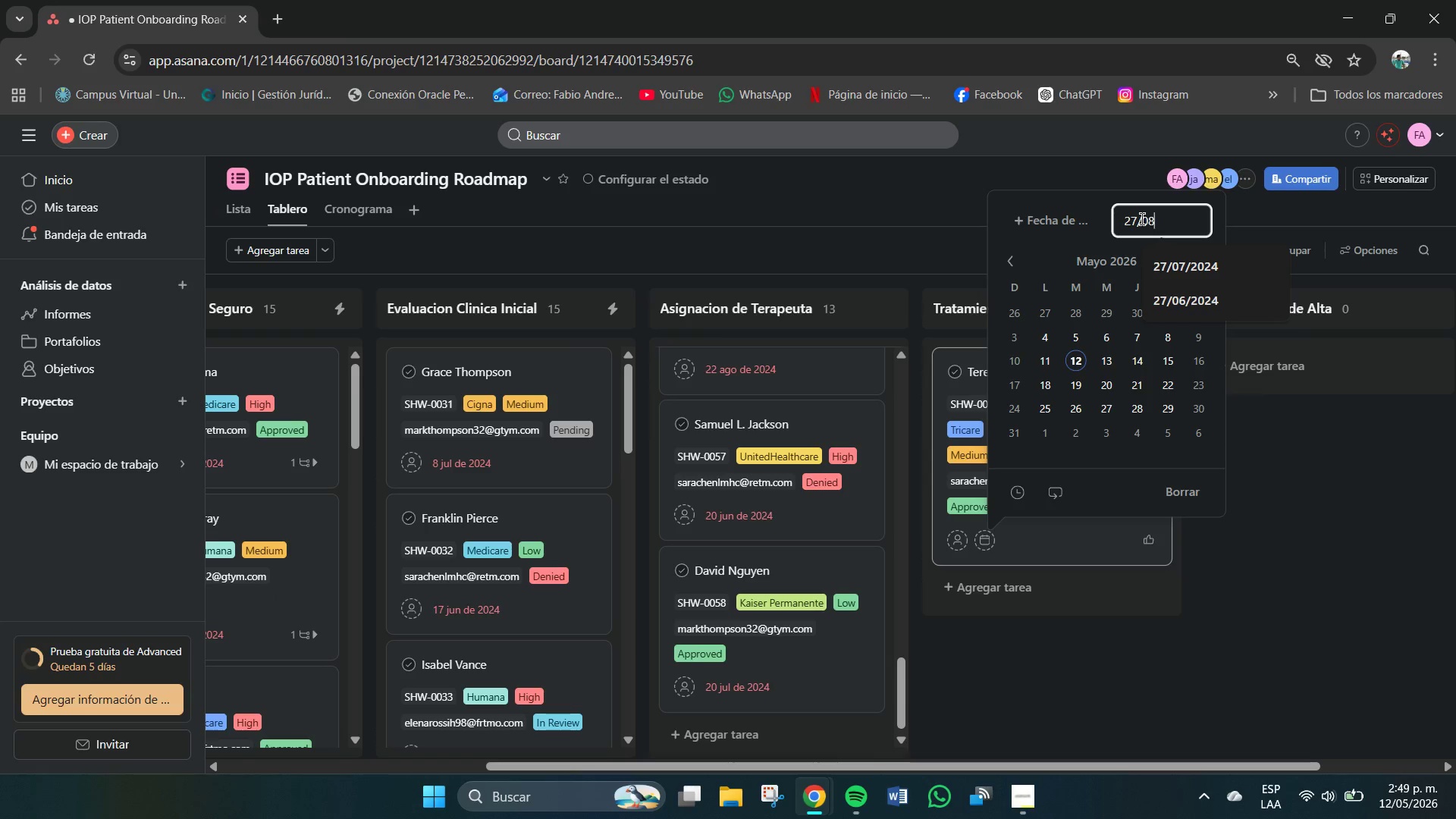 
key(Numpad8)
 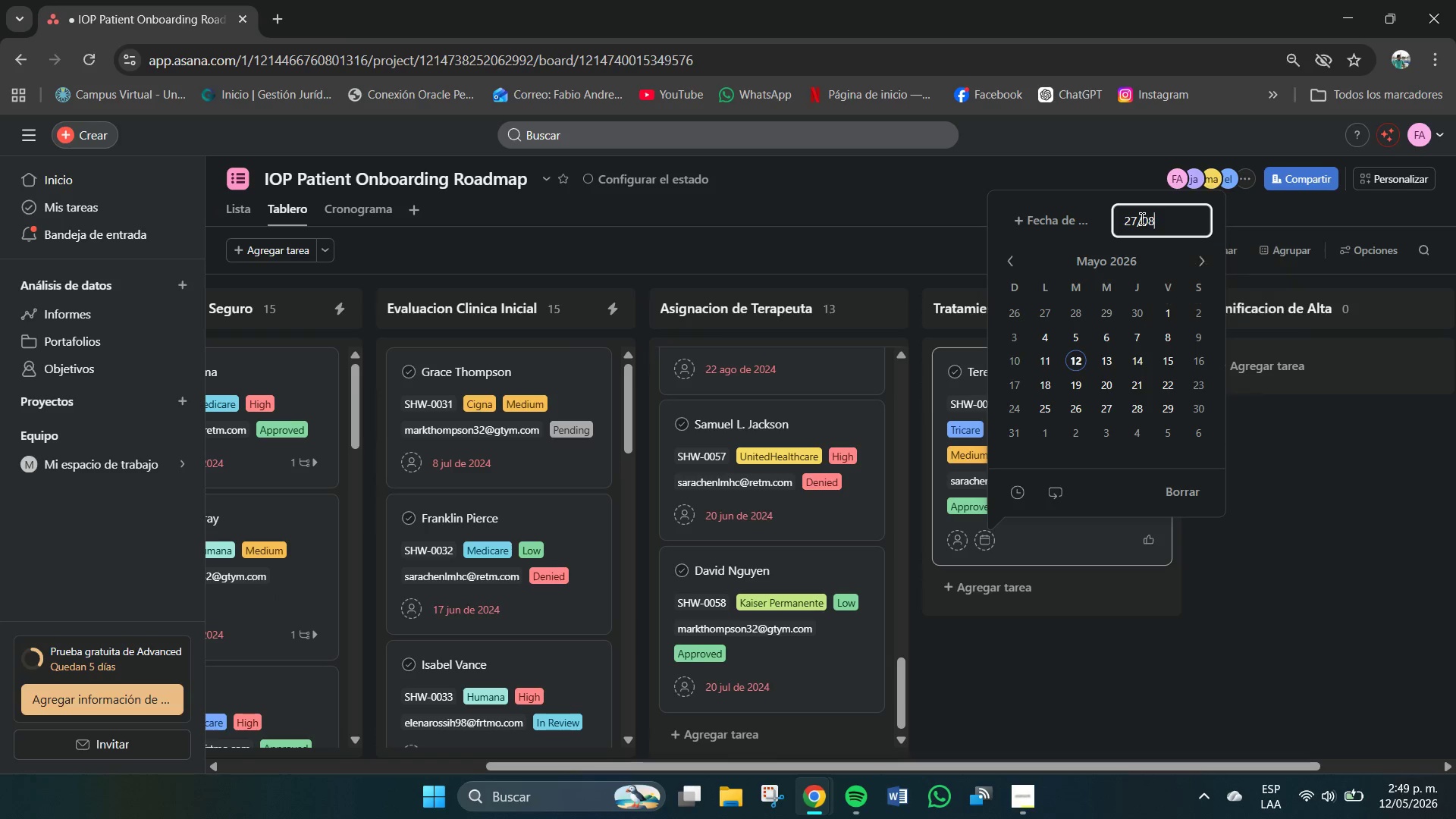 
key(Shift+7)
 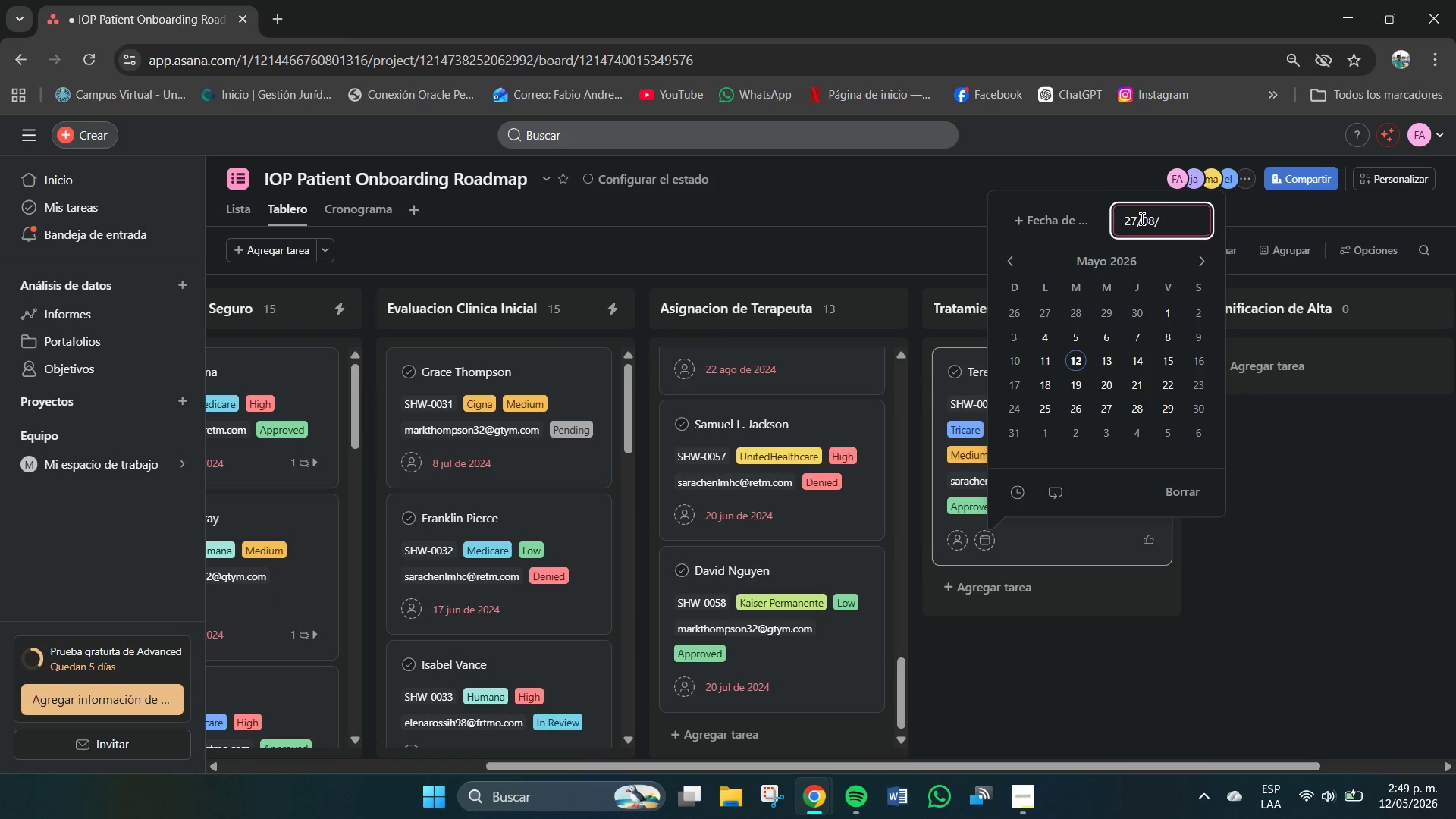 
key(Numpad2)
 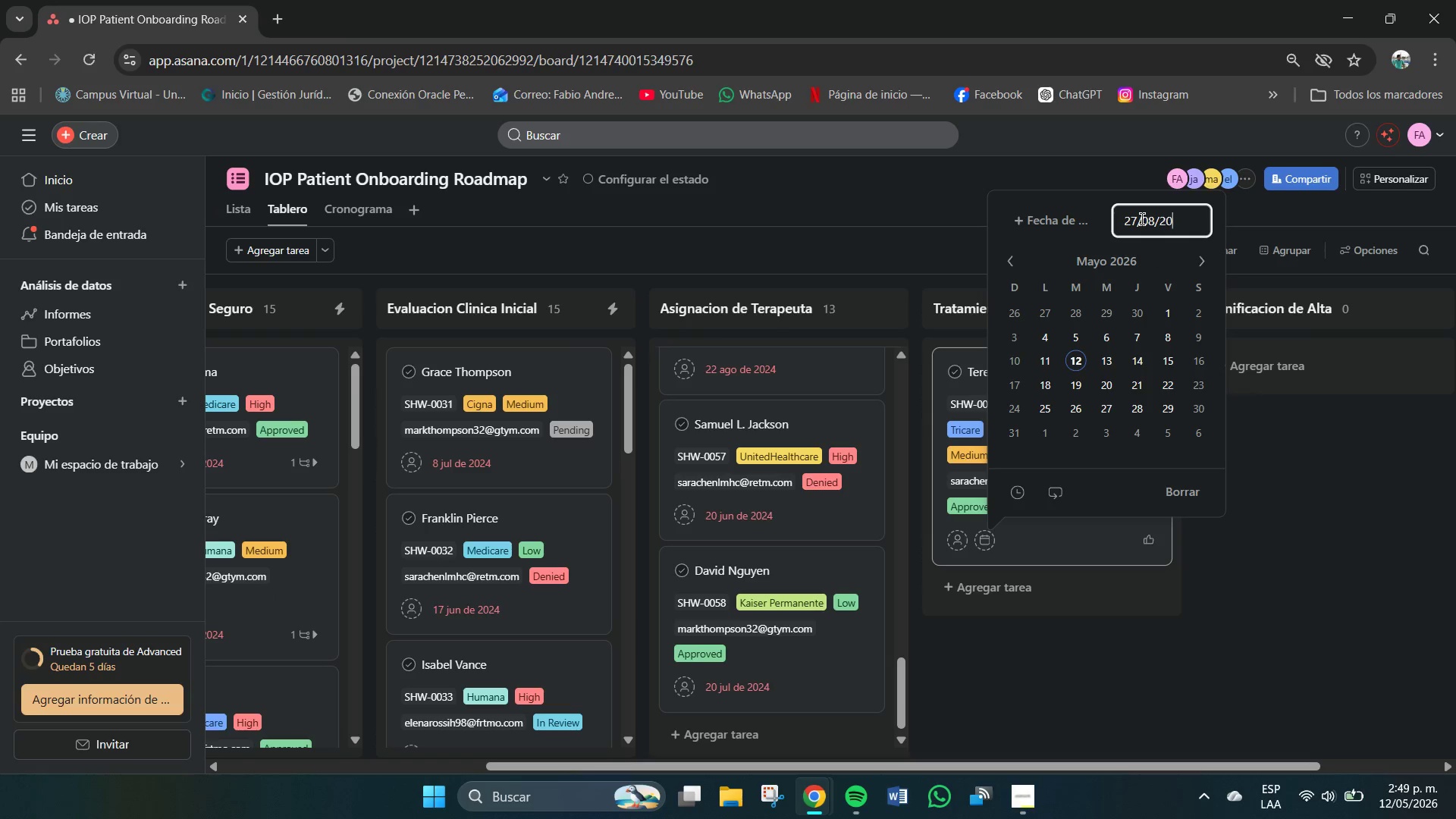 
key(Numpad0)
 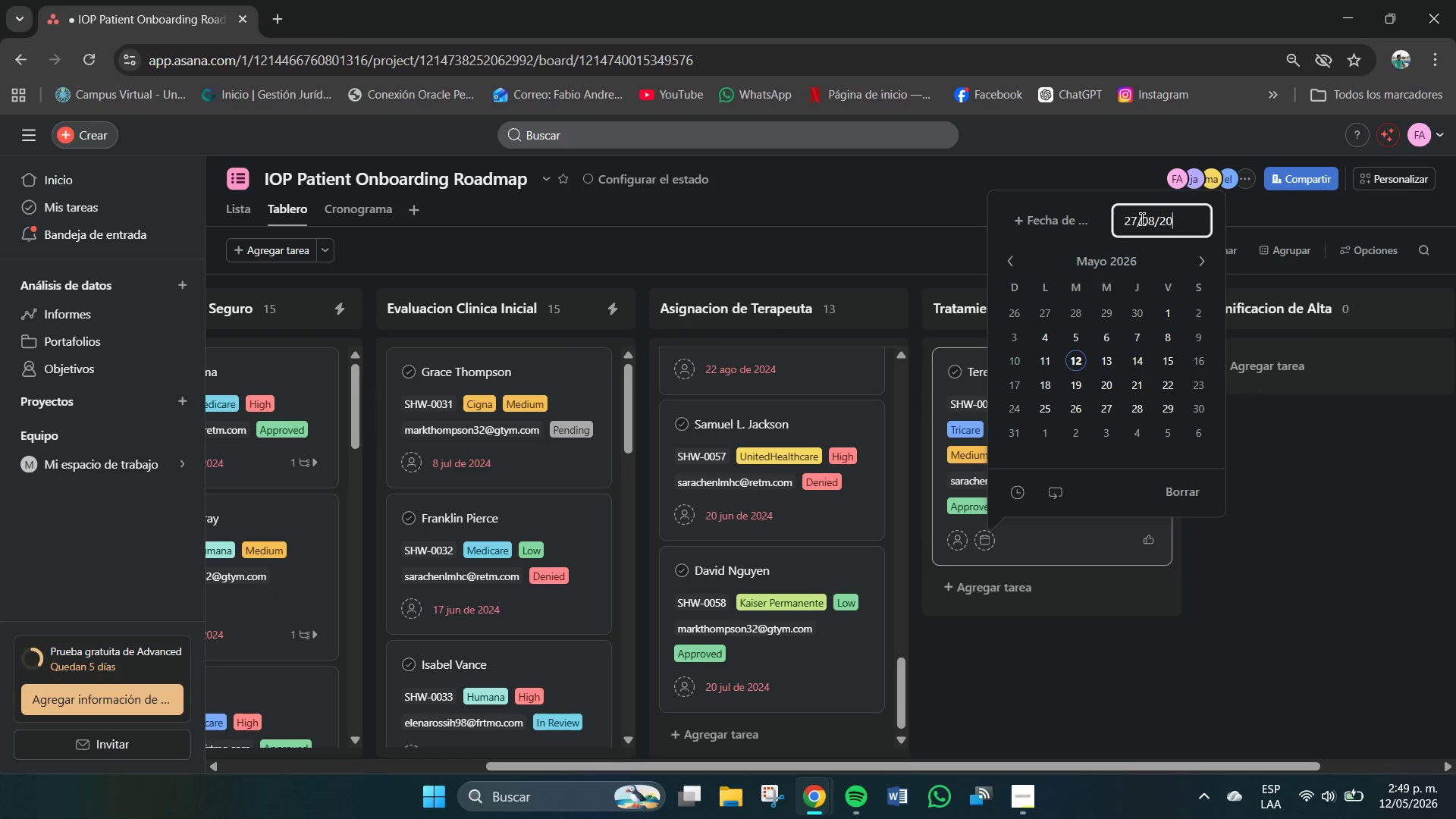 
key(Numpad2)
 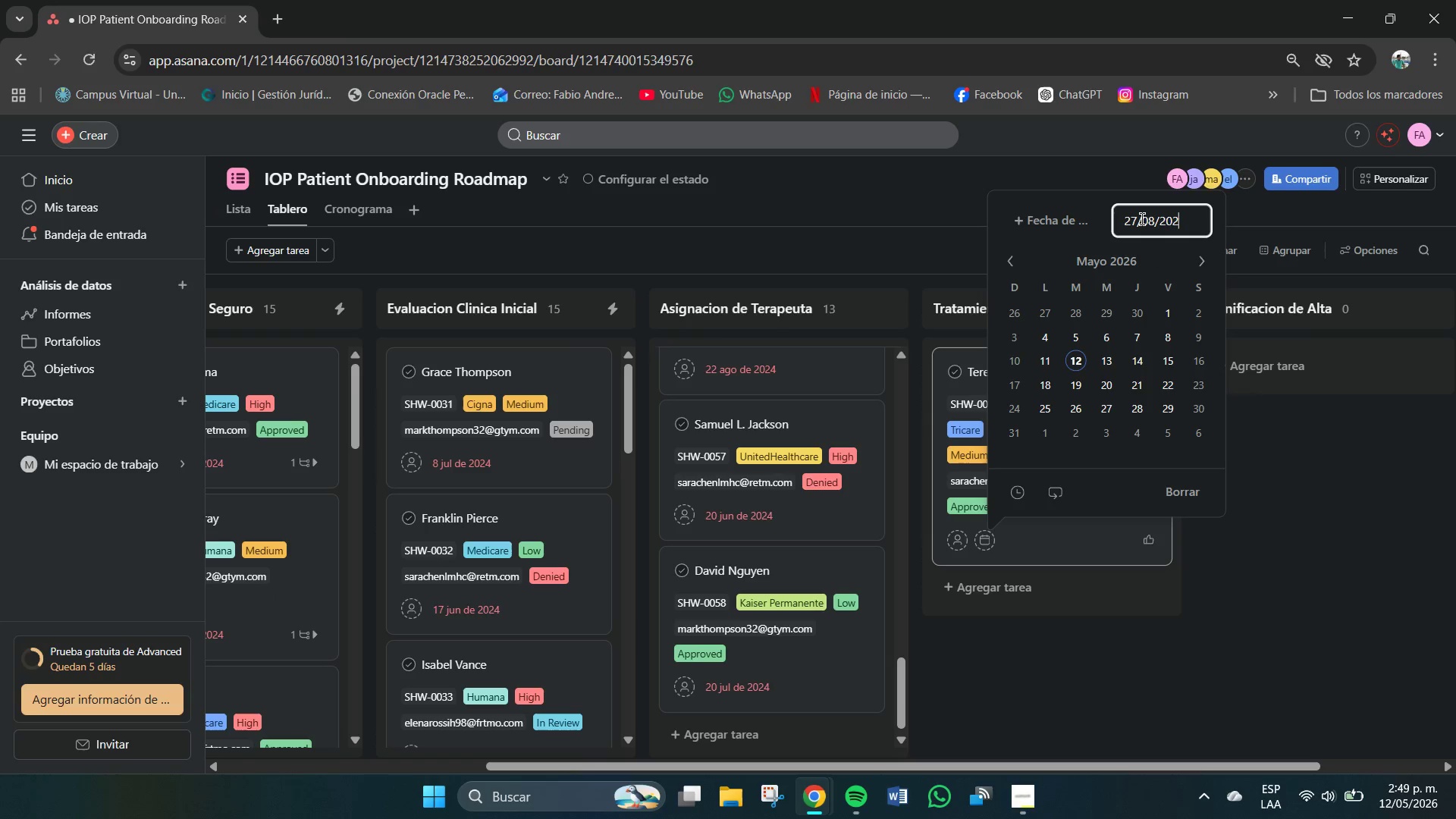 
key(Numpad4)
 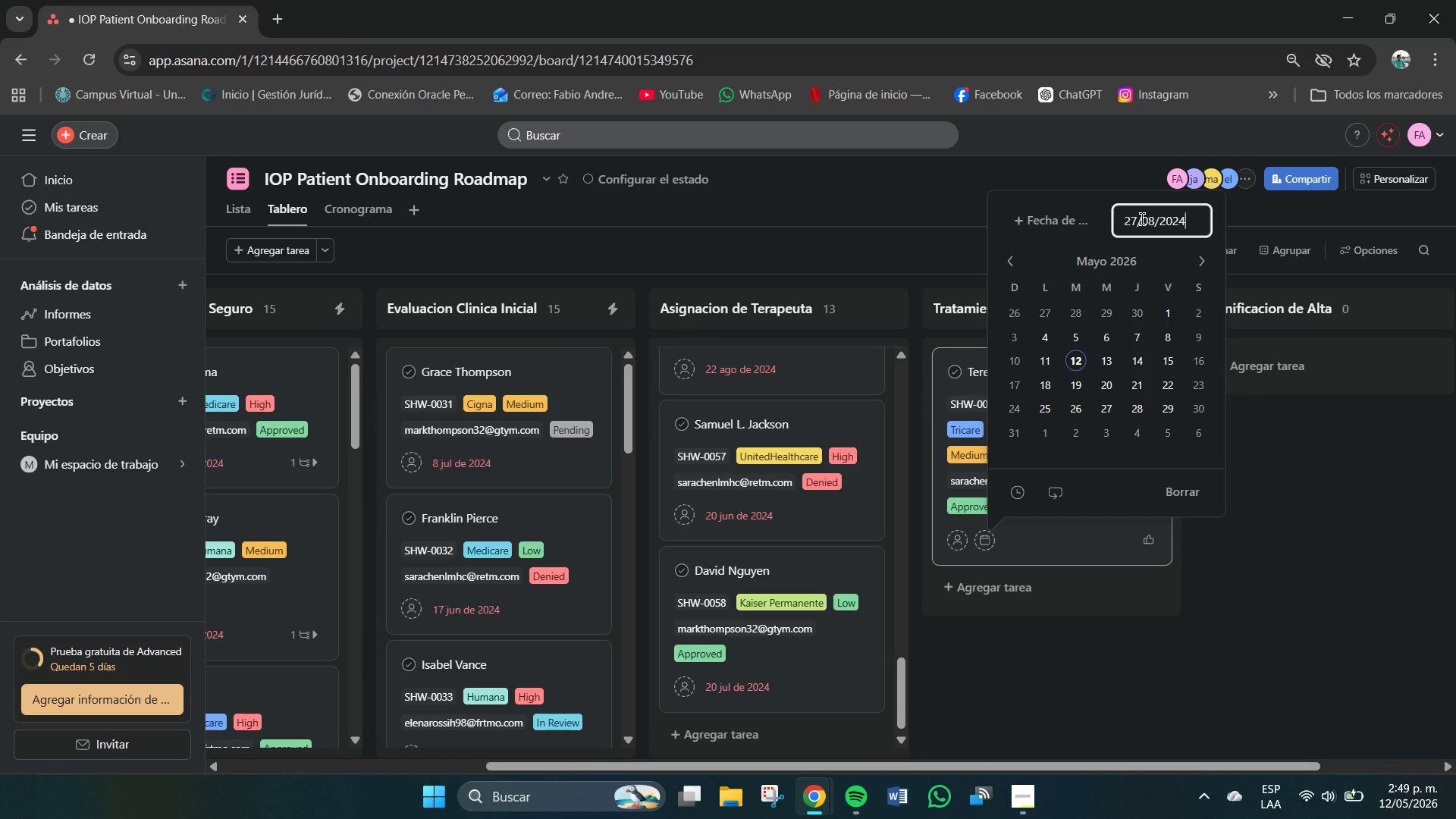 
key(NumpadEnter)
 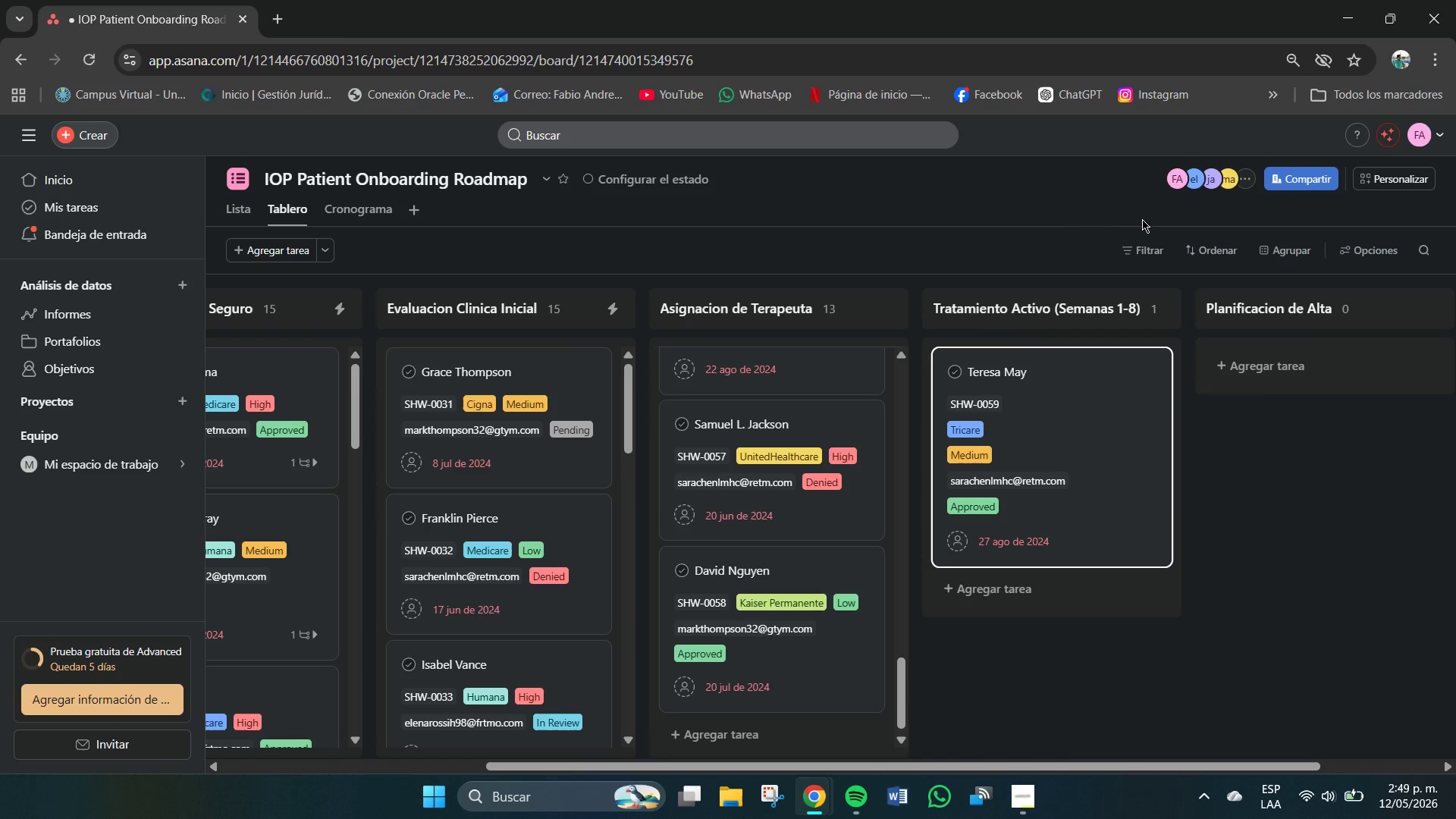 
scroll: coordinate [1072, 608], scroll_direction: down, amount: 1.0
 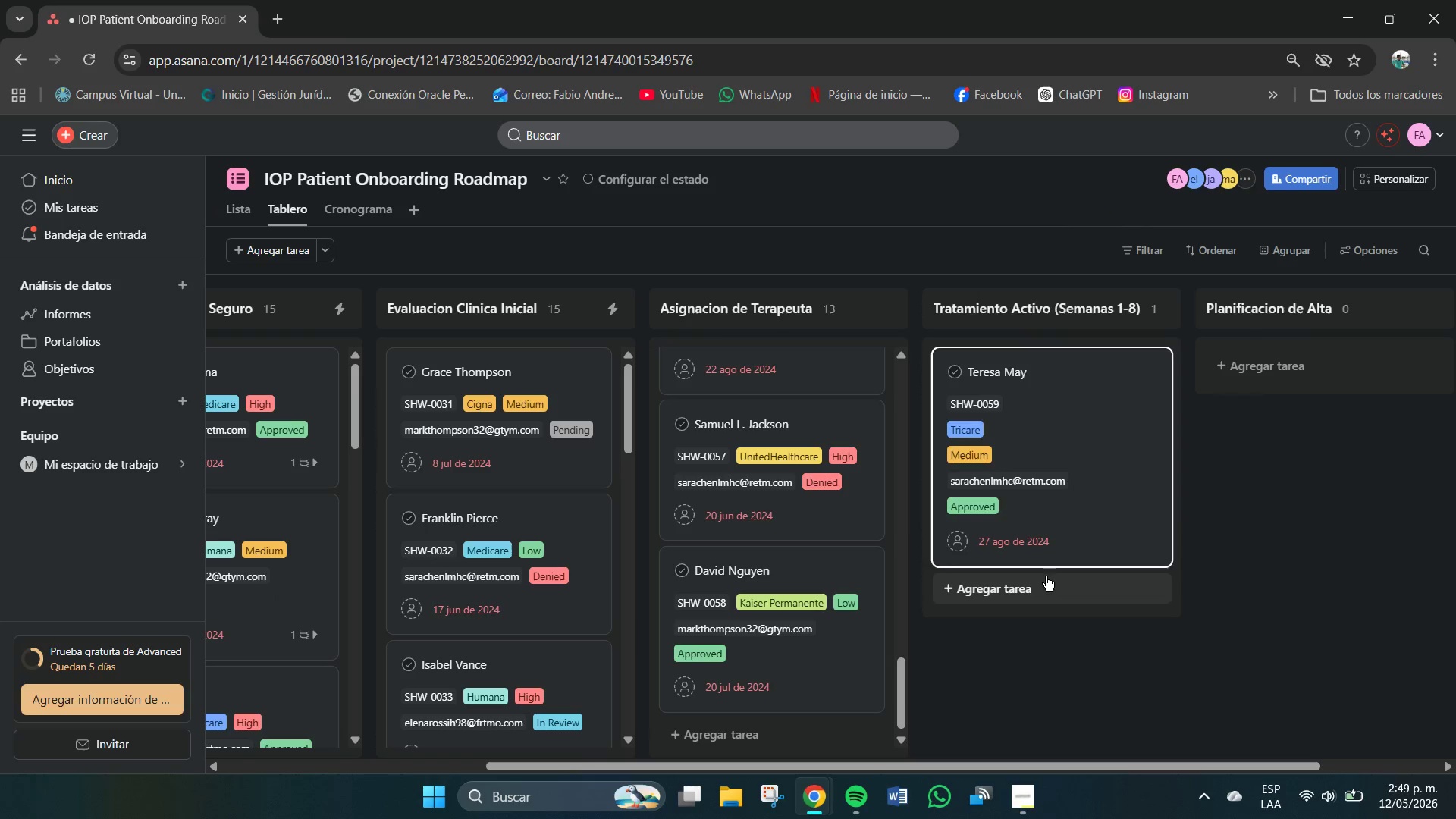 
left_click([1037, 583])
 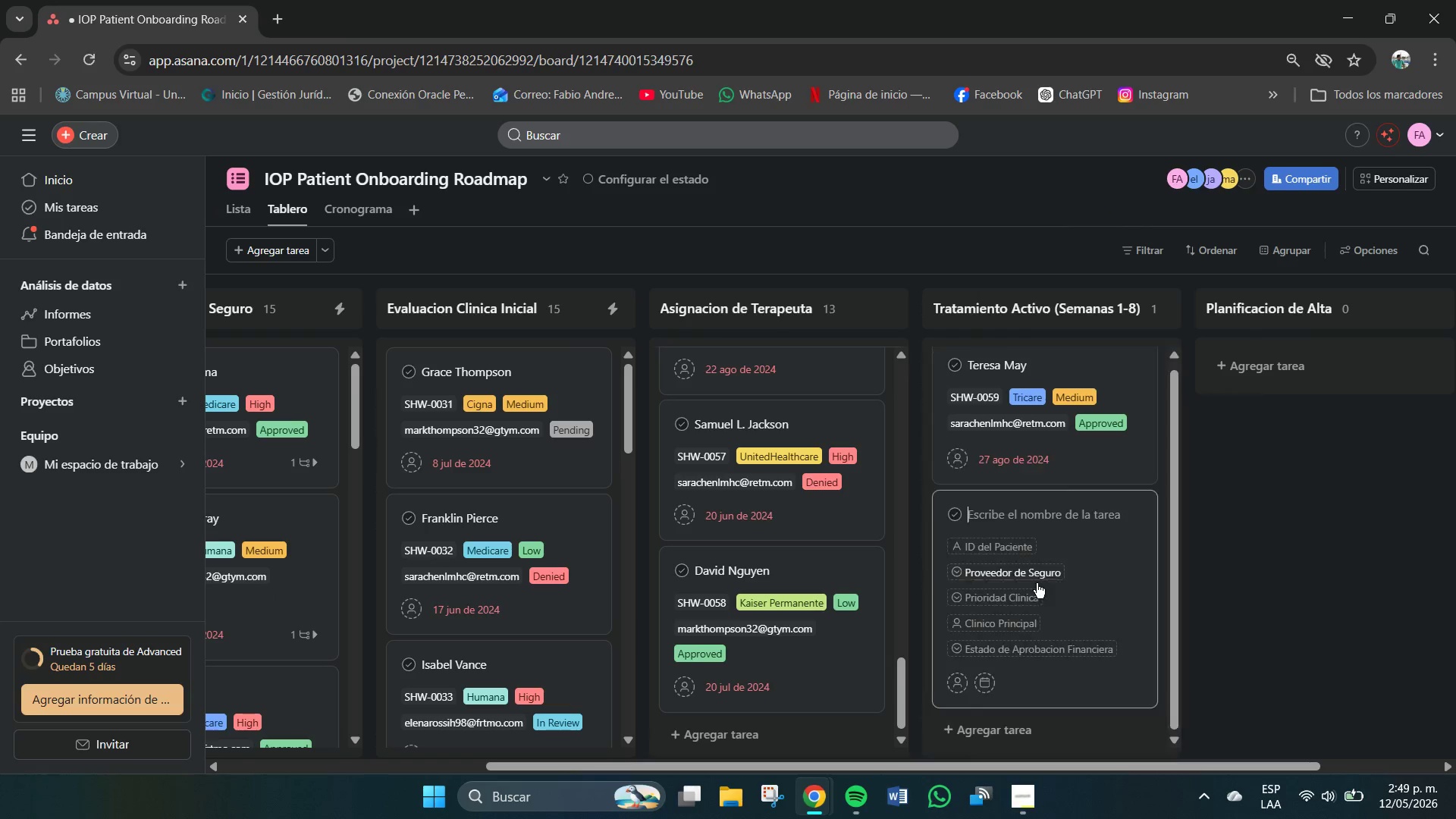 
scroll: coordinate [1037, 583], scroll_direction: down, amount: 3.0
 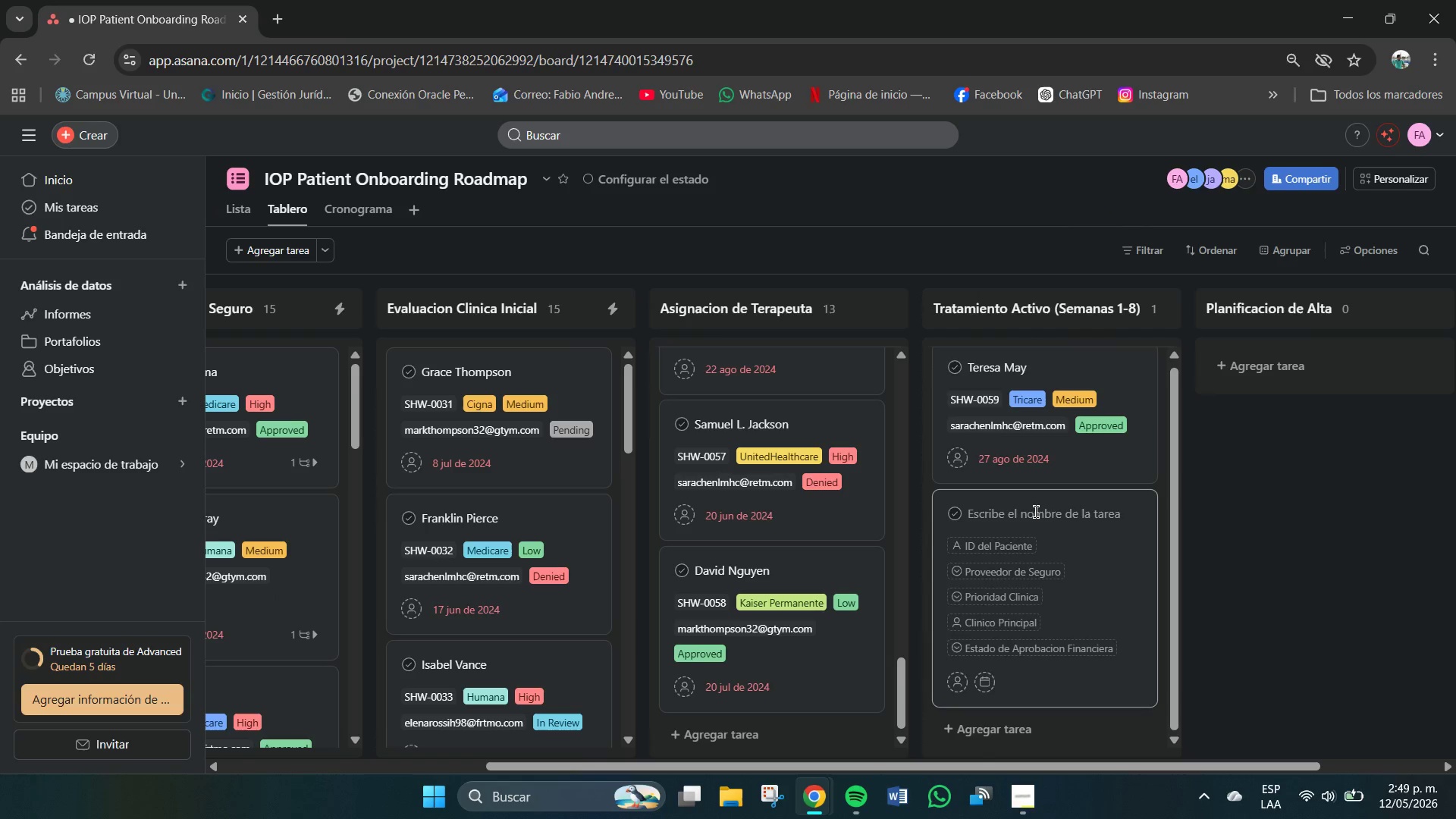 
left_click([1036, 512])
 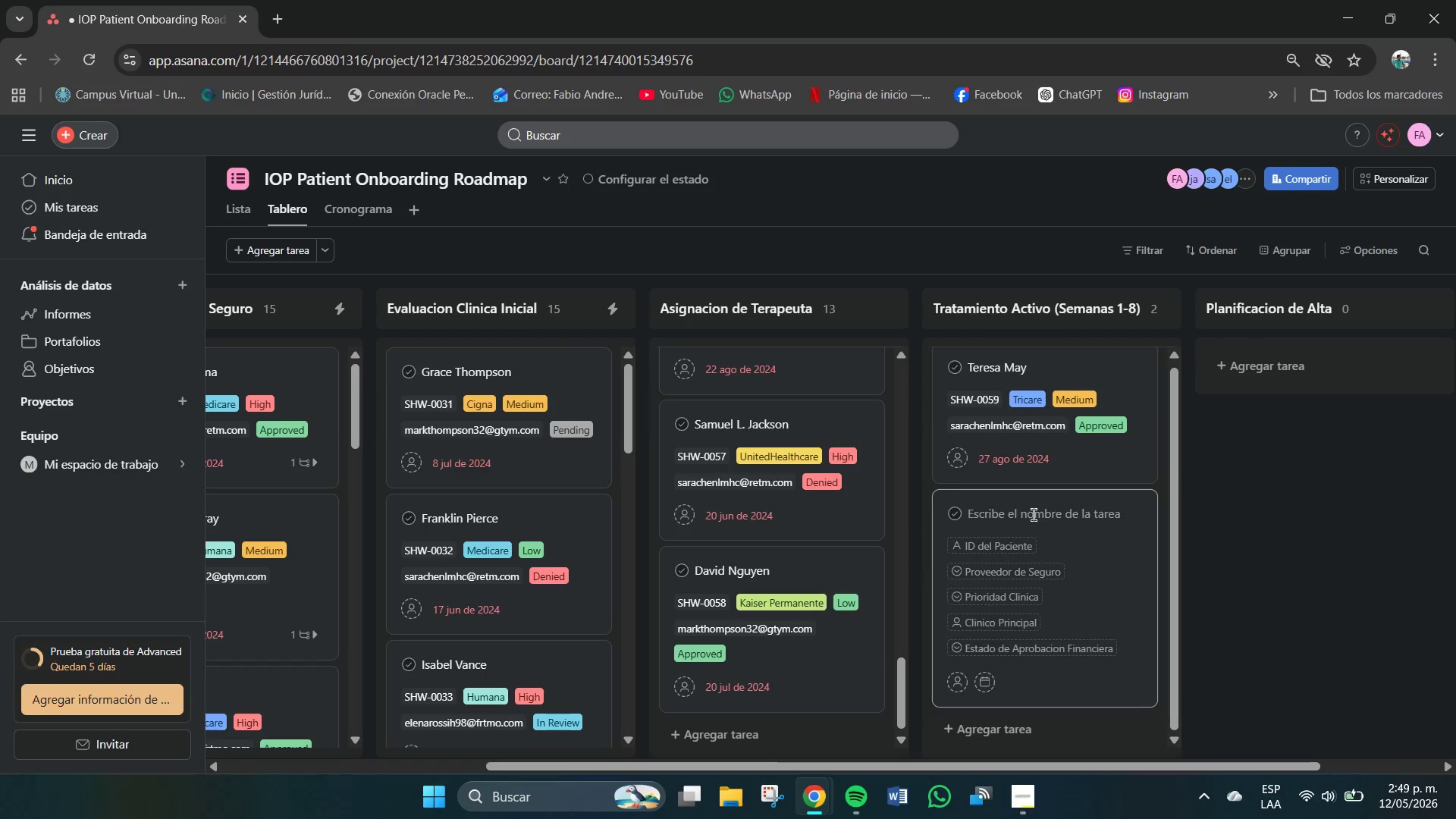 
type(Cassandra Bake)
 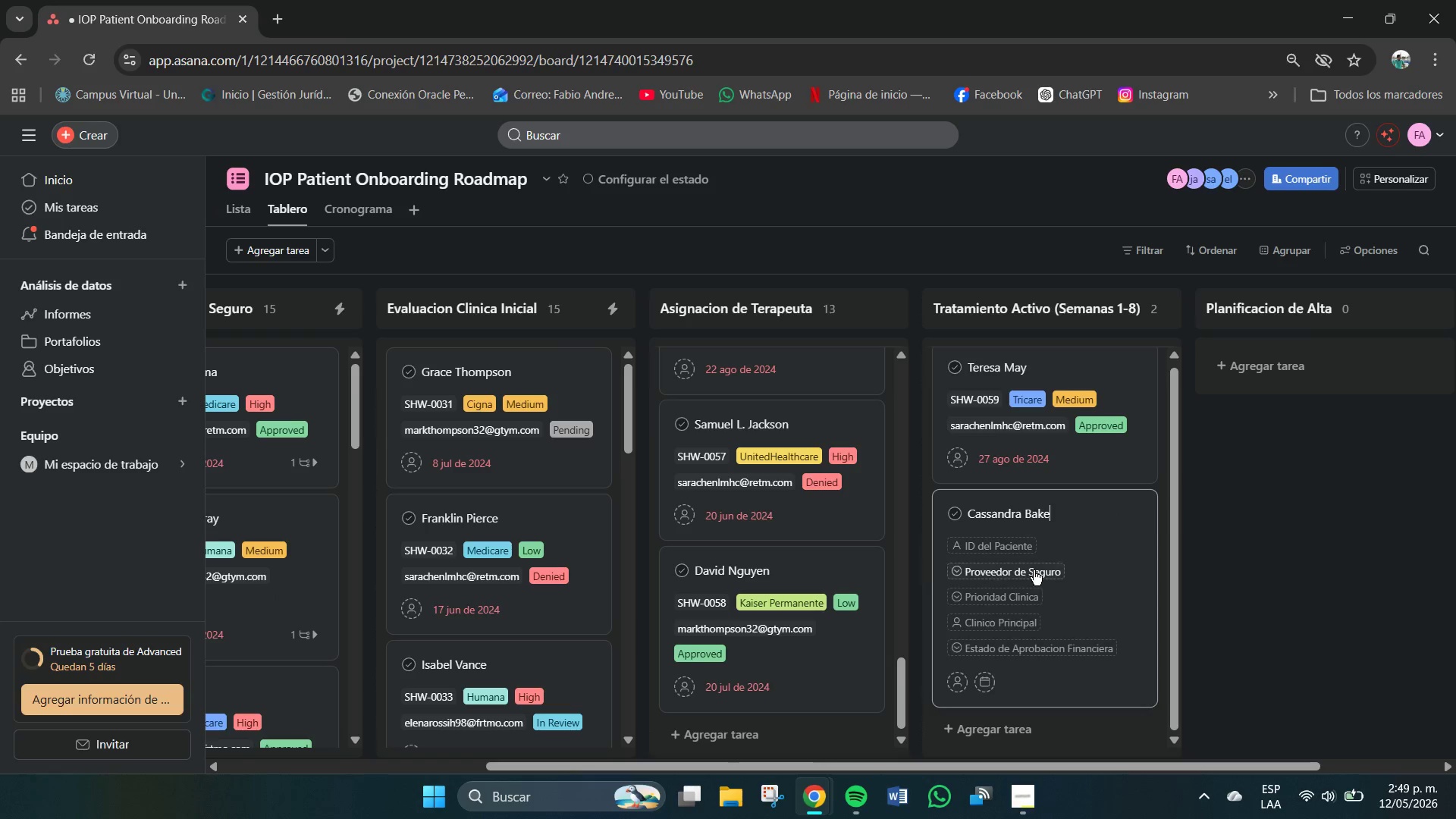 
key(Backspace)
key(Backspace)
key(Backspace)
type(lake)
 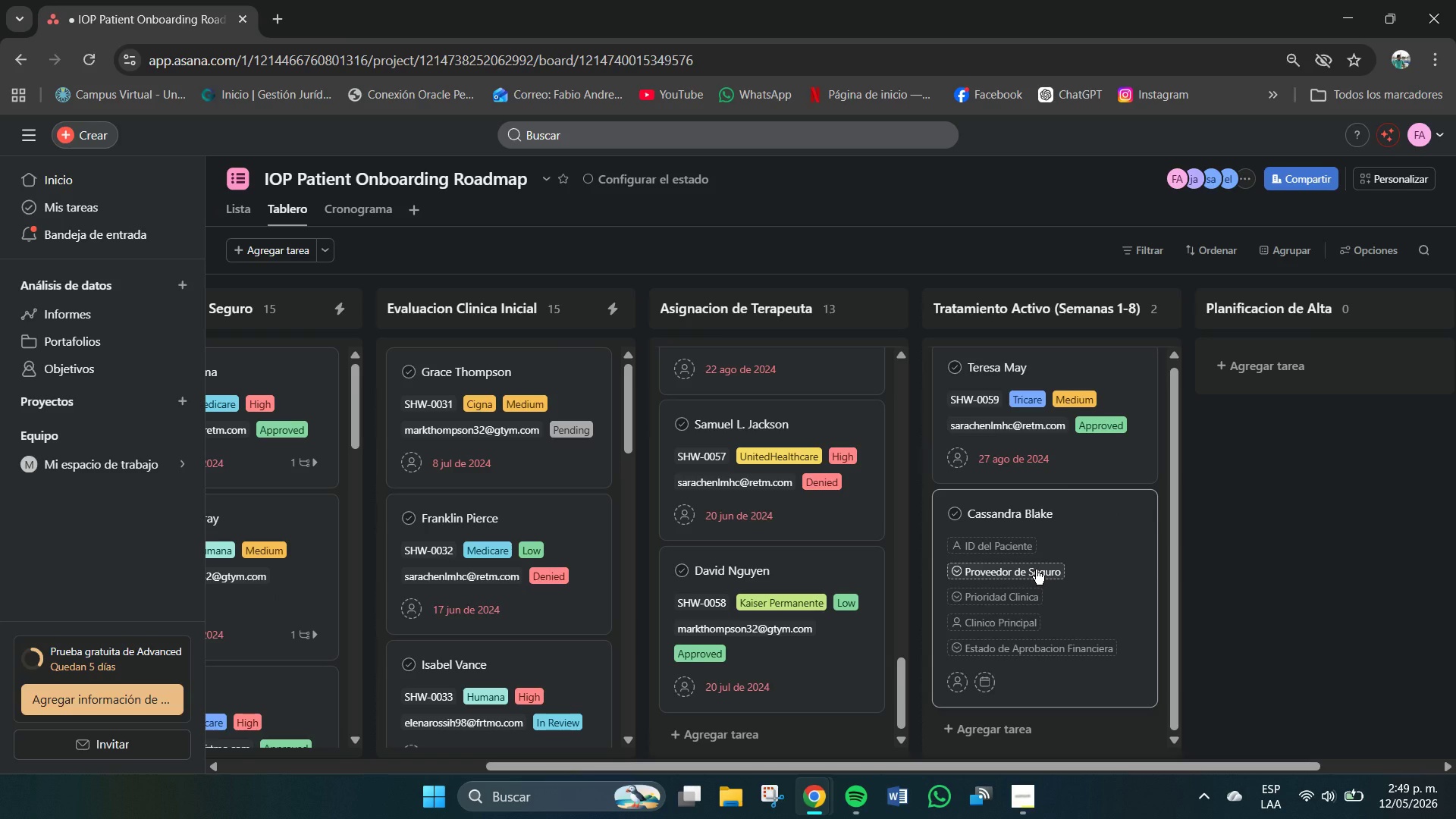 
mouse_move([996, 558])
 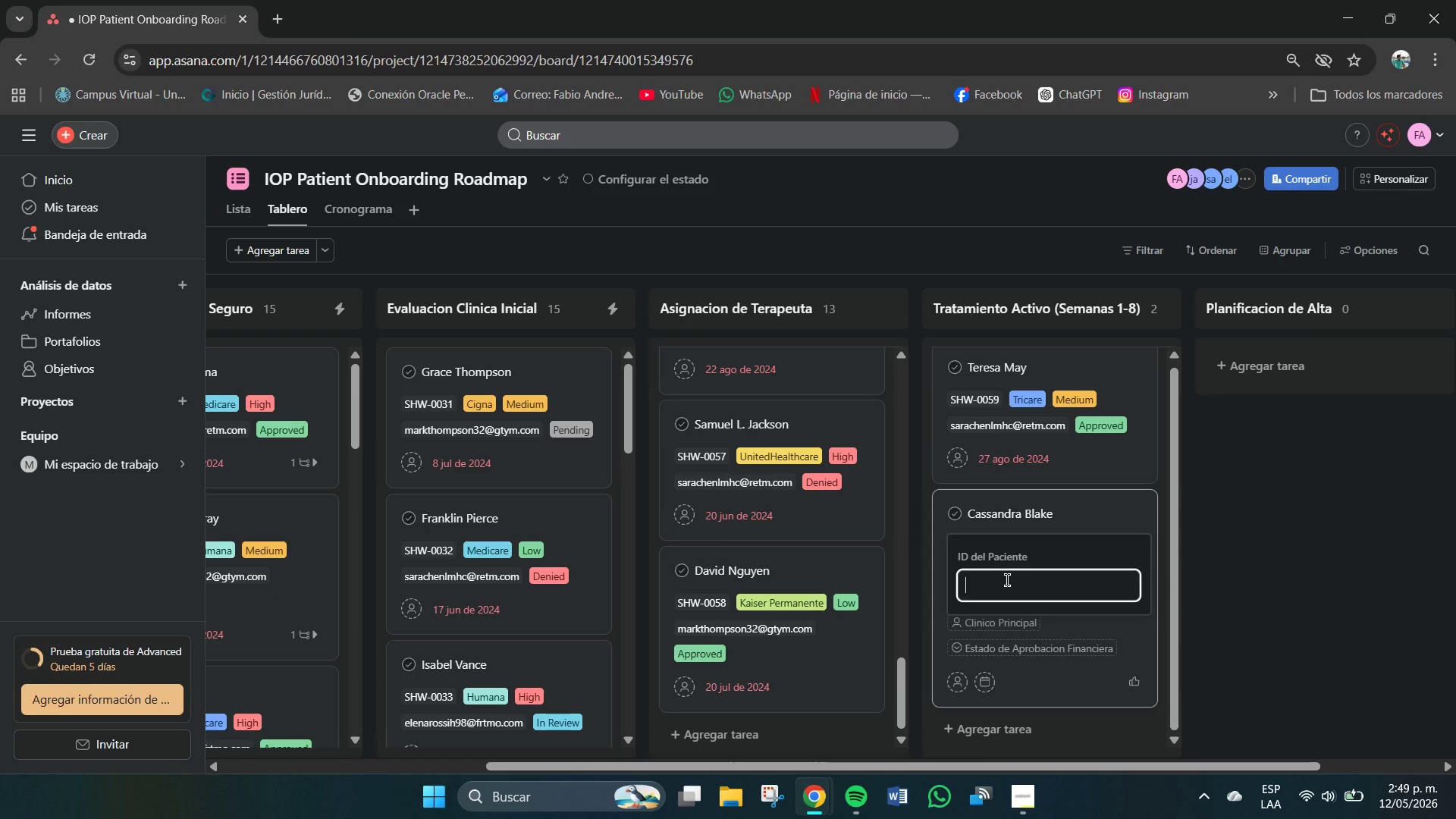 
key(Control+V)
 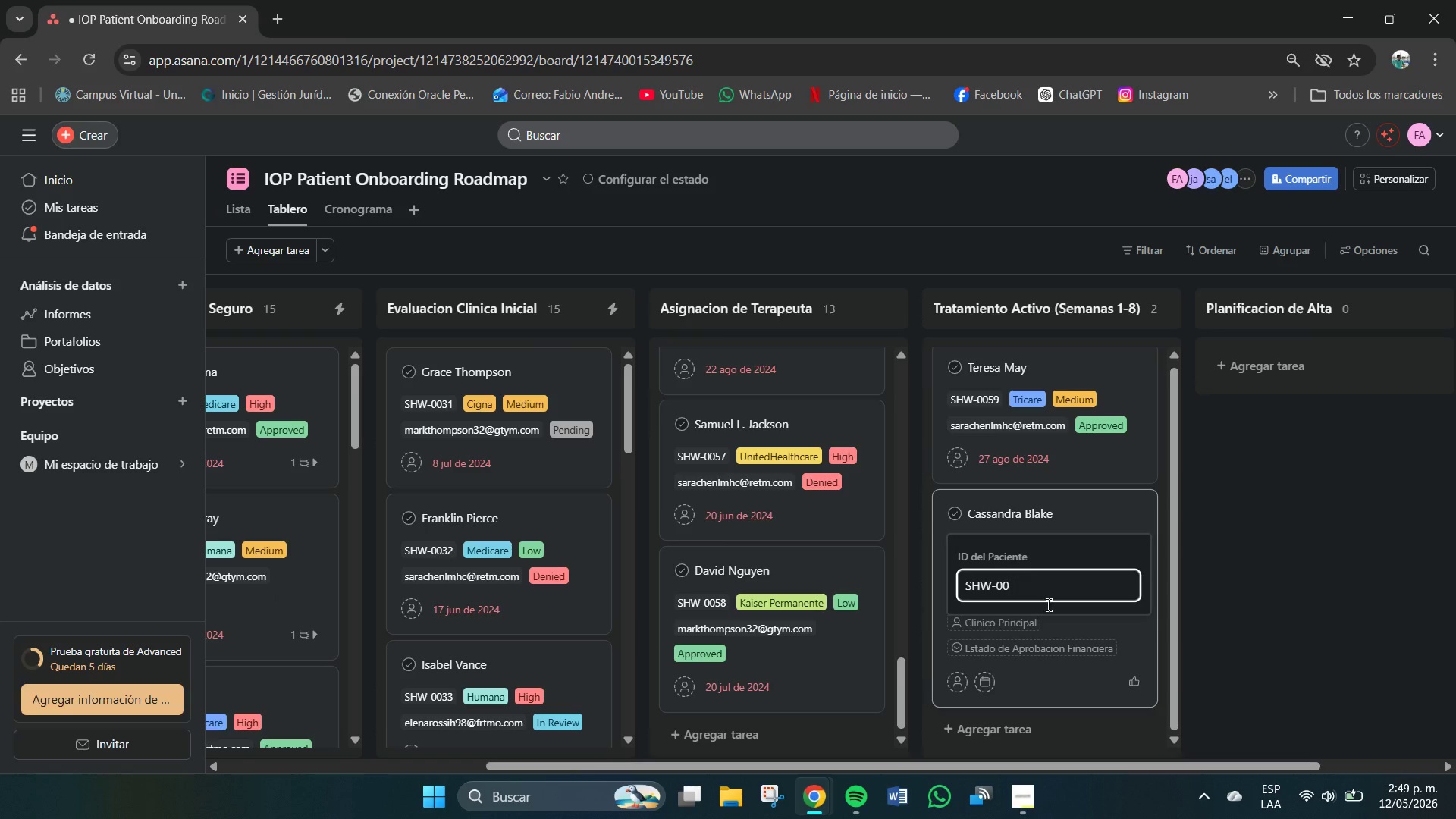 
type(60)
 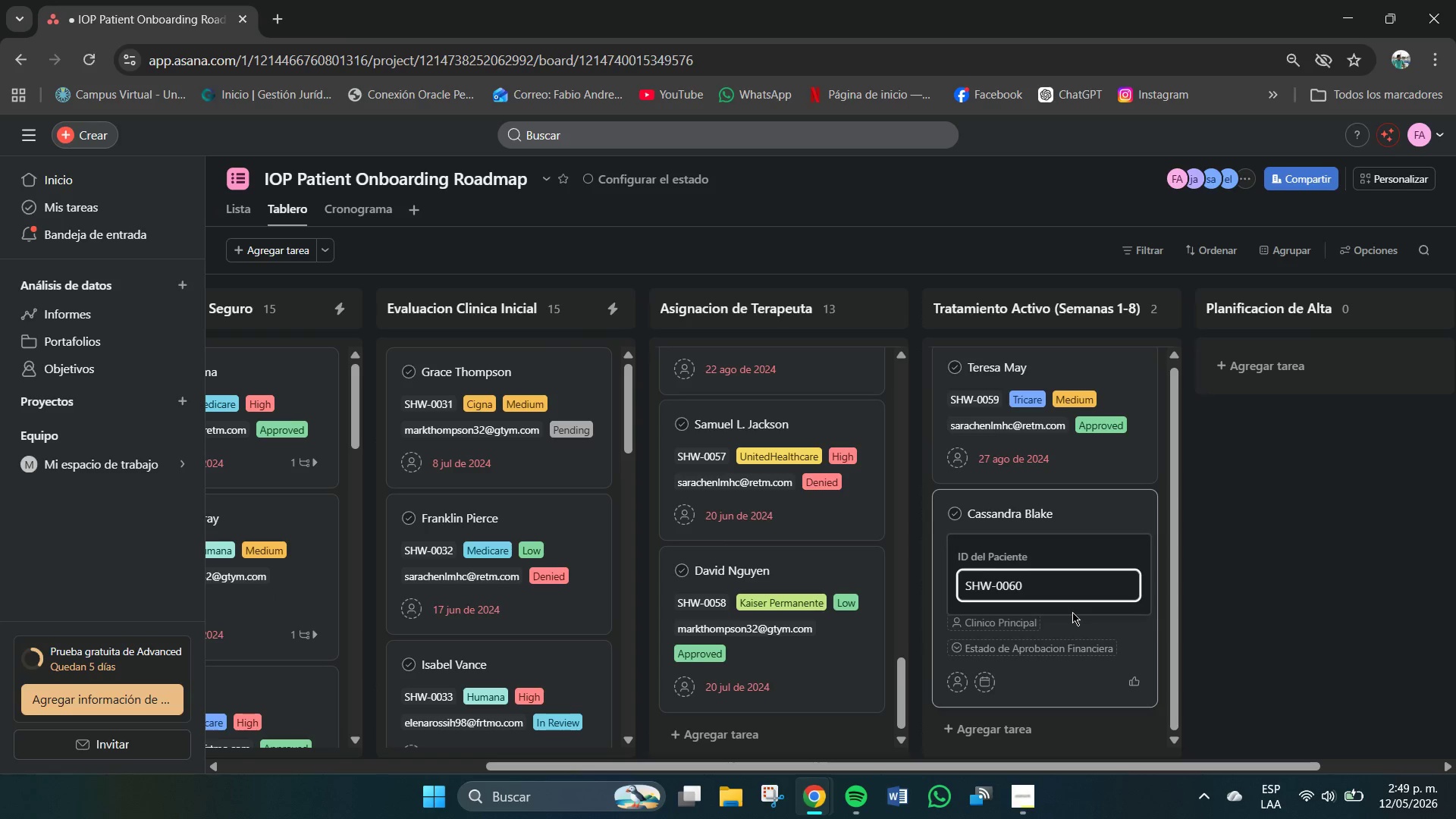 
key(Enter)
 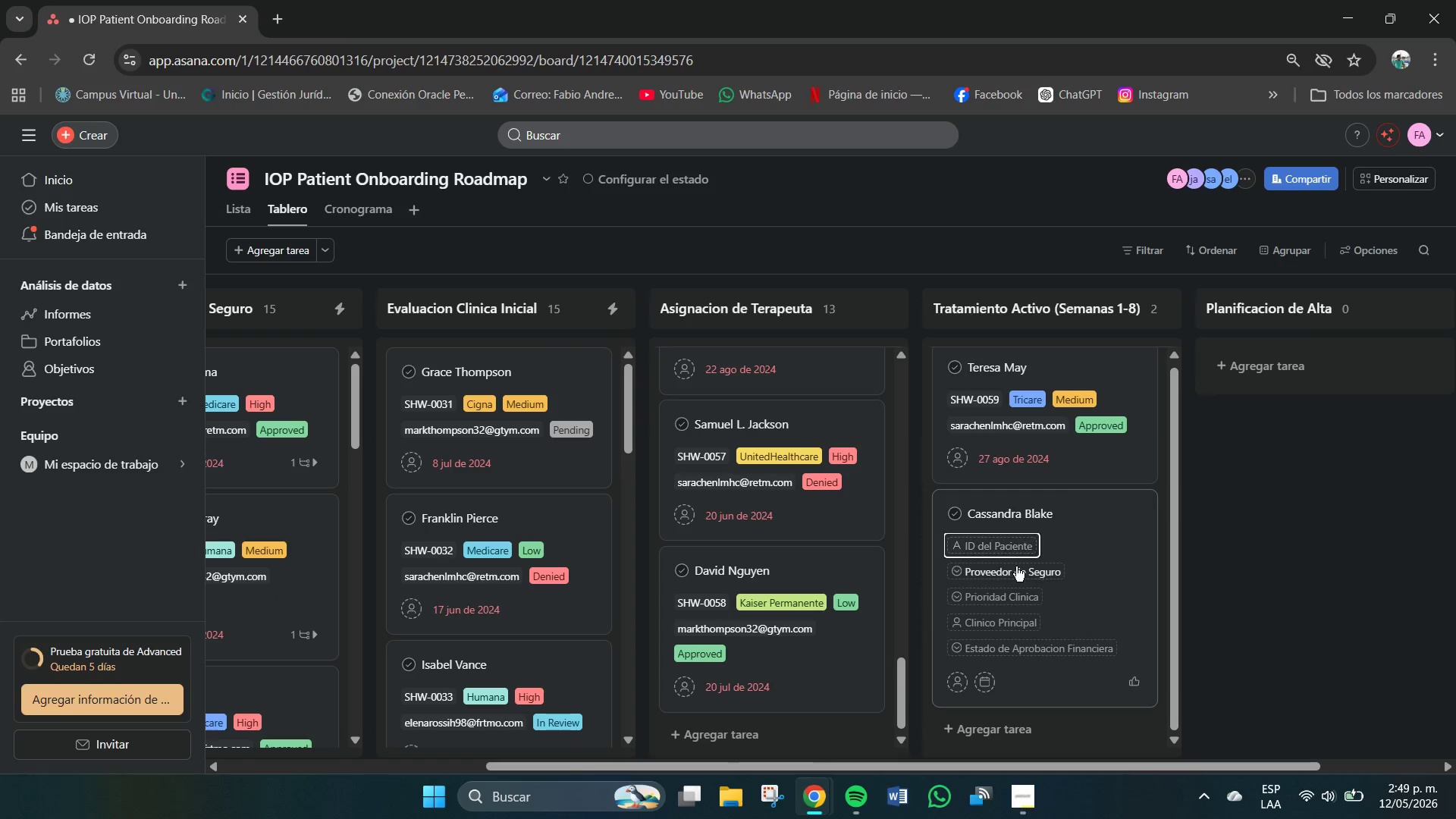 
left_click([1014, 572])
 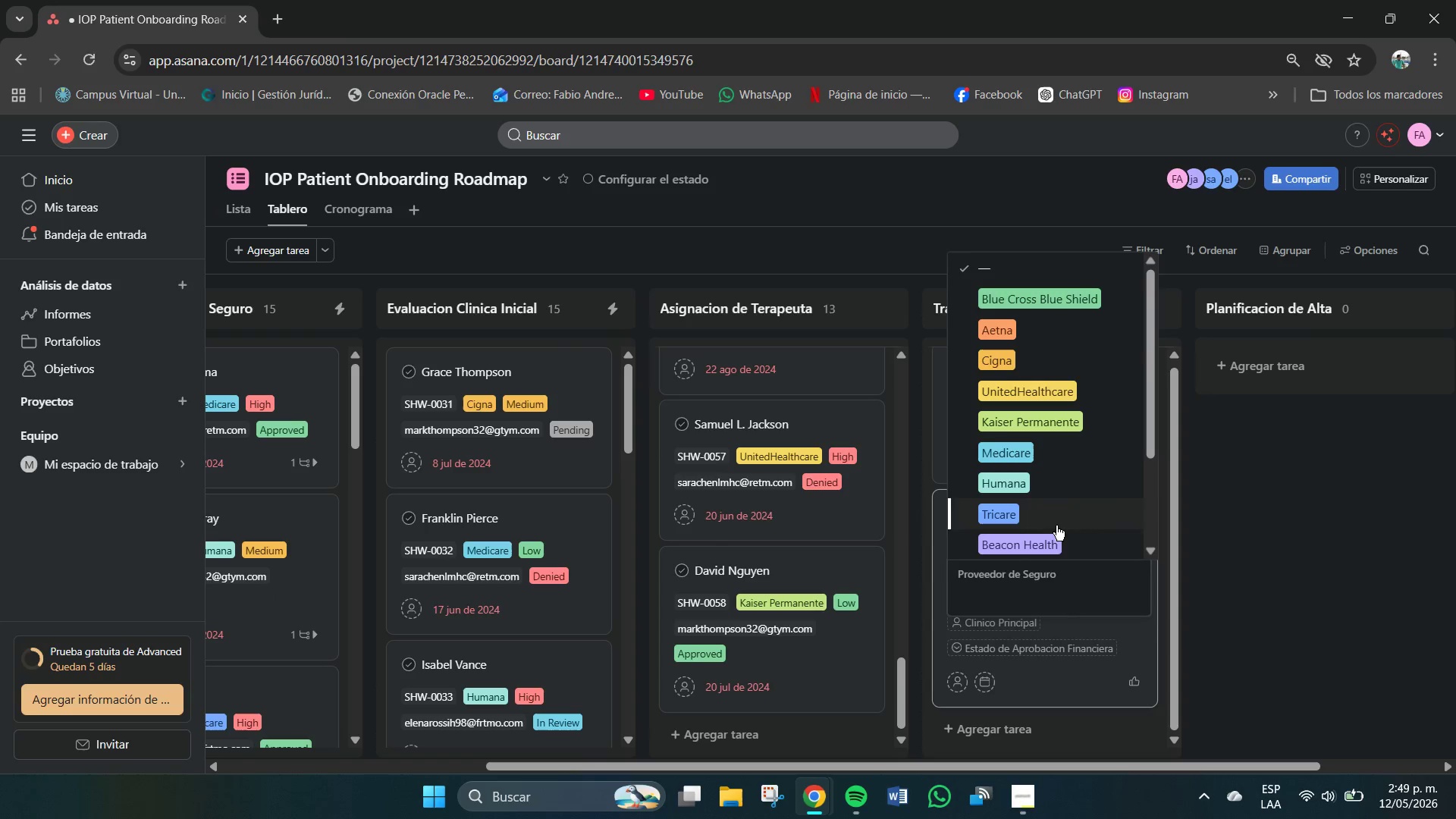 
left_click([1037, 548])
 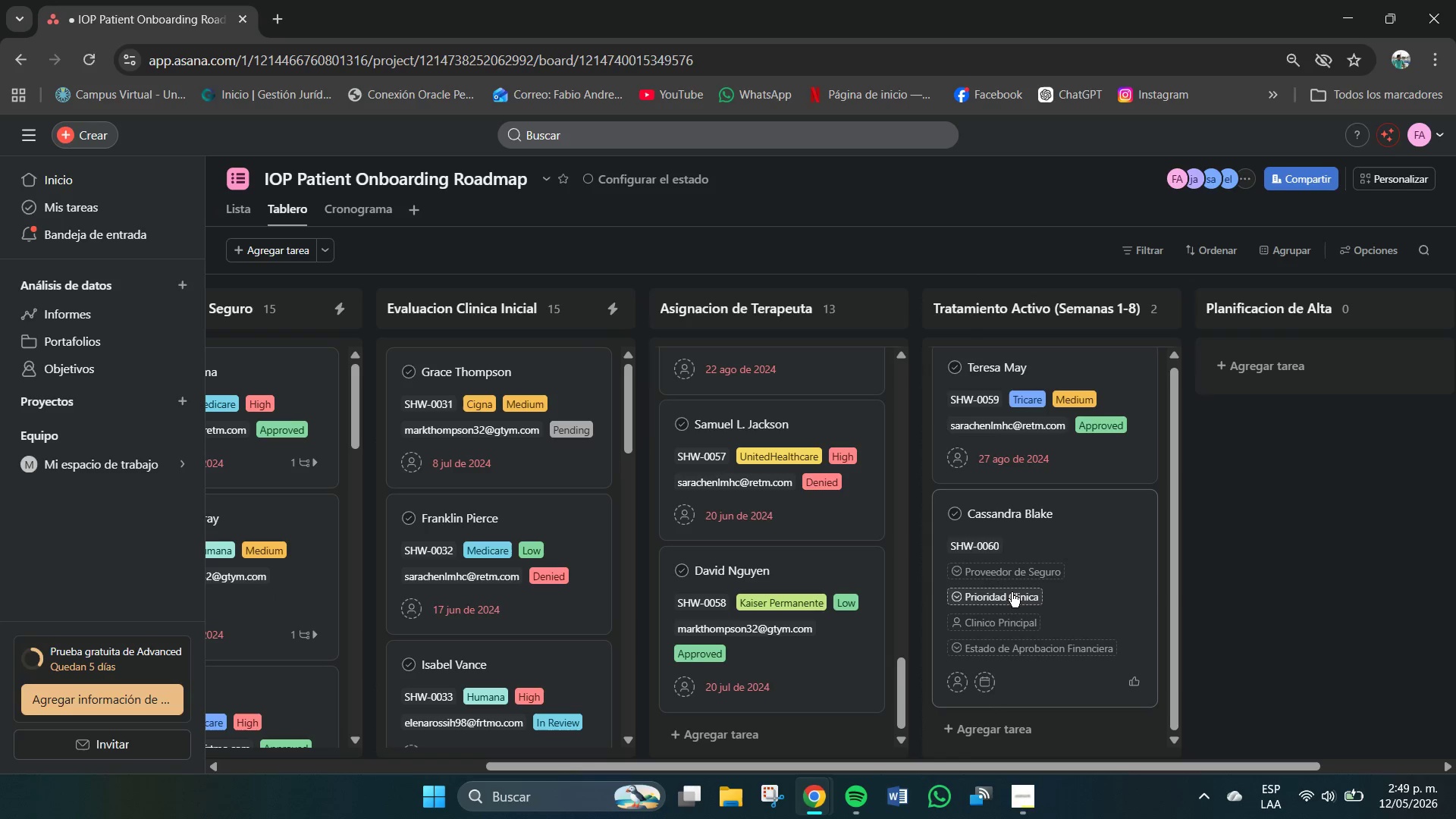 
left_click([1012, 594])
 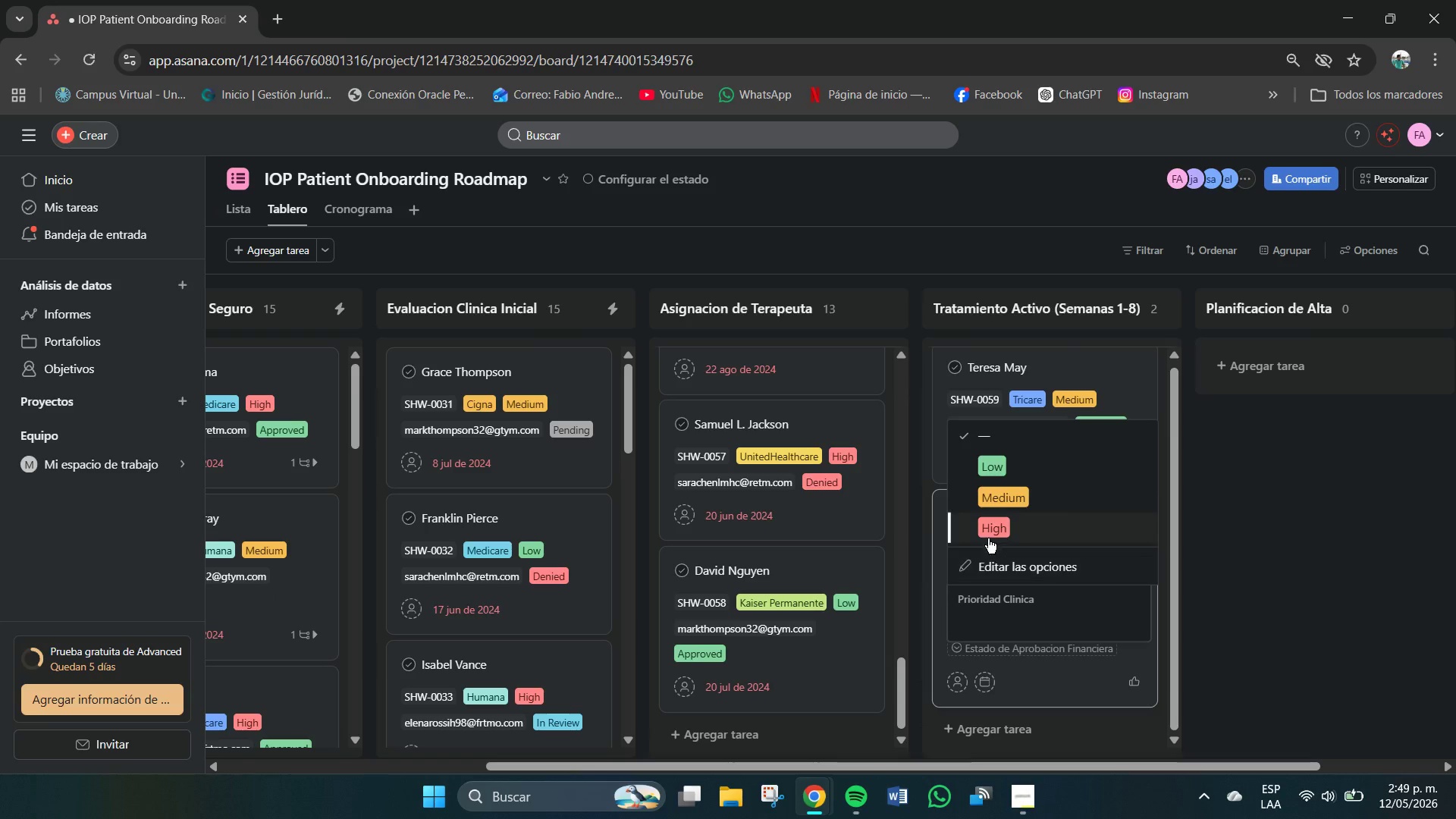 
left_click([996, 460])
 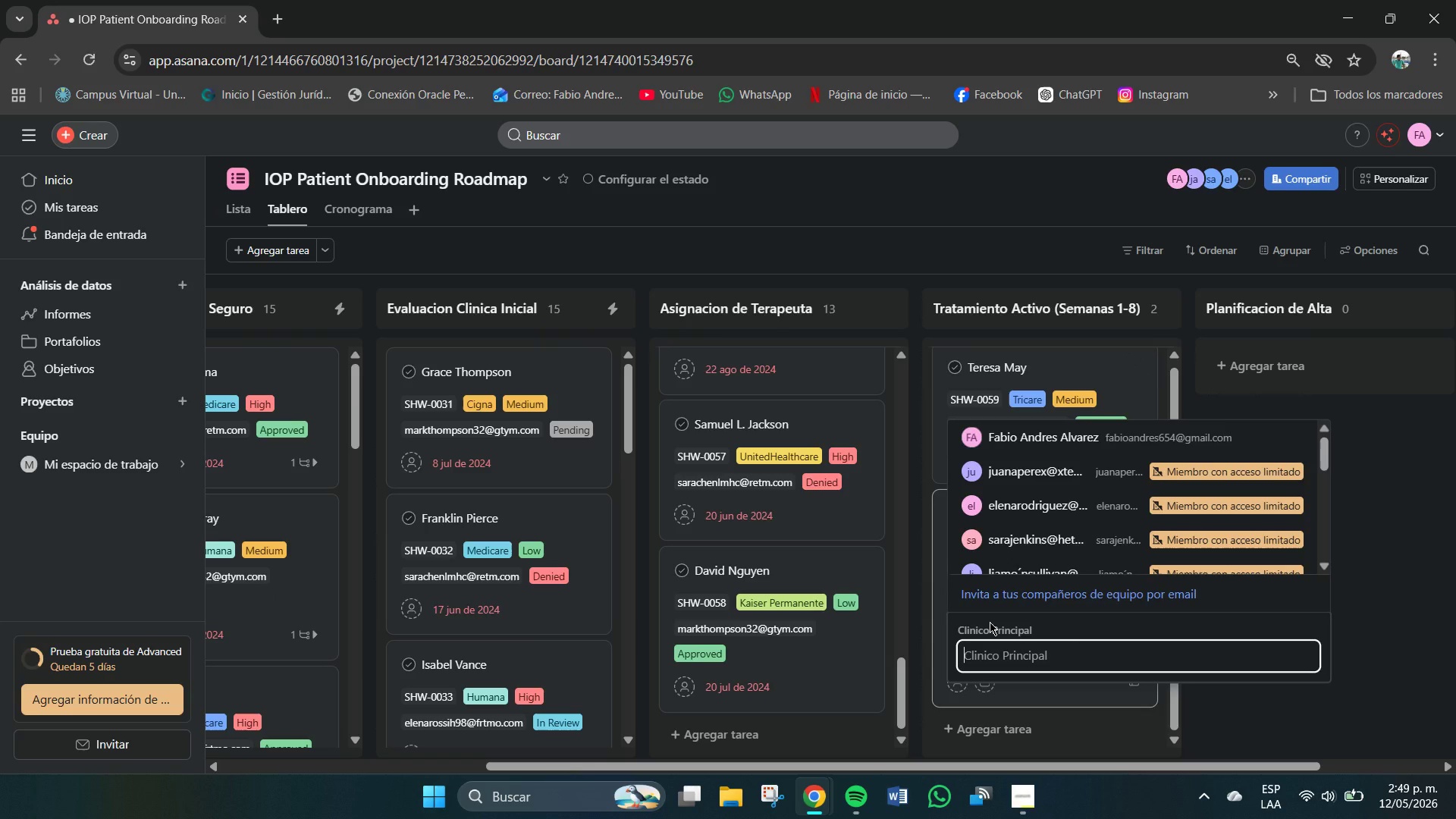 
type(jame)
 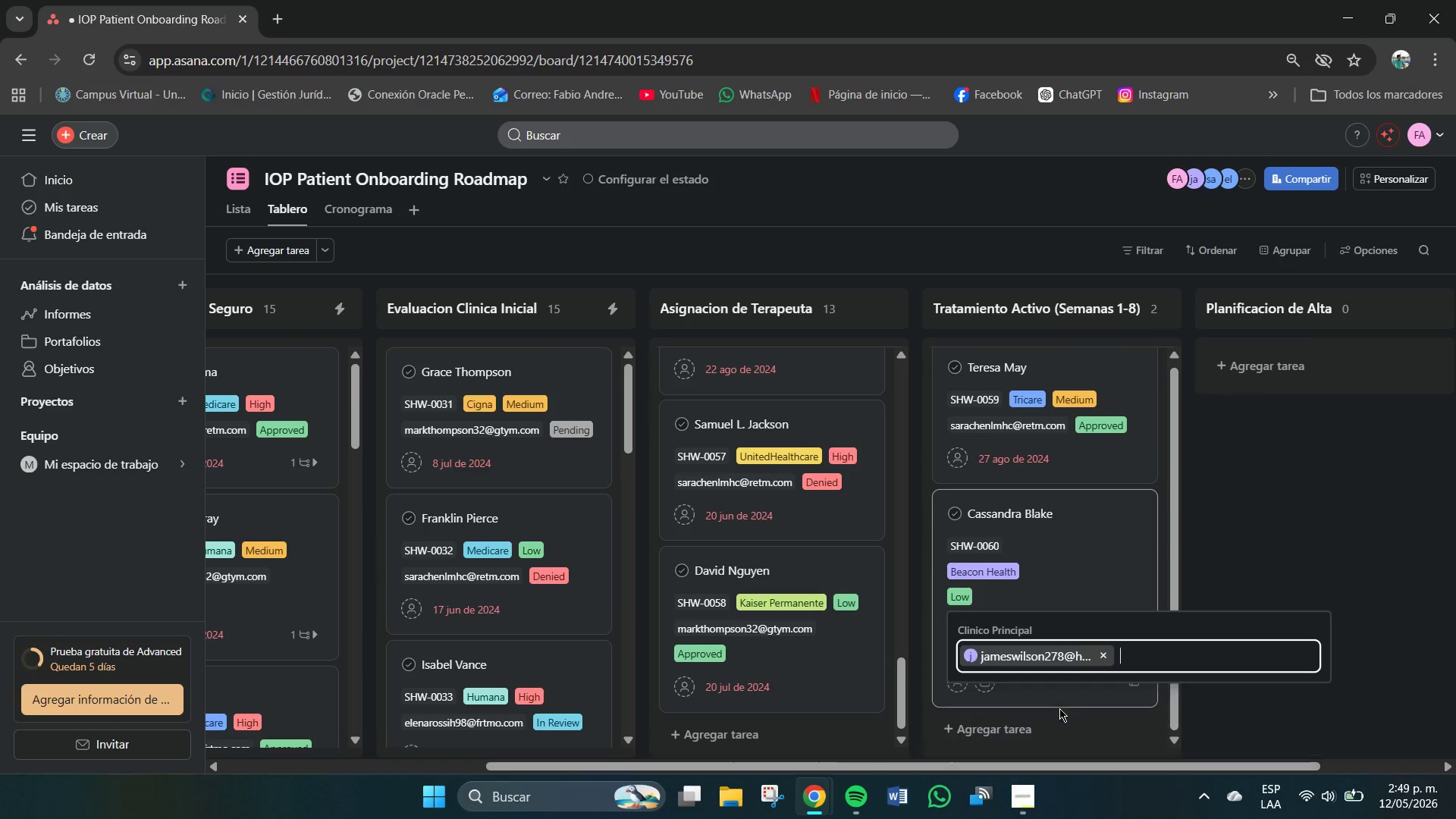 
left_click([1087, 532])
 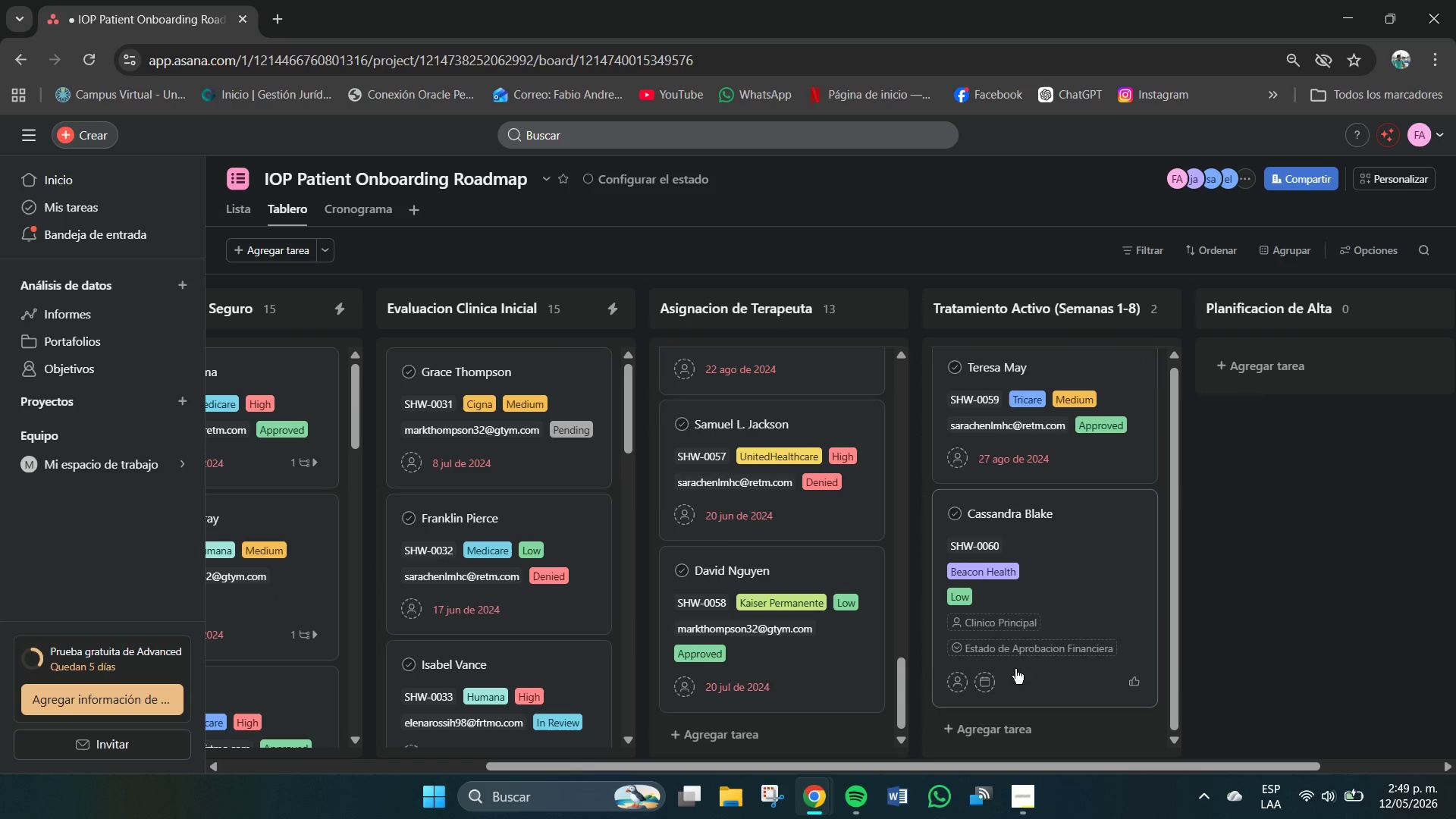 
left_click([1015, 652])
 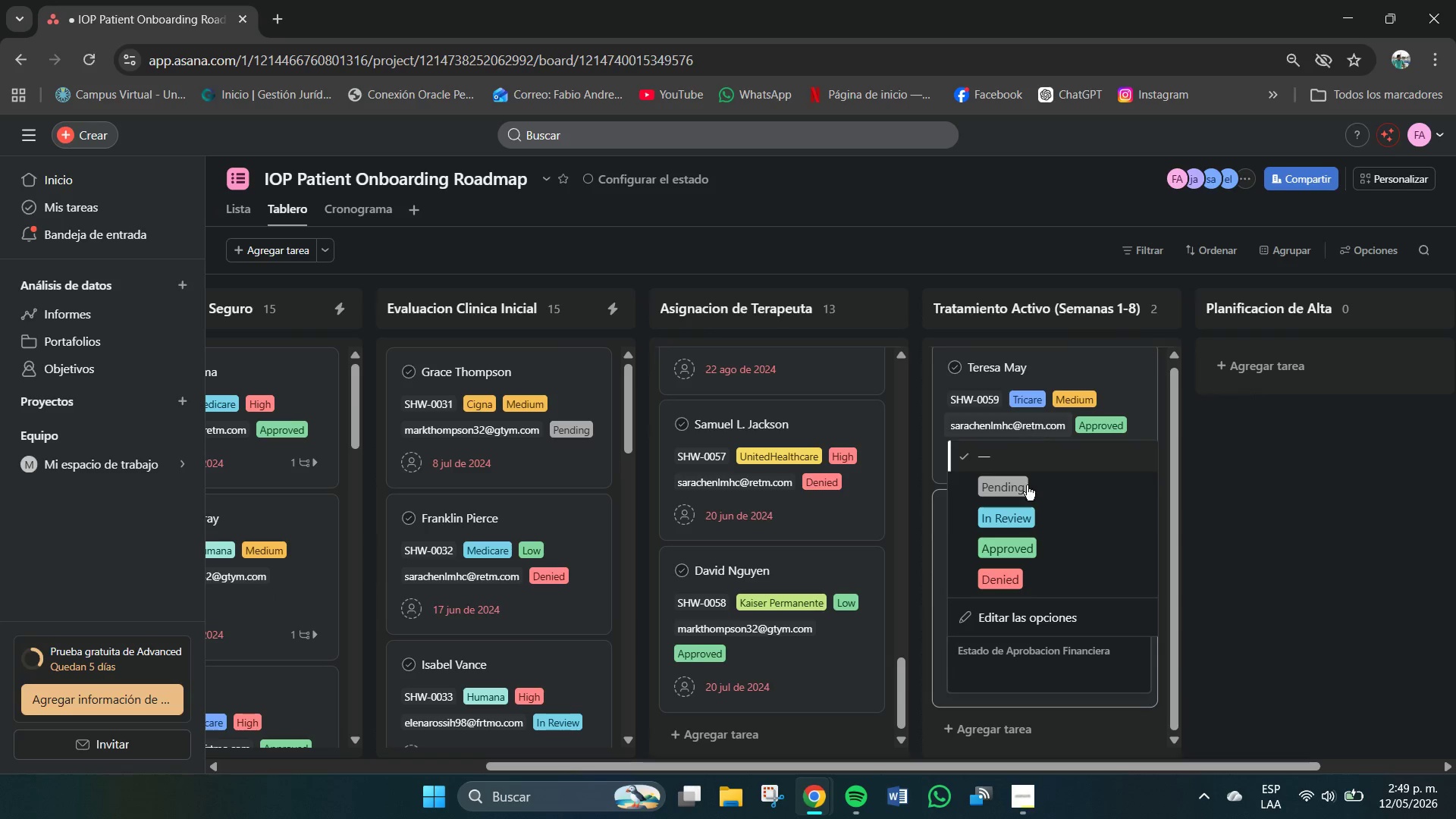 
left_click([1006, 551])
 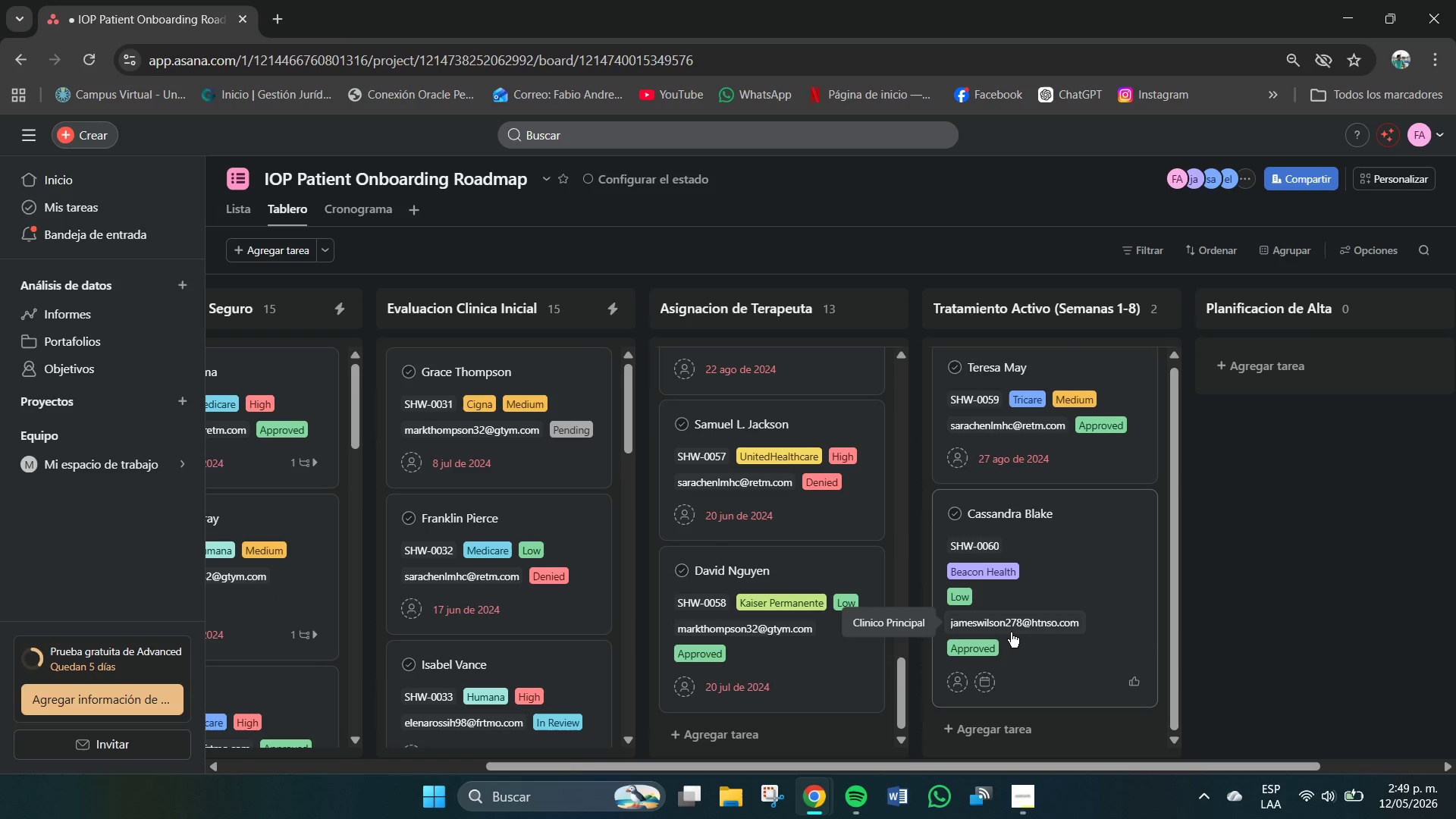 
scroll: coordinate [1011, 632], scroll_direction: down, amount: 3.0
 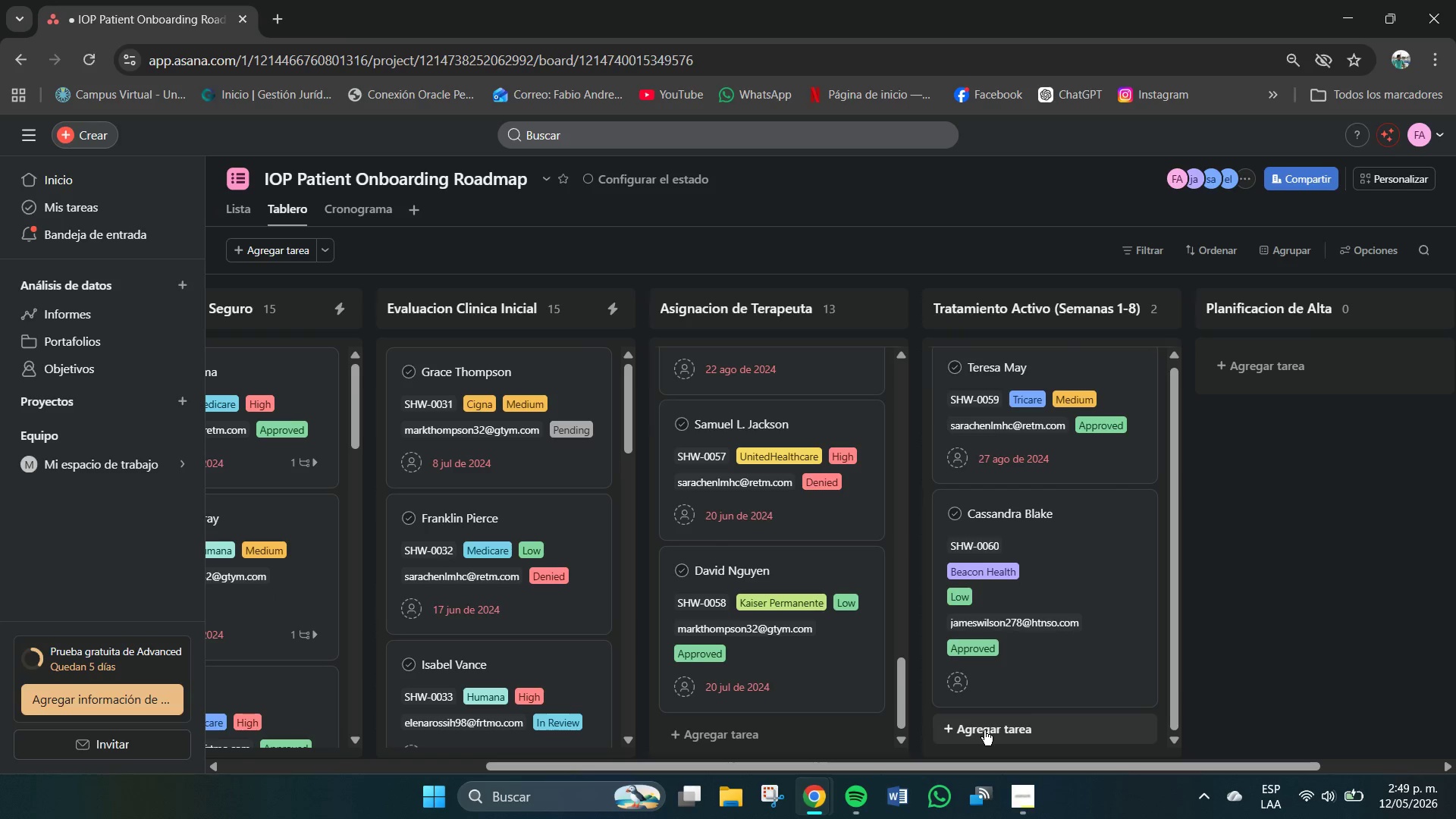 
left_click([985, 730])
 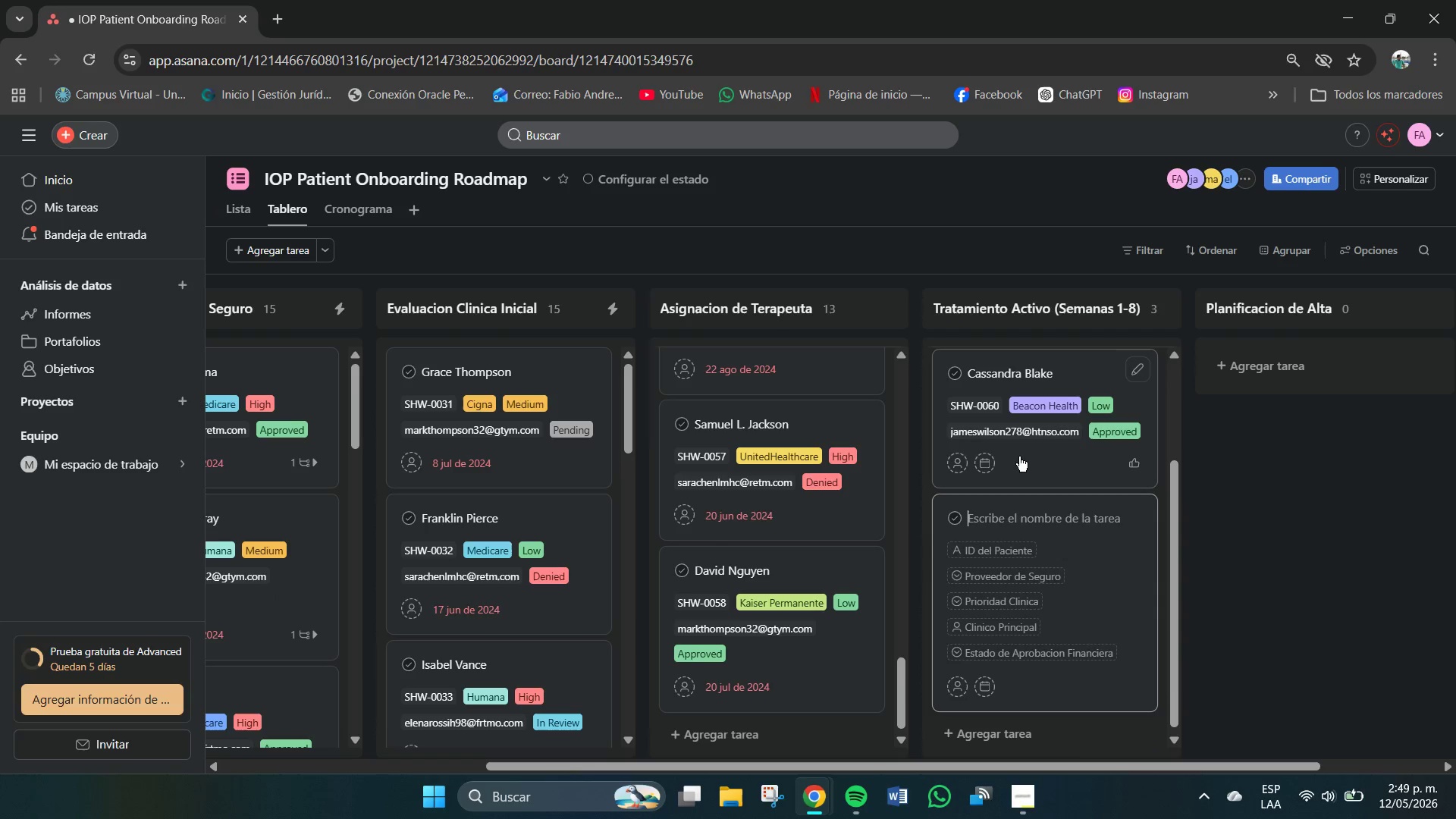 
left_click([974, 460])
 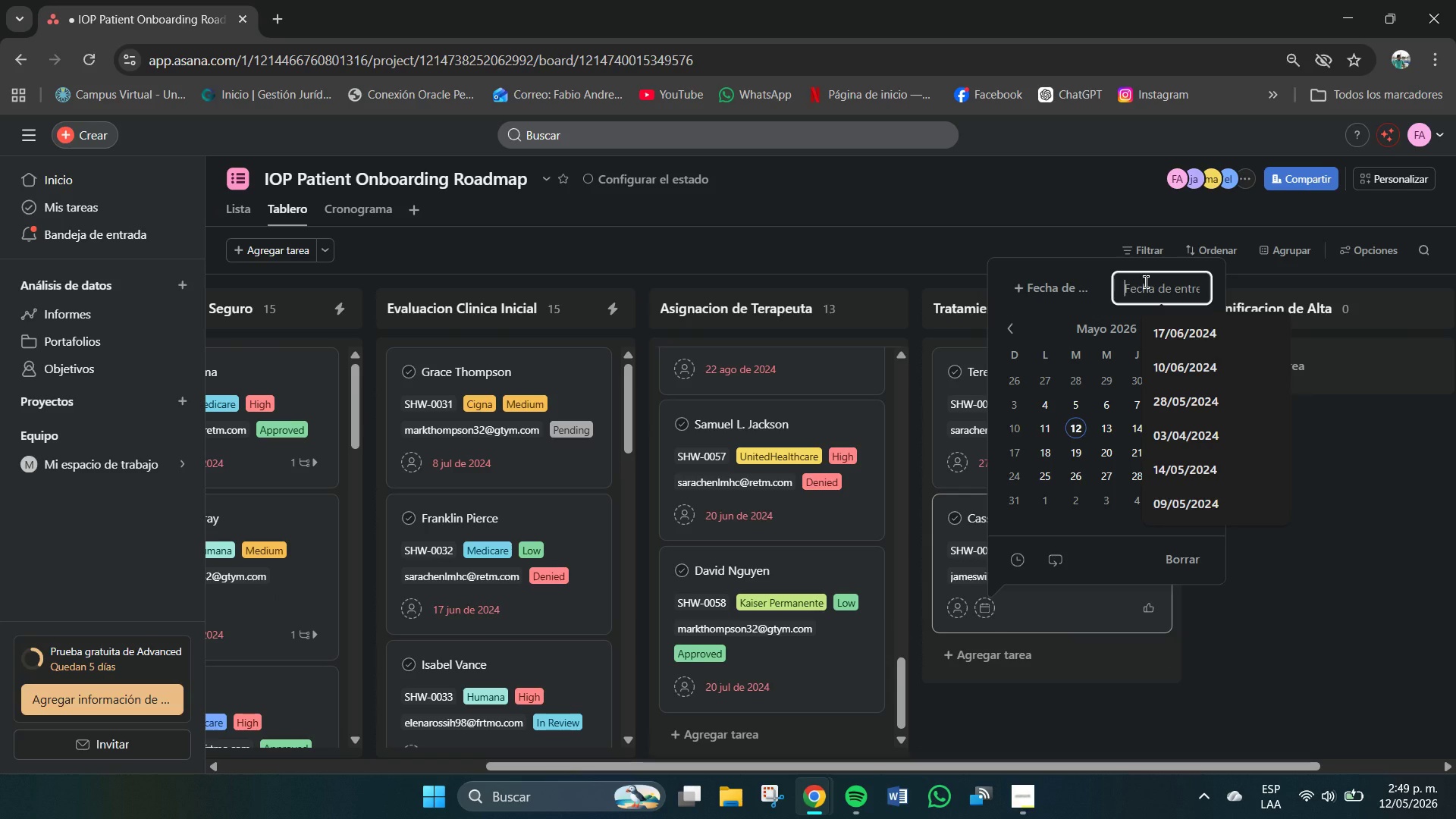 
key(Numpad0)
 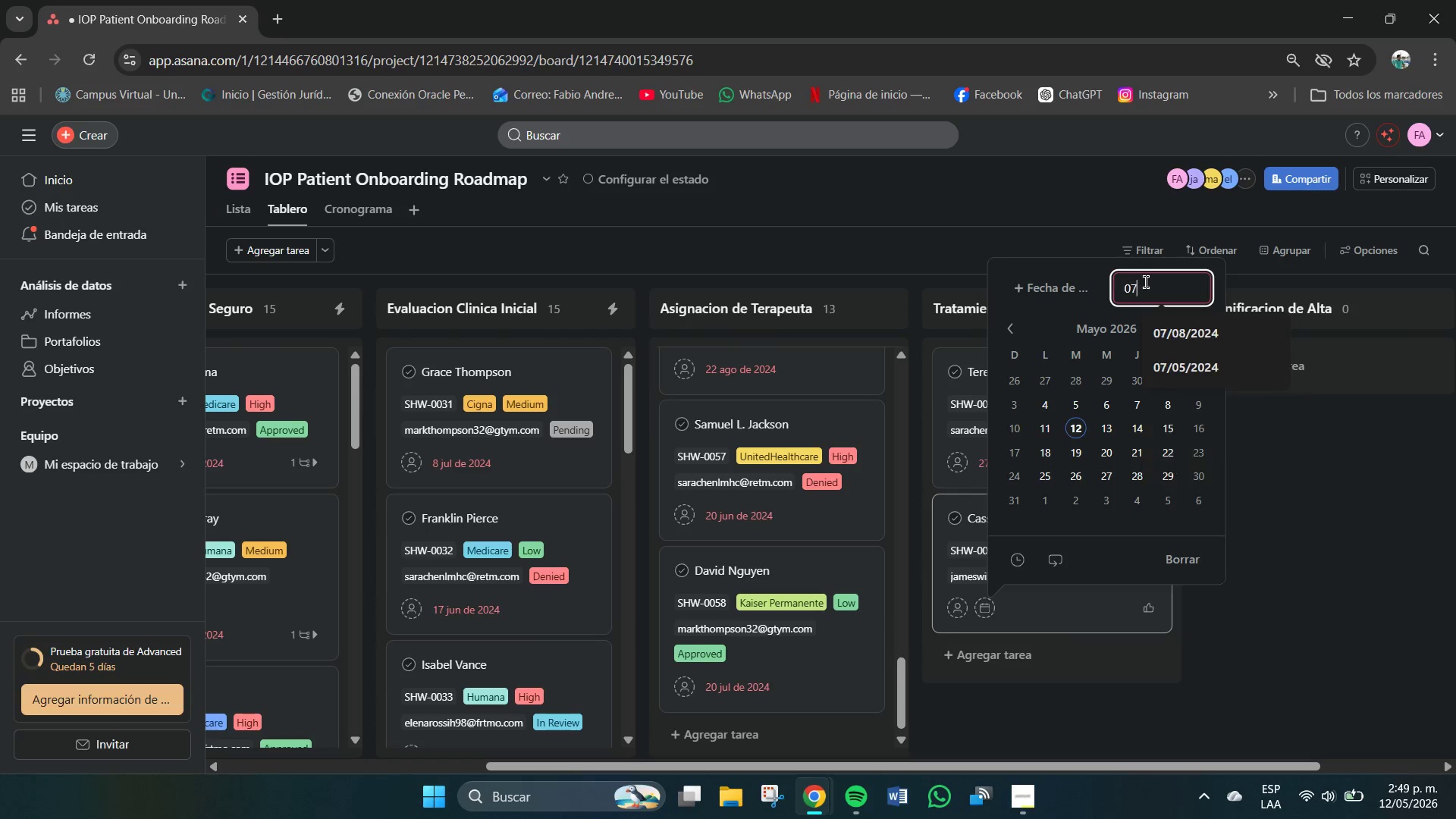 
key(Numpad7)
 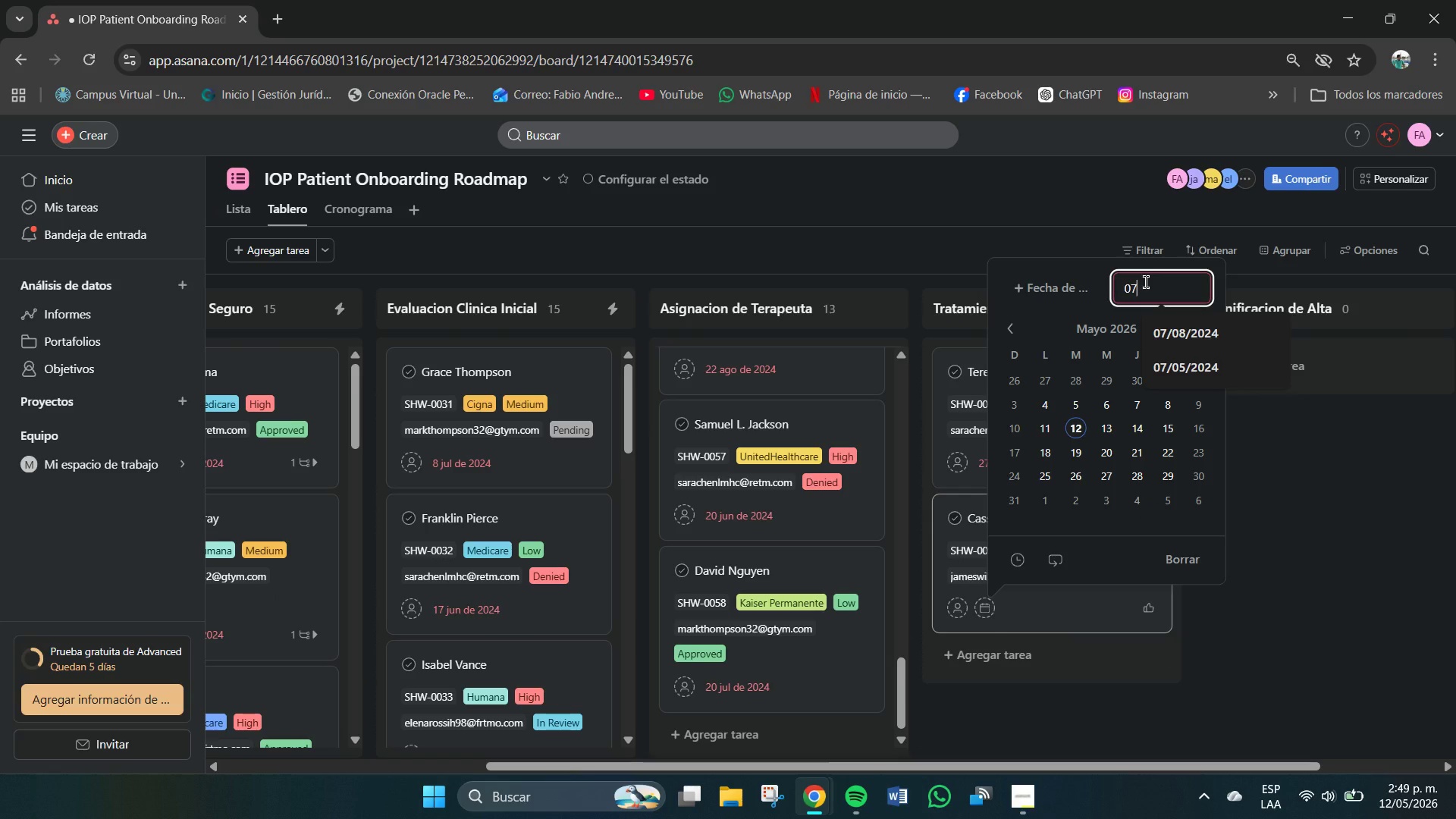 
key(Shift+7)
 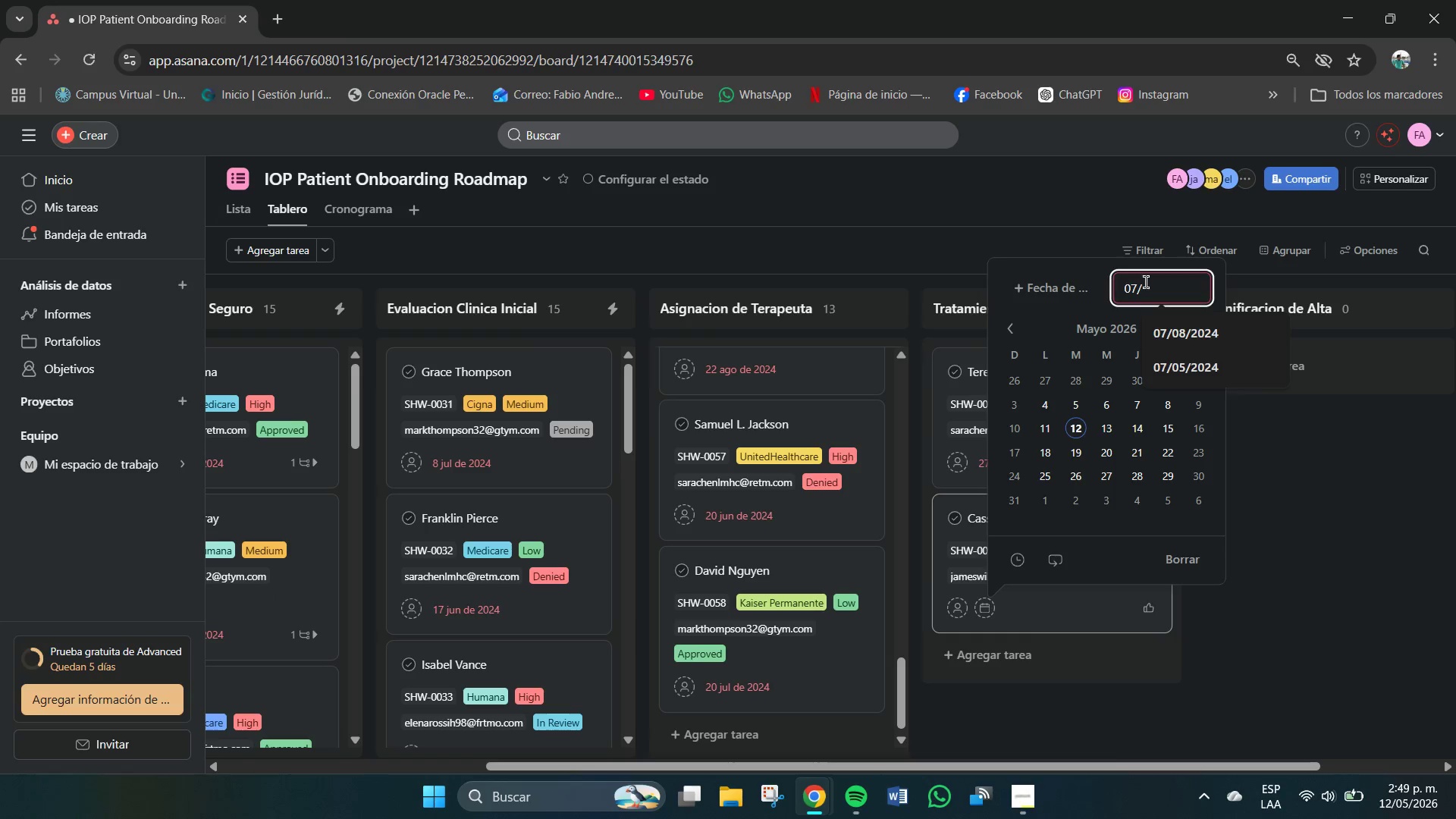 
key(Numpad0)
 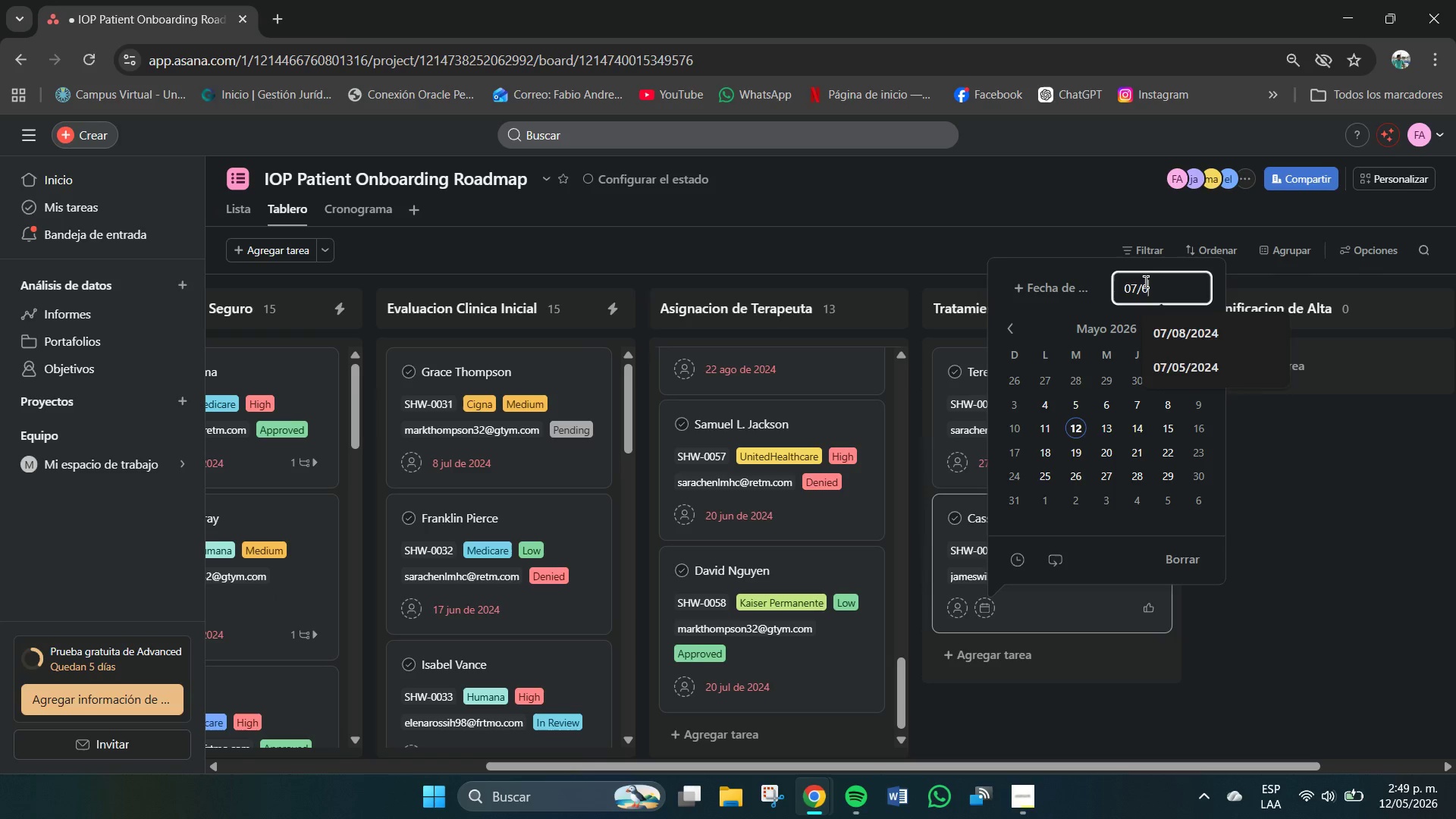 
key(Numpad6)
 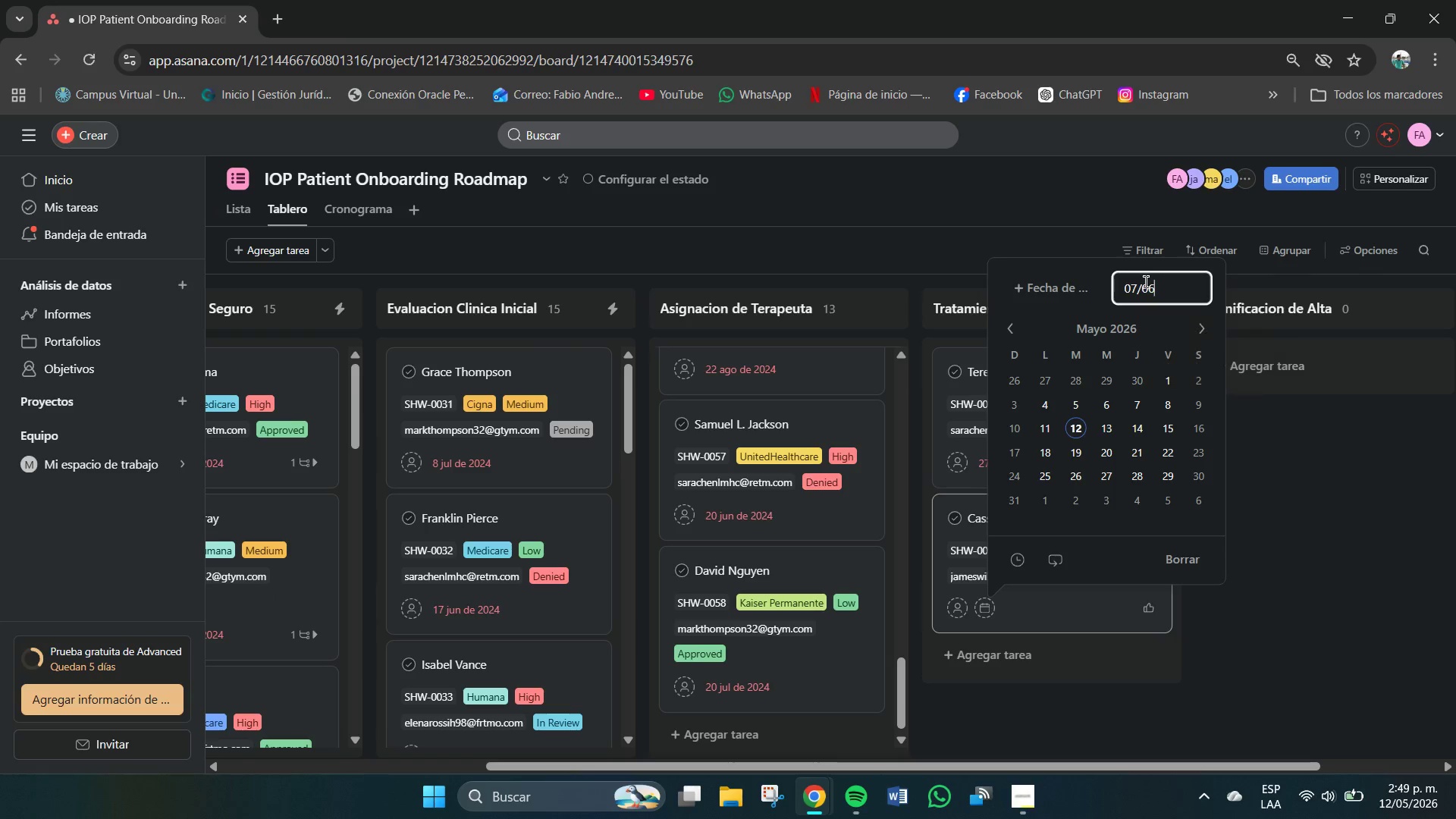 
key(Shift+7)
 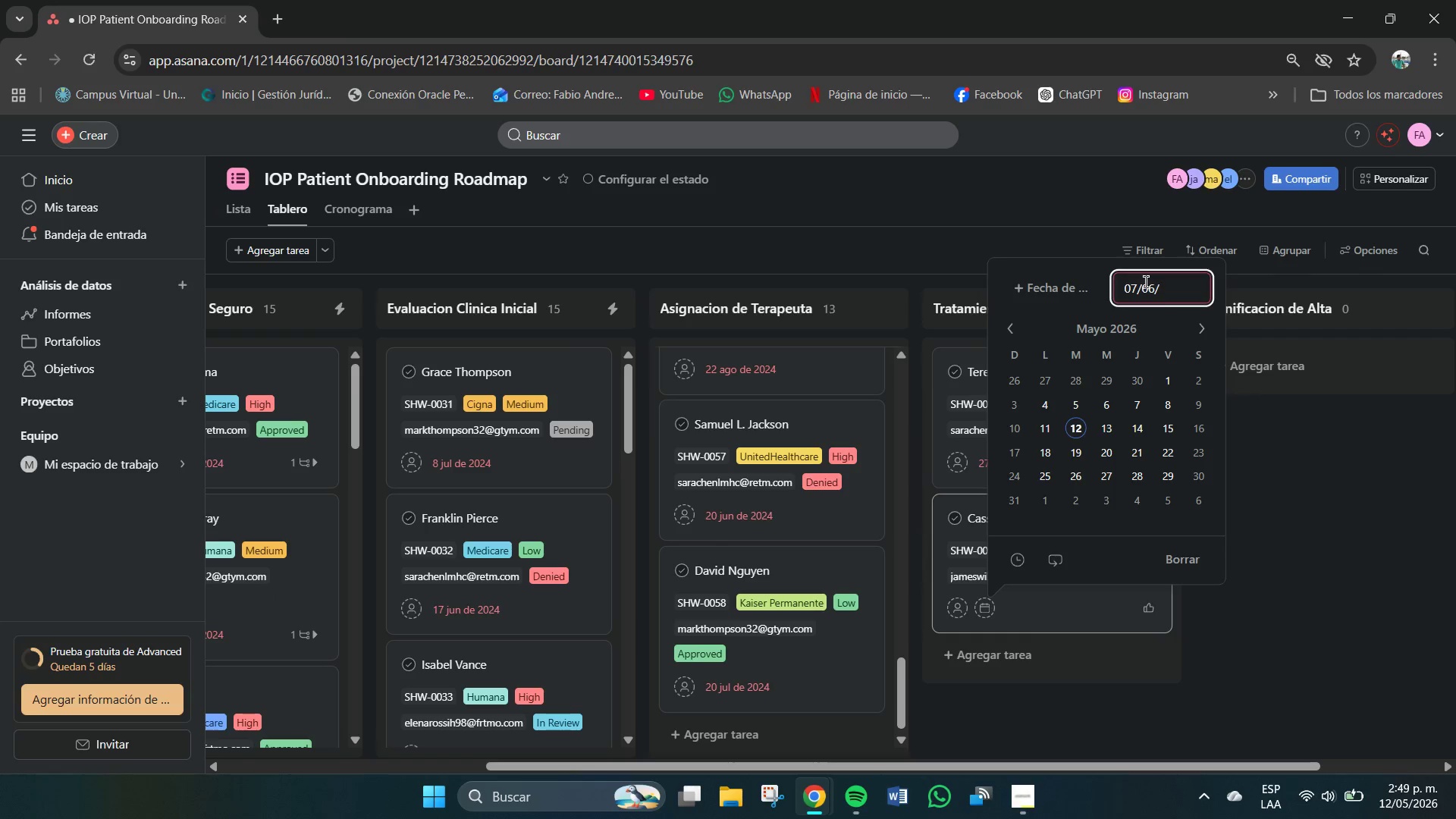 
key(Numpad2)
 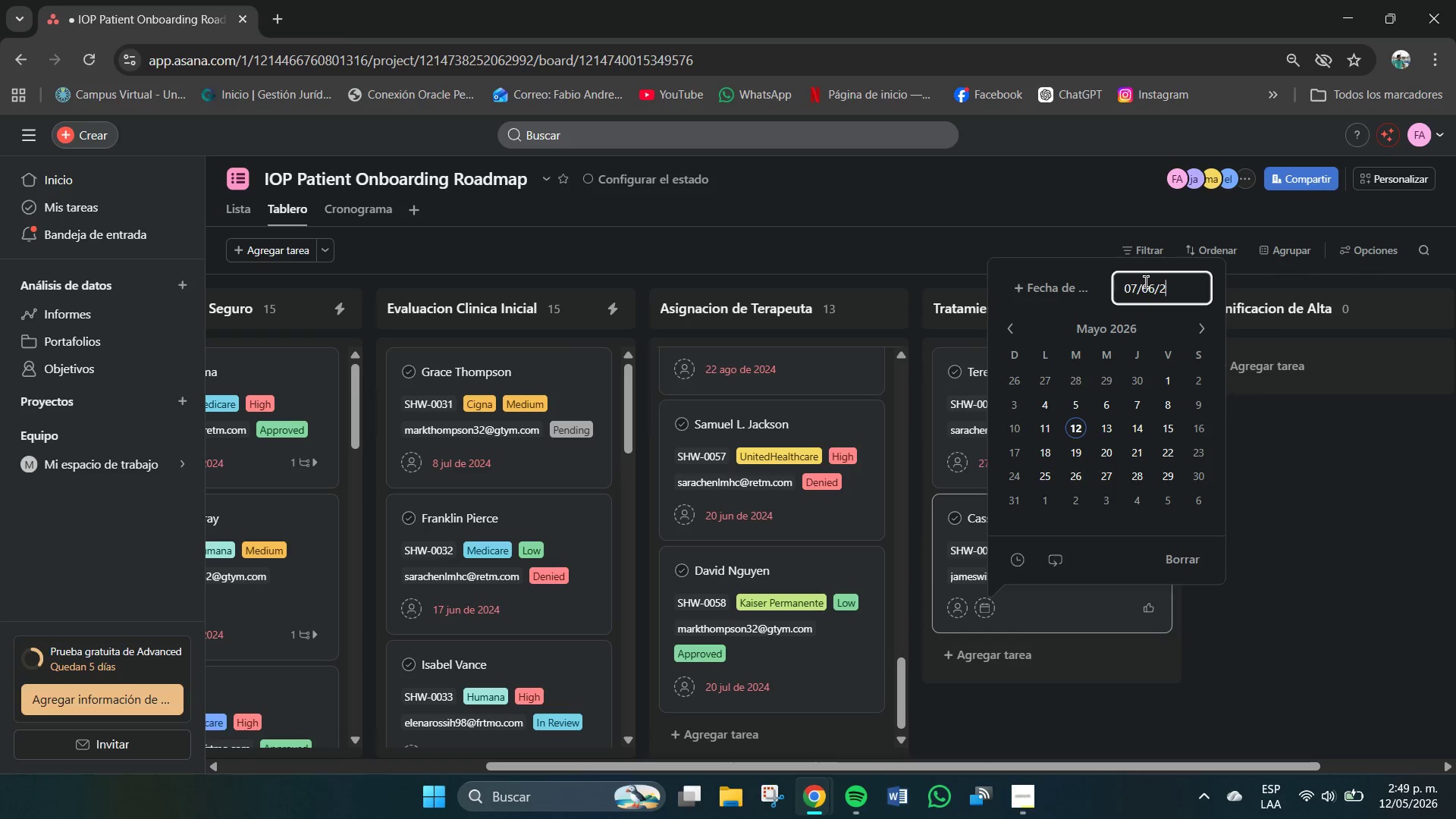 
key(Numpad0)
 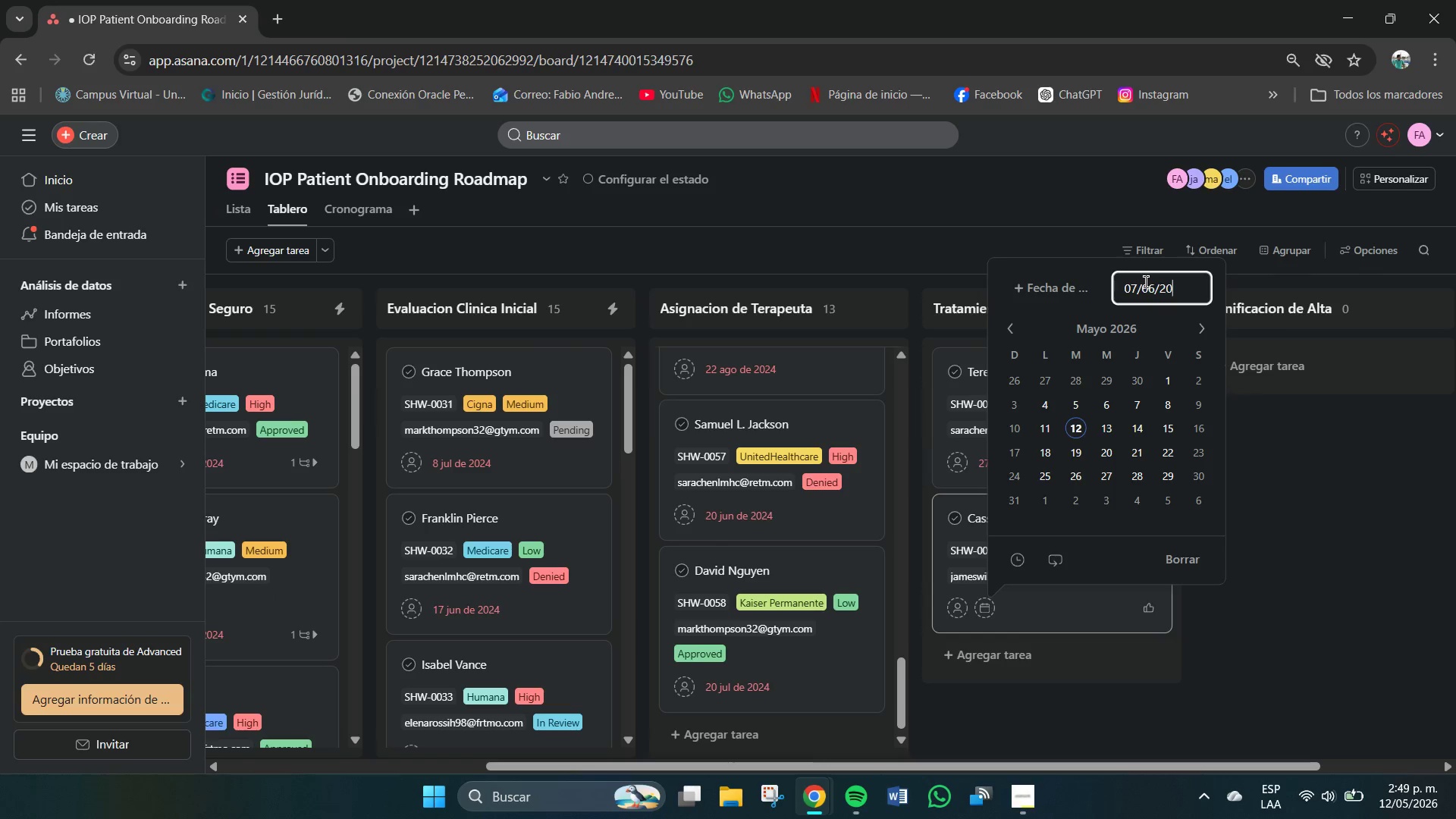 
key(Numpad2)
 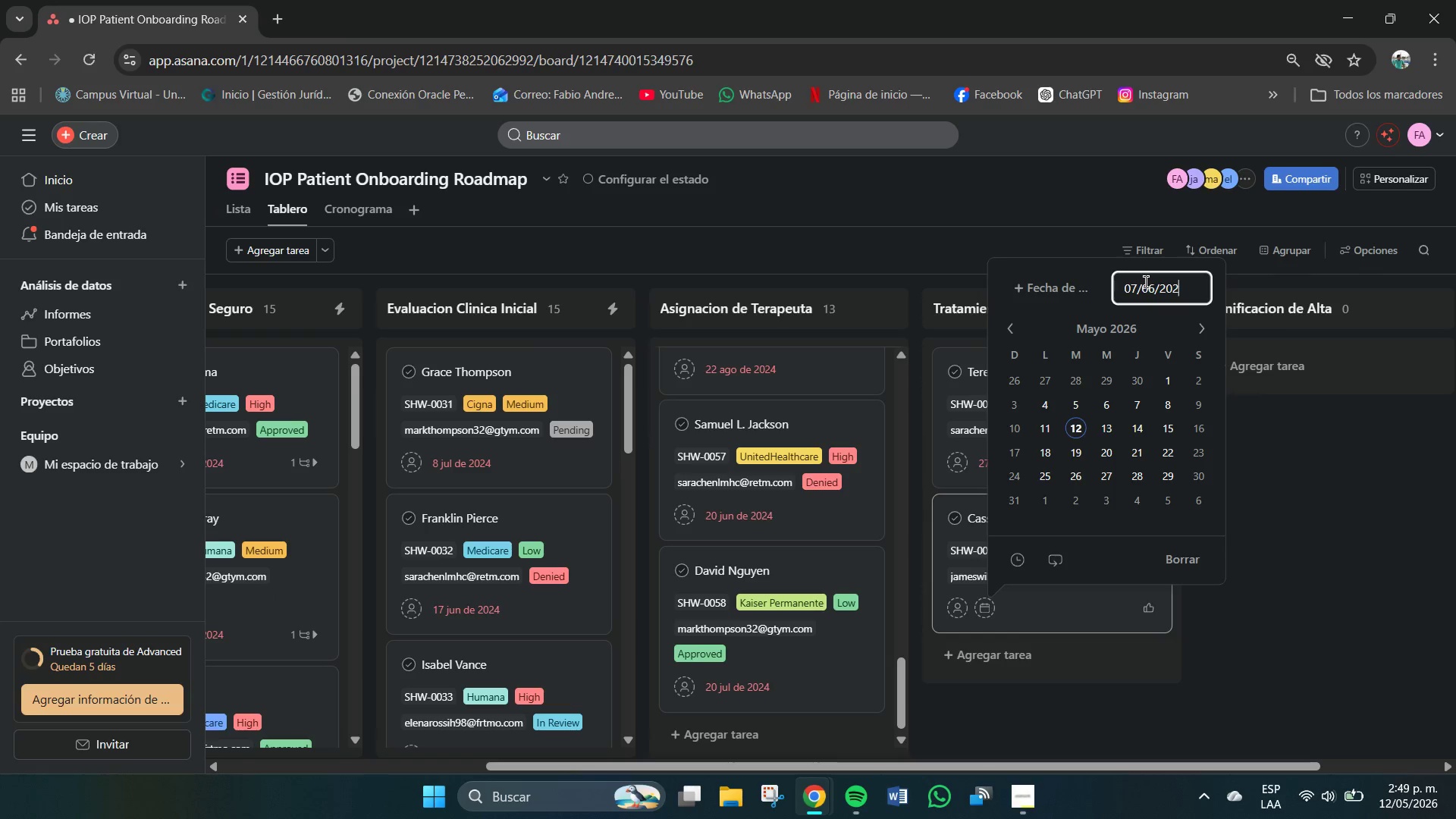 
key(Numpad4)
 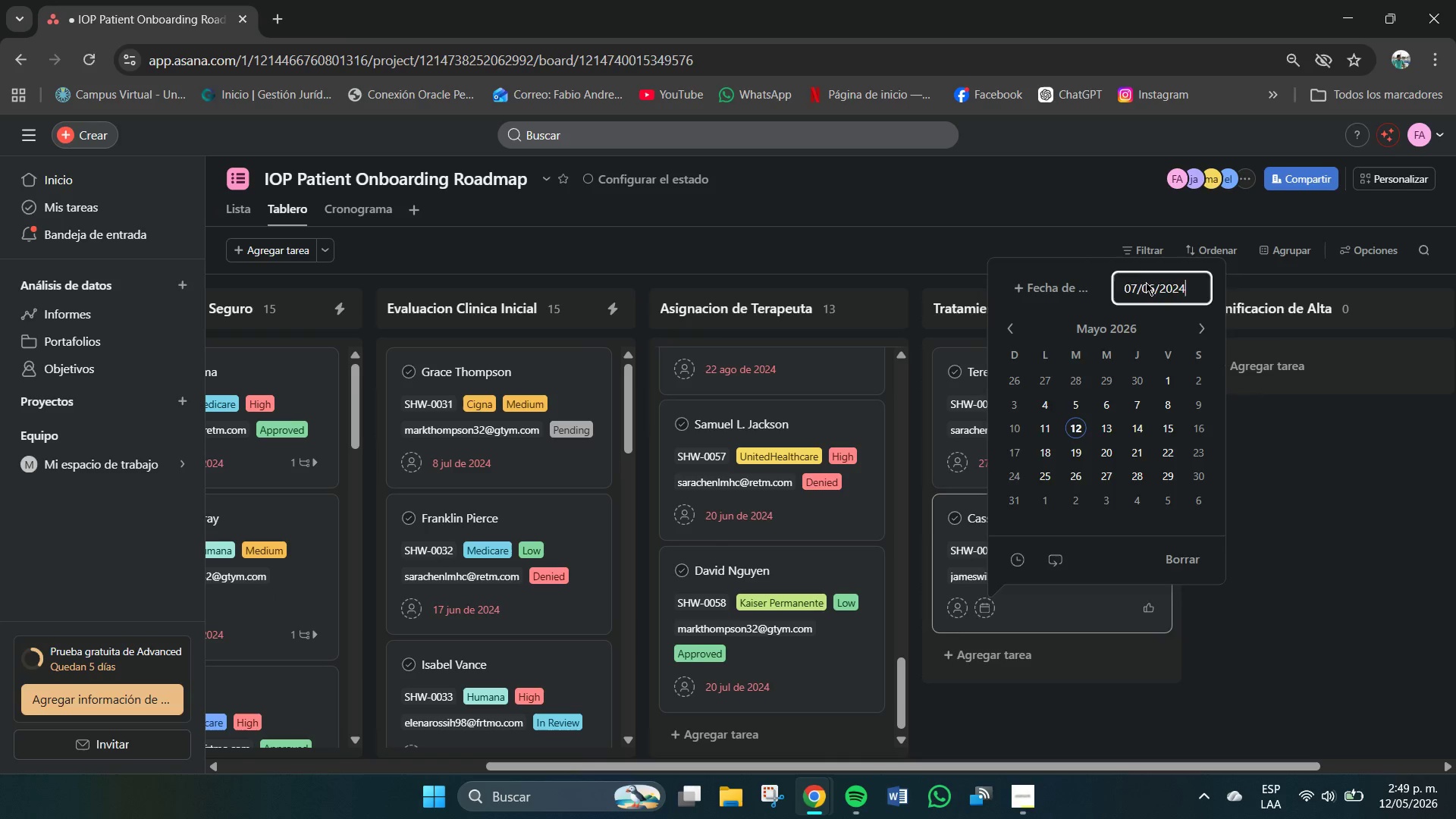 
key(NumpadEnter)
 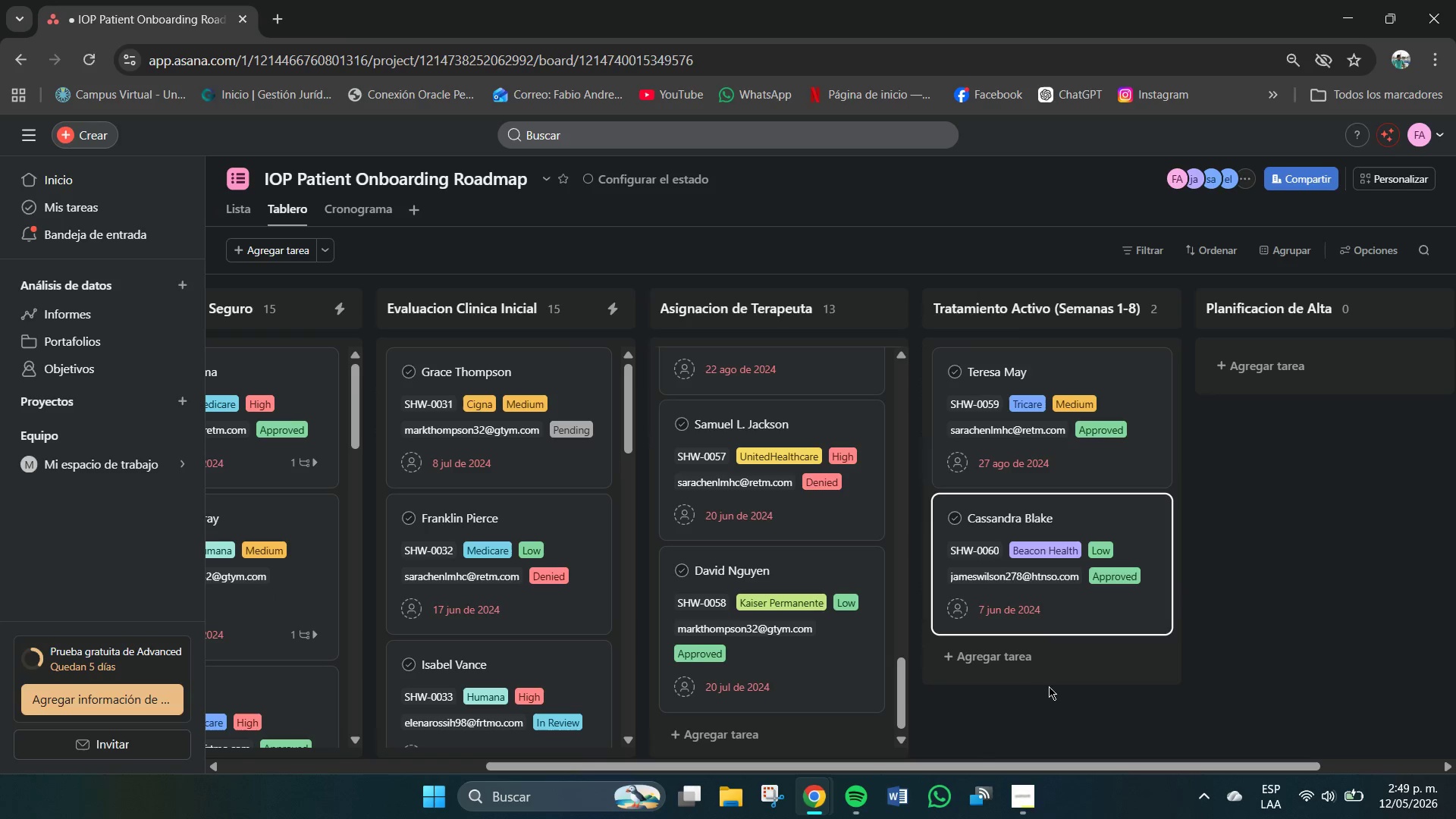 
left_click([1018, 670])
 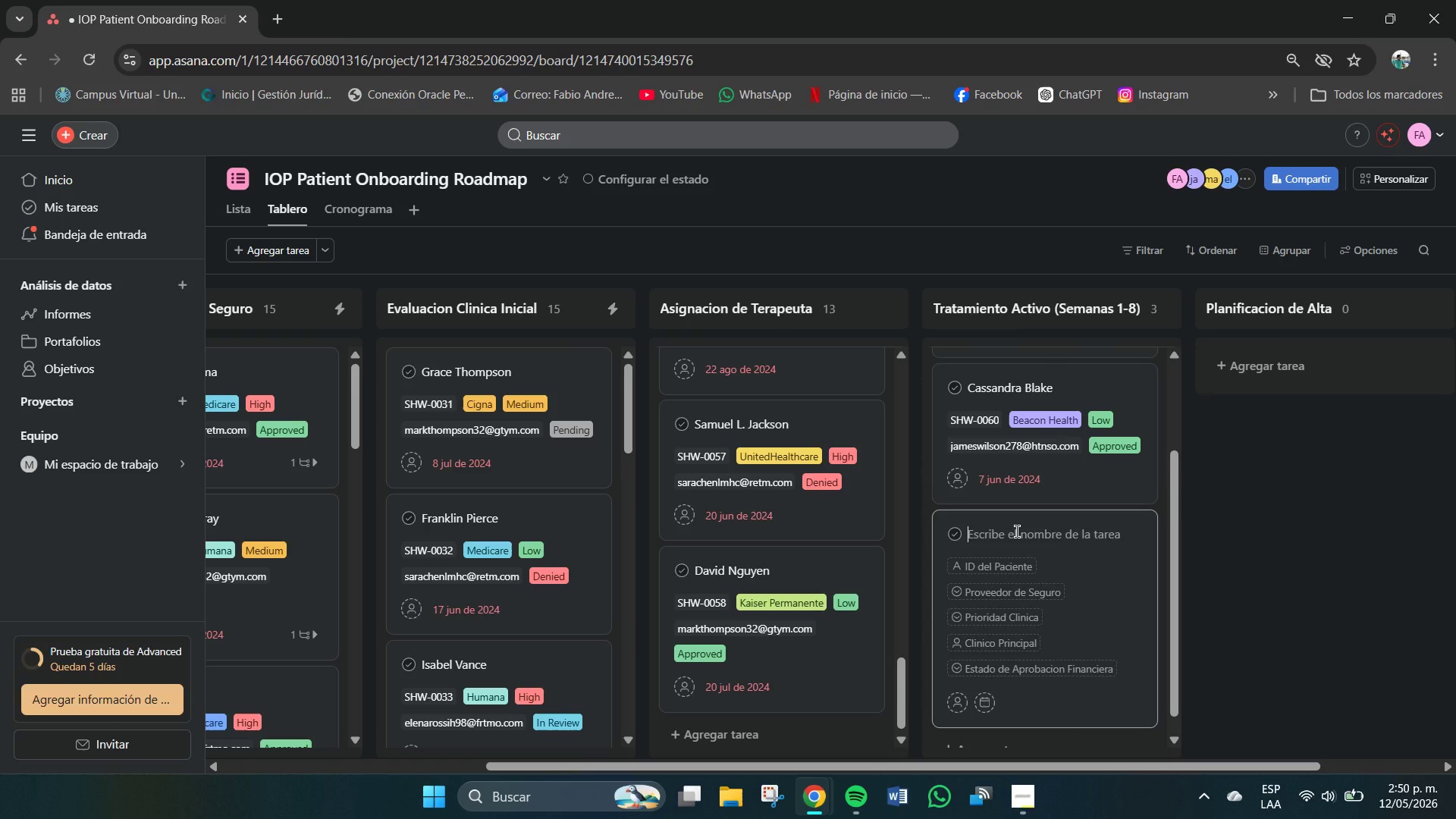 
type(Robert Miller)
 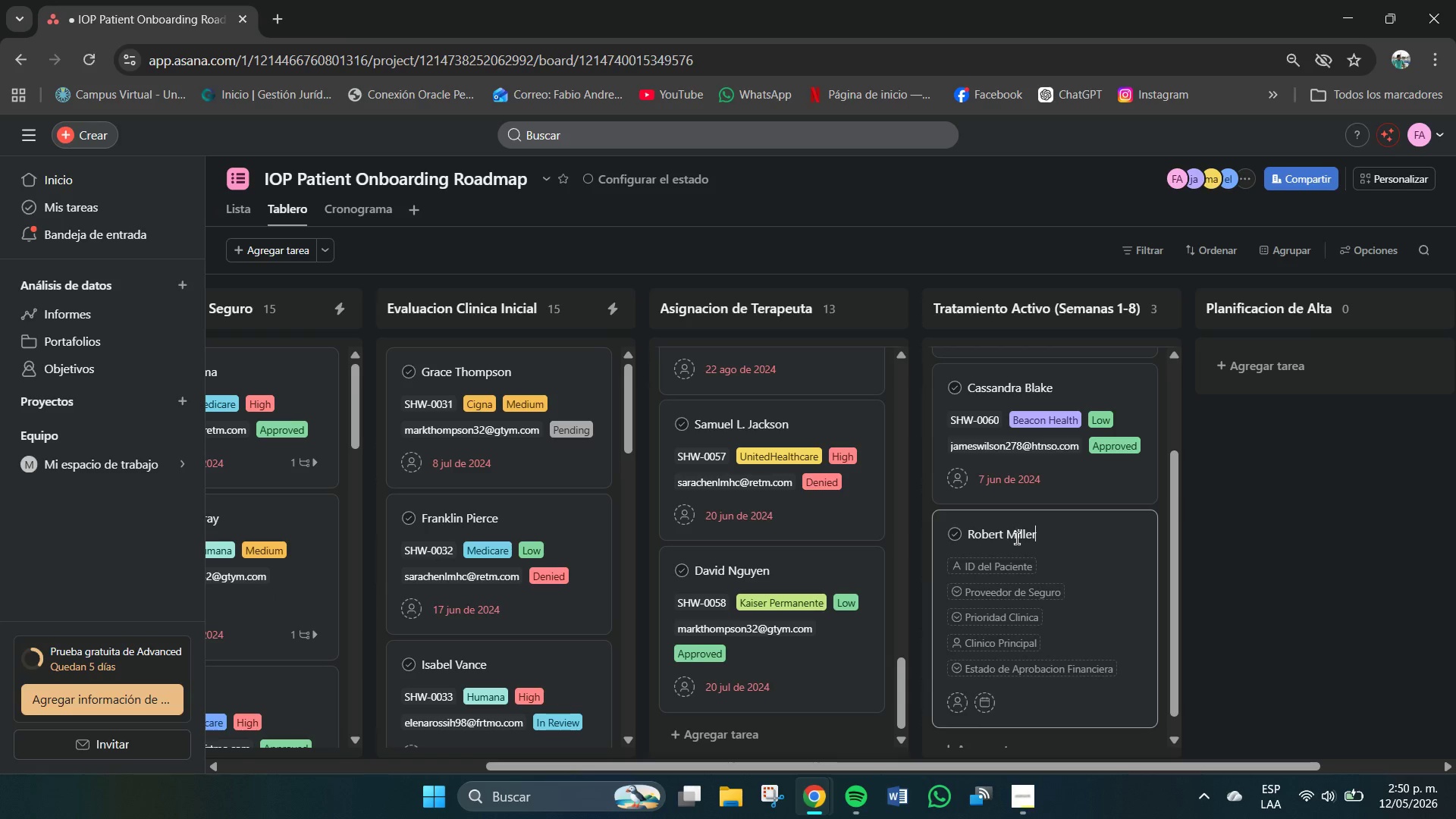 
left_click([1007, 563])
 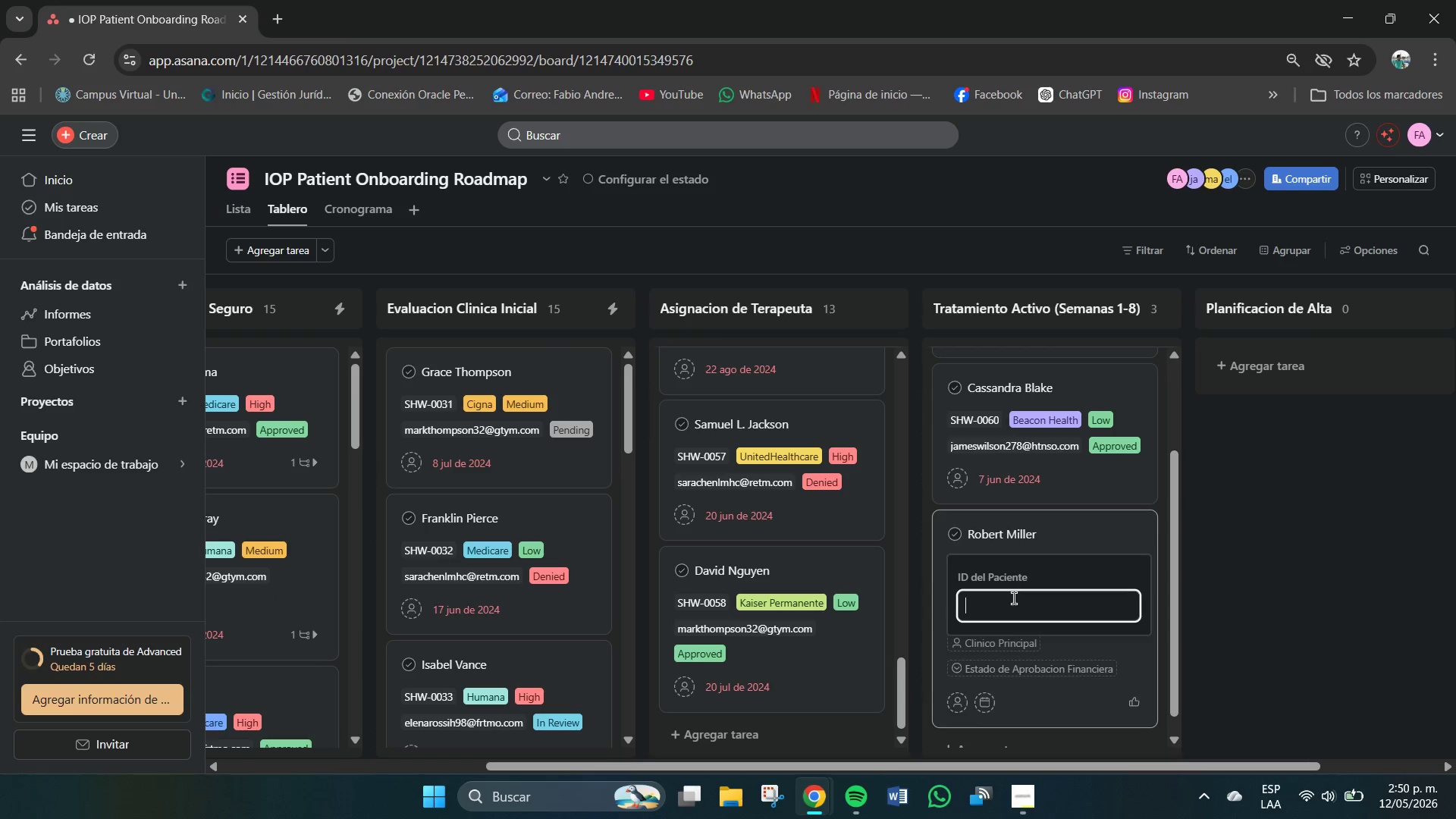 
left_click([1014, 598])
 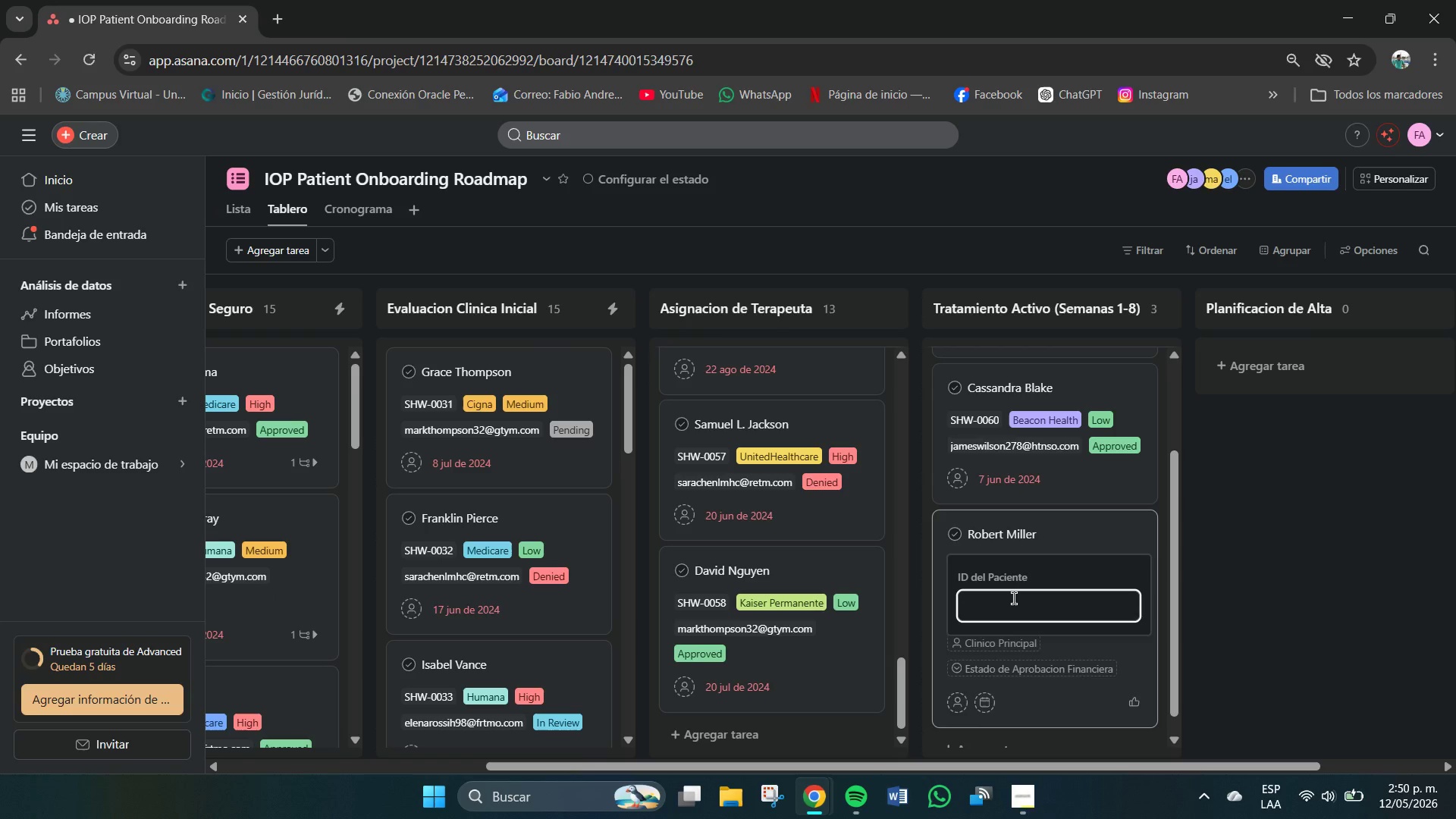 
key(Control+V)
 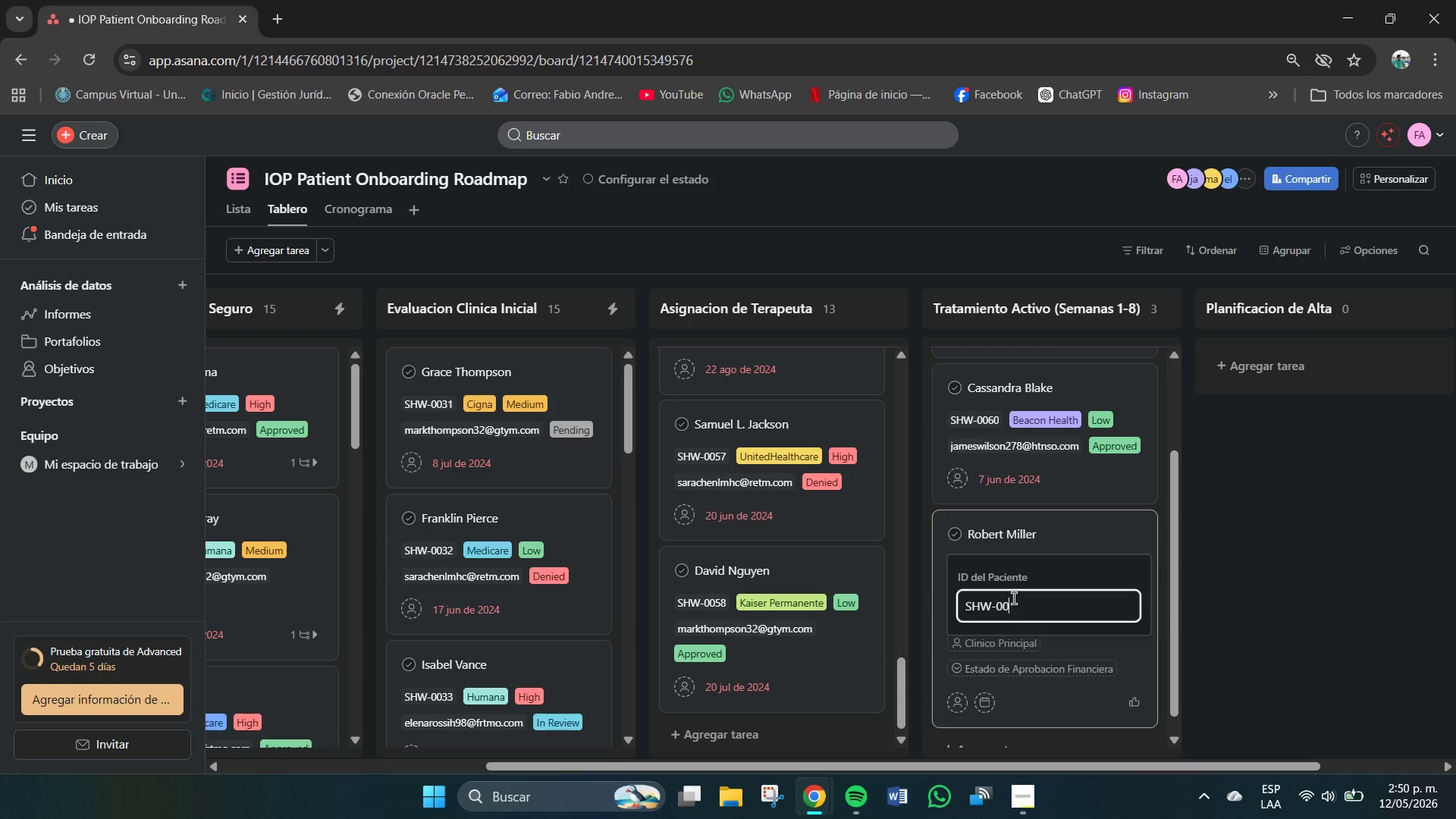 
type(61)
 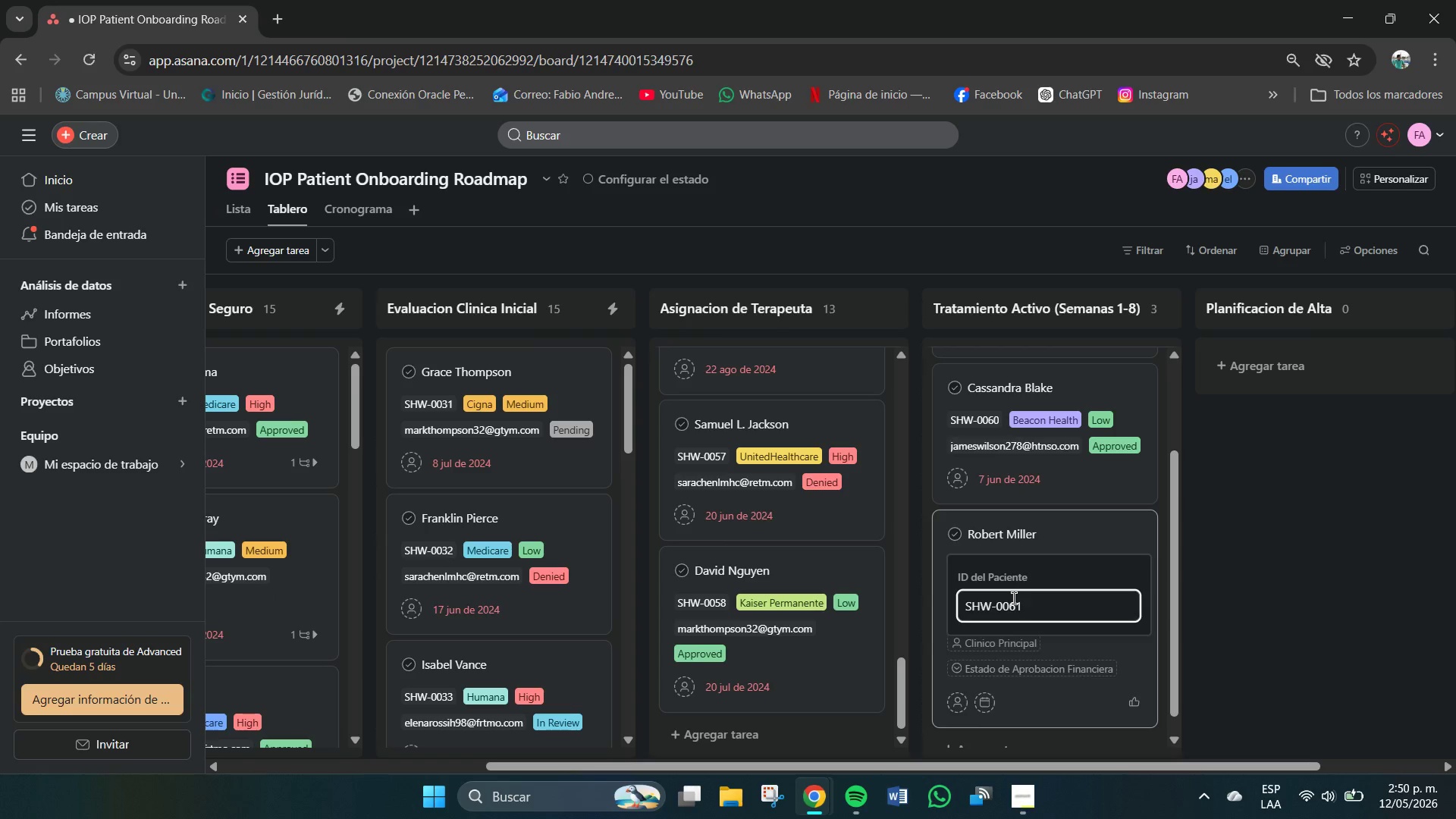 
key(Enter)
 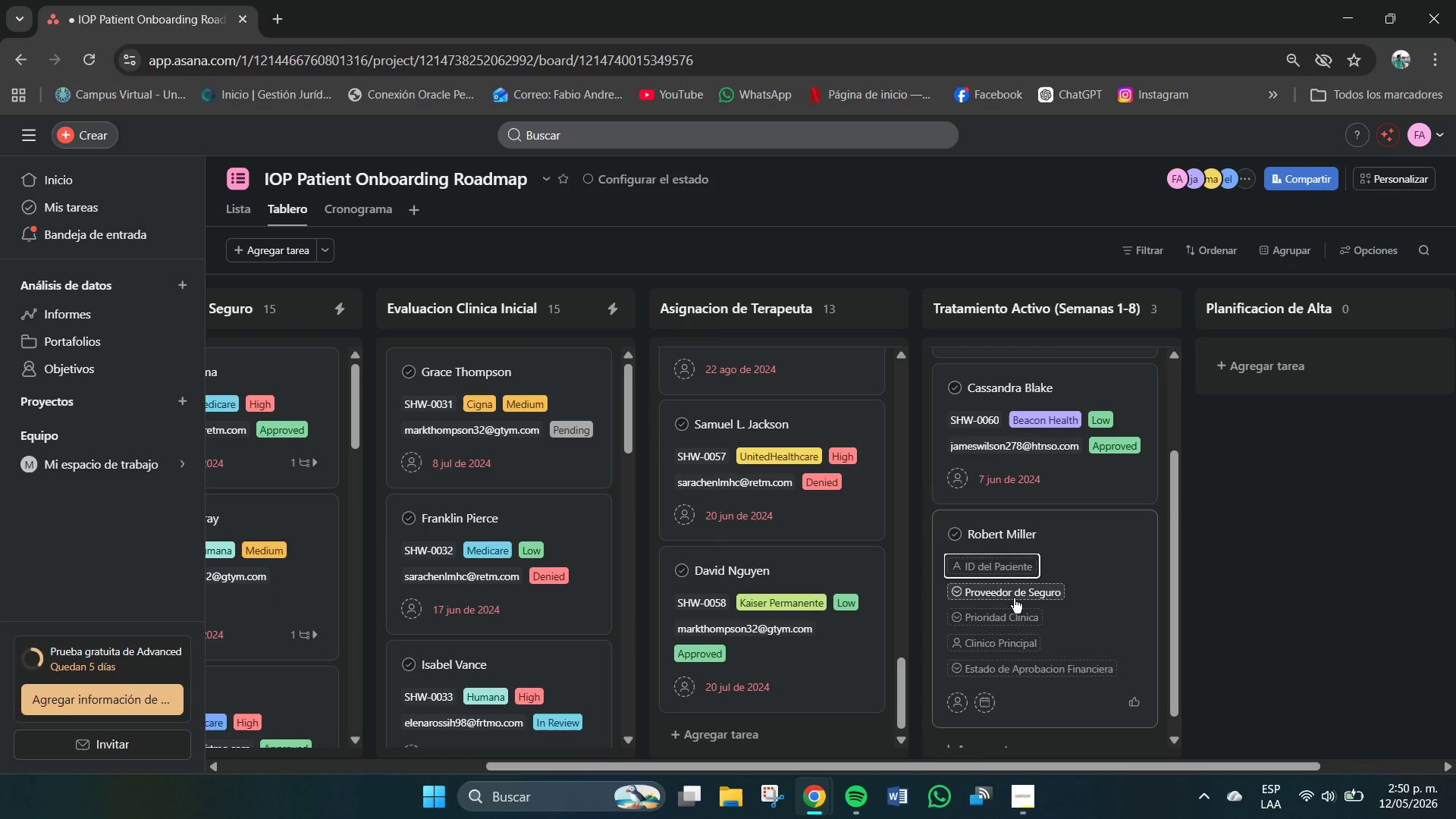 
left_click([1014, 598])
 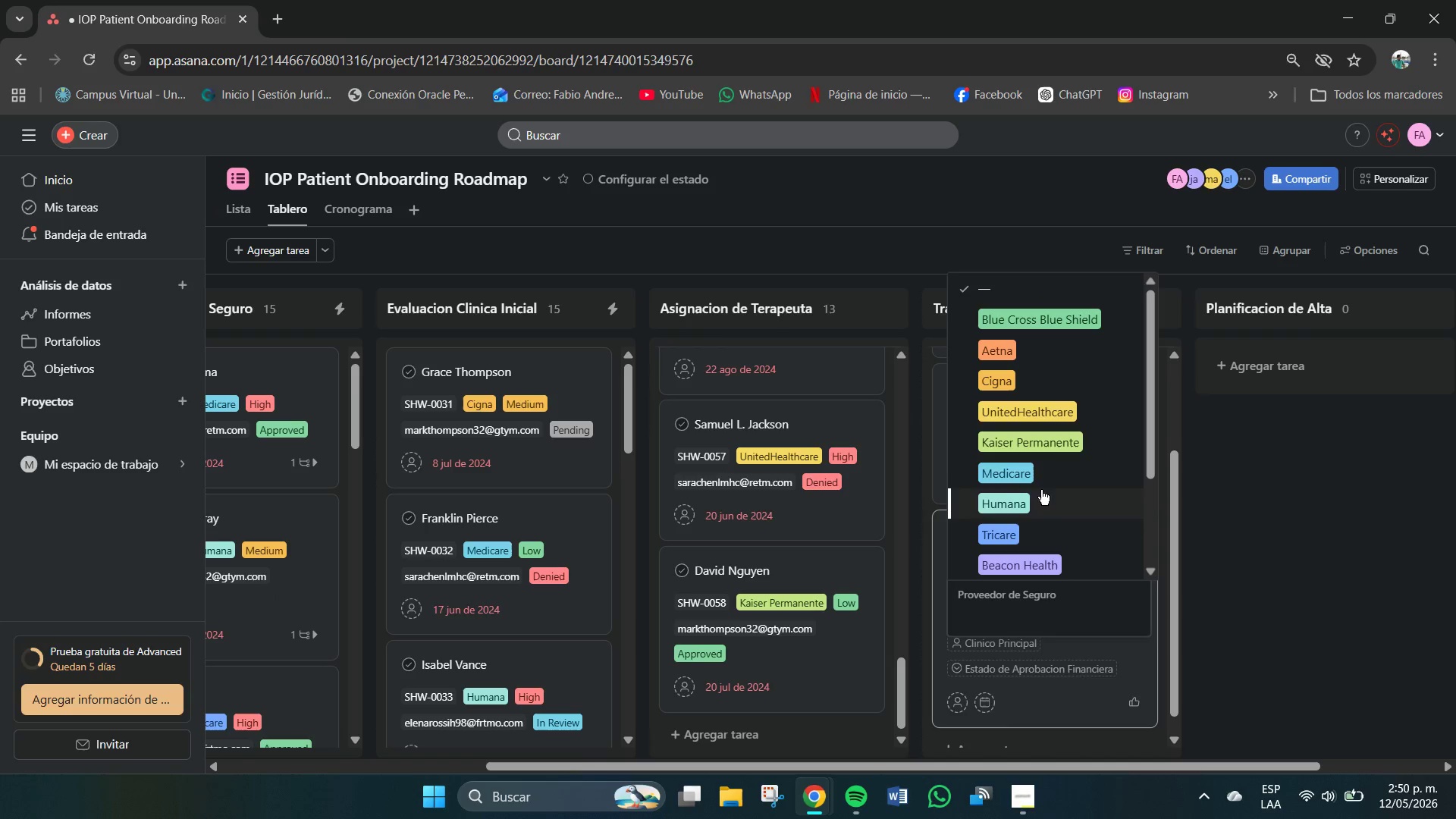 
left_click([1000, 535])
 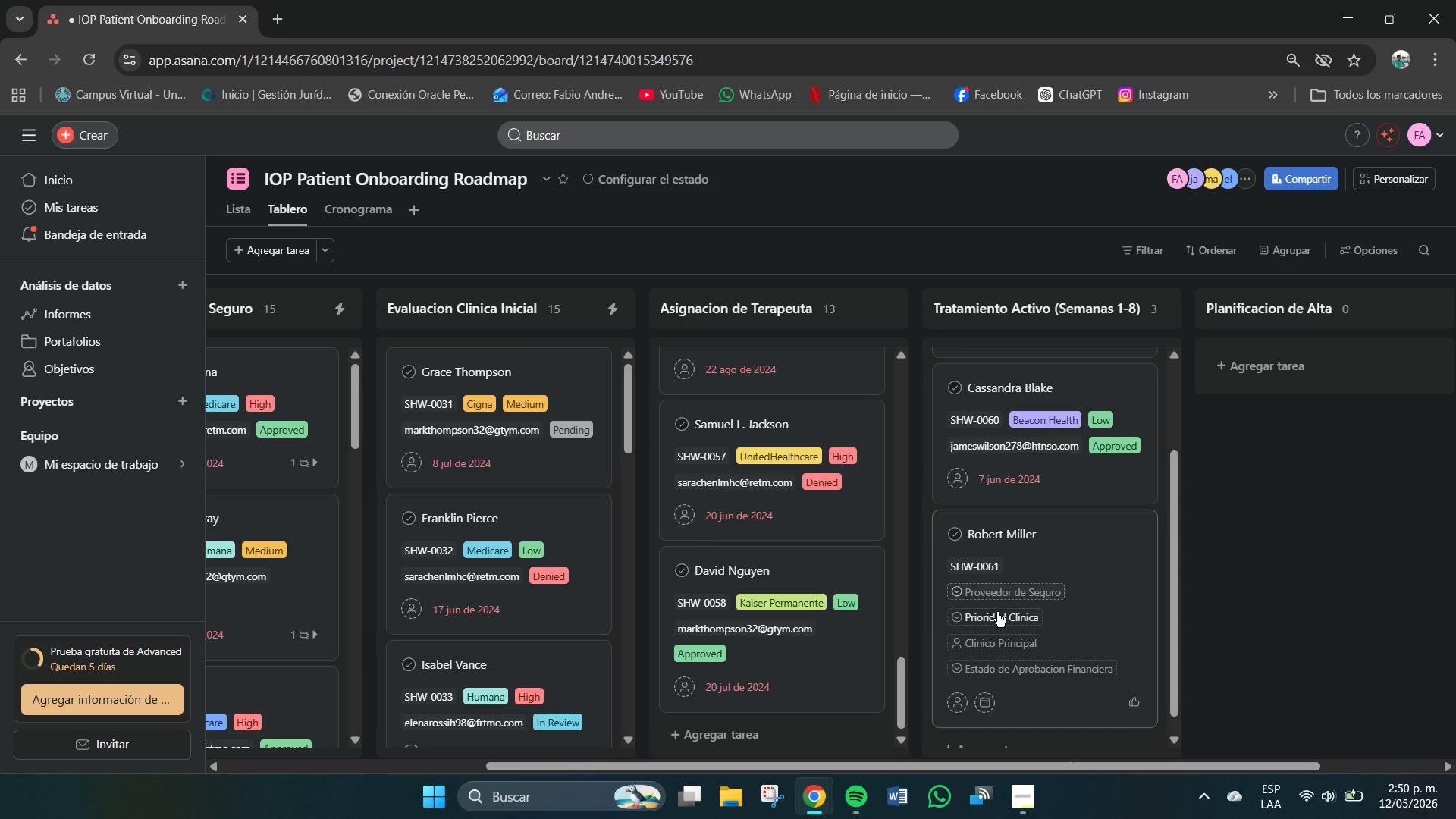 
left_click([997, 614])
 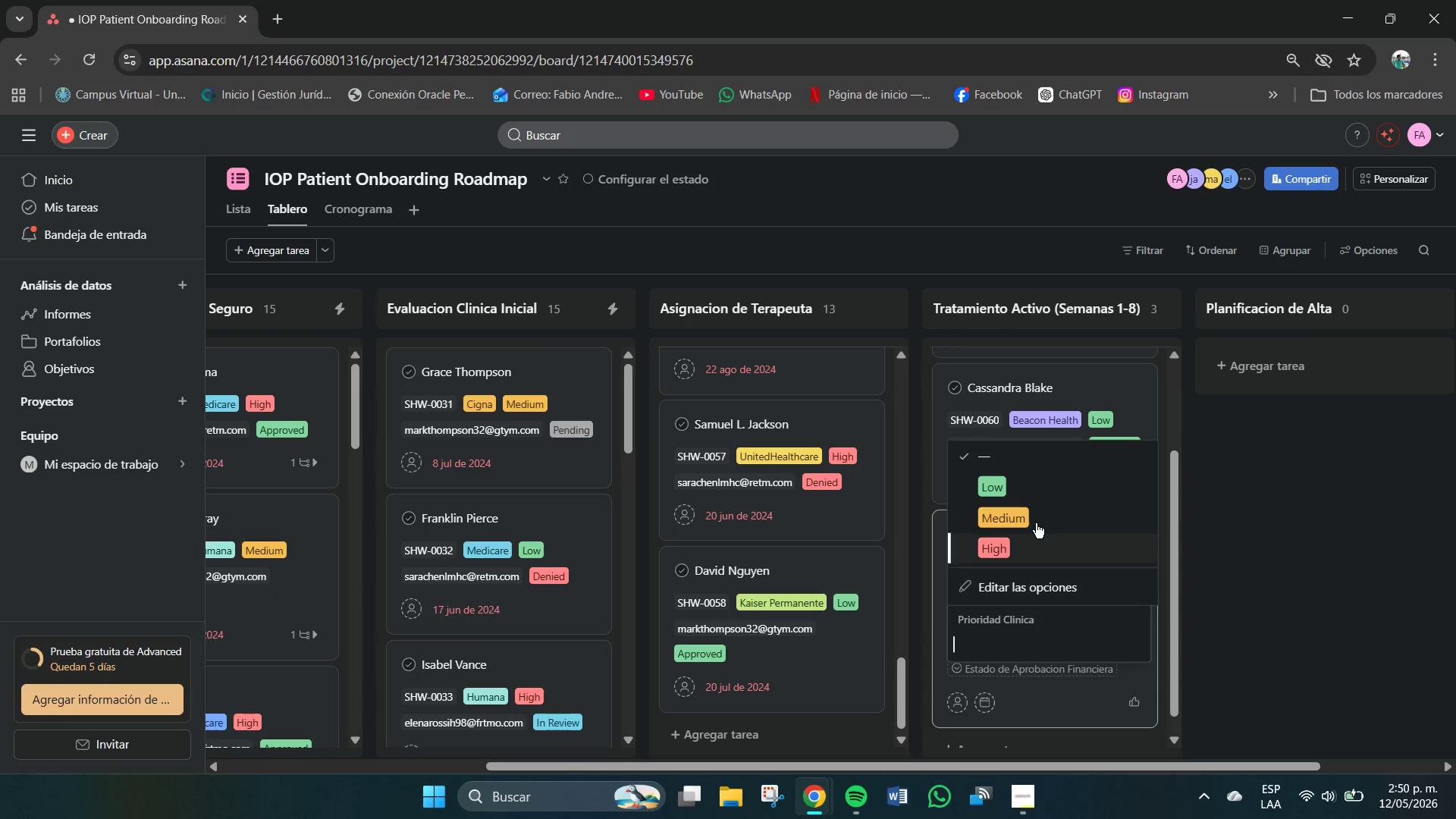 
left_click([1013, 516])
 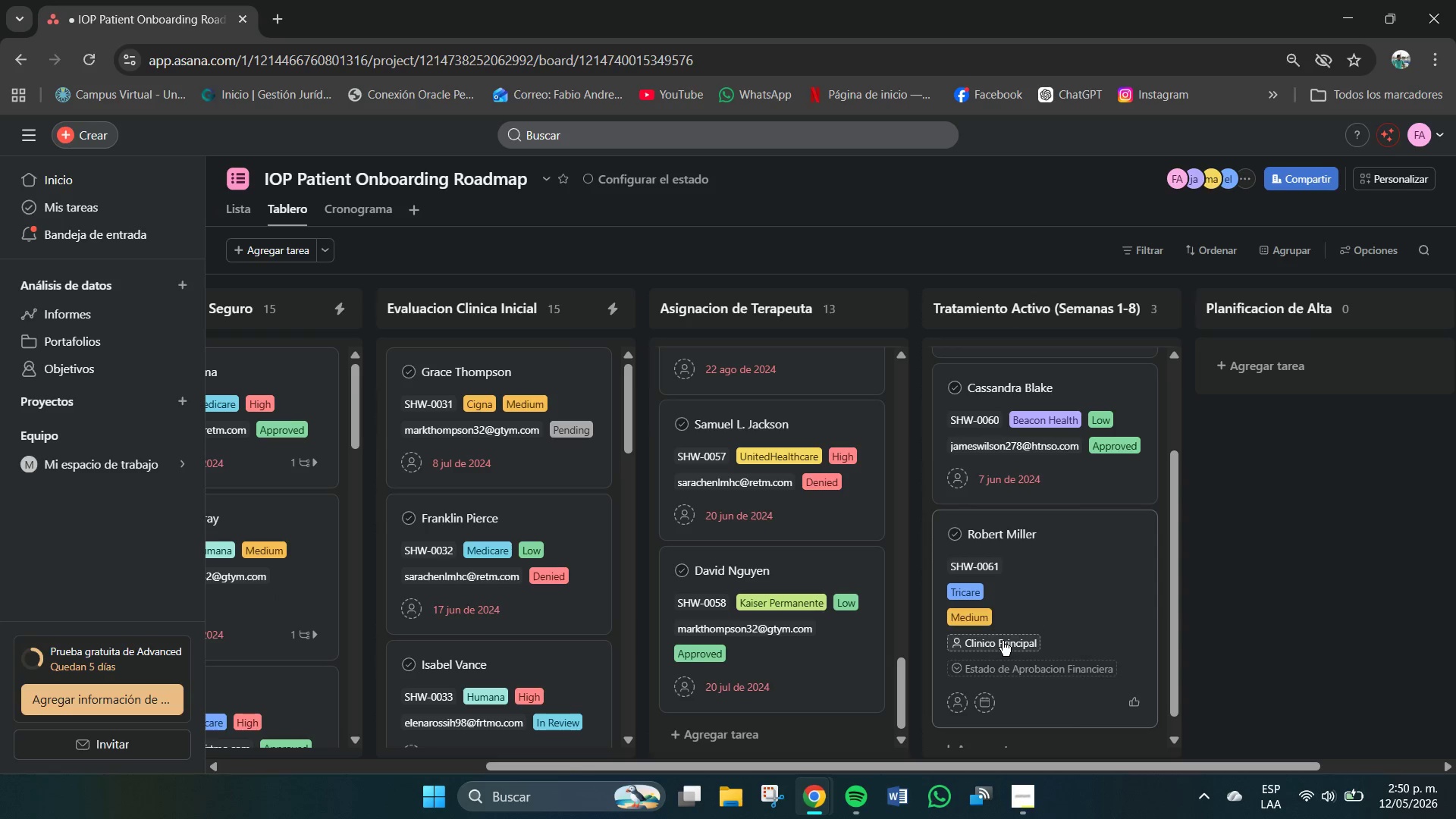 
left_click([1003, 641])
 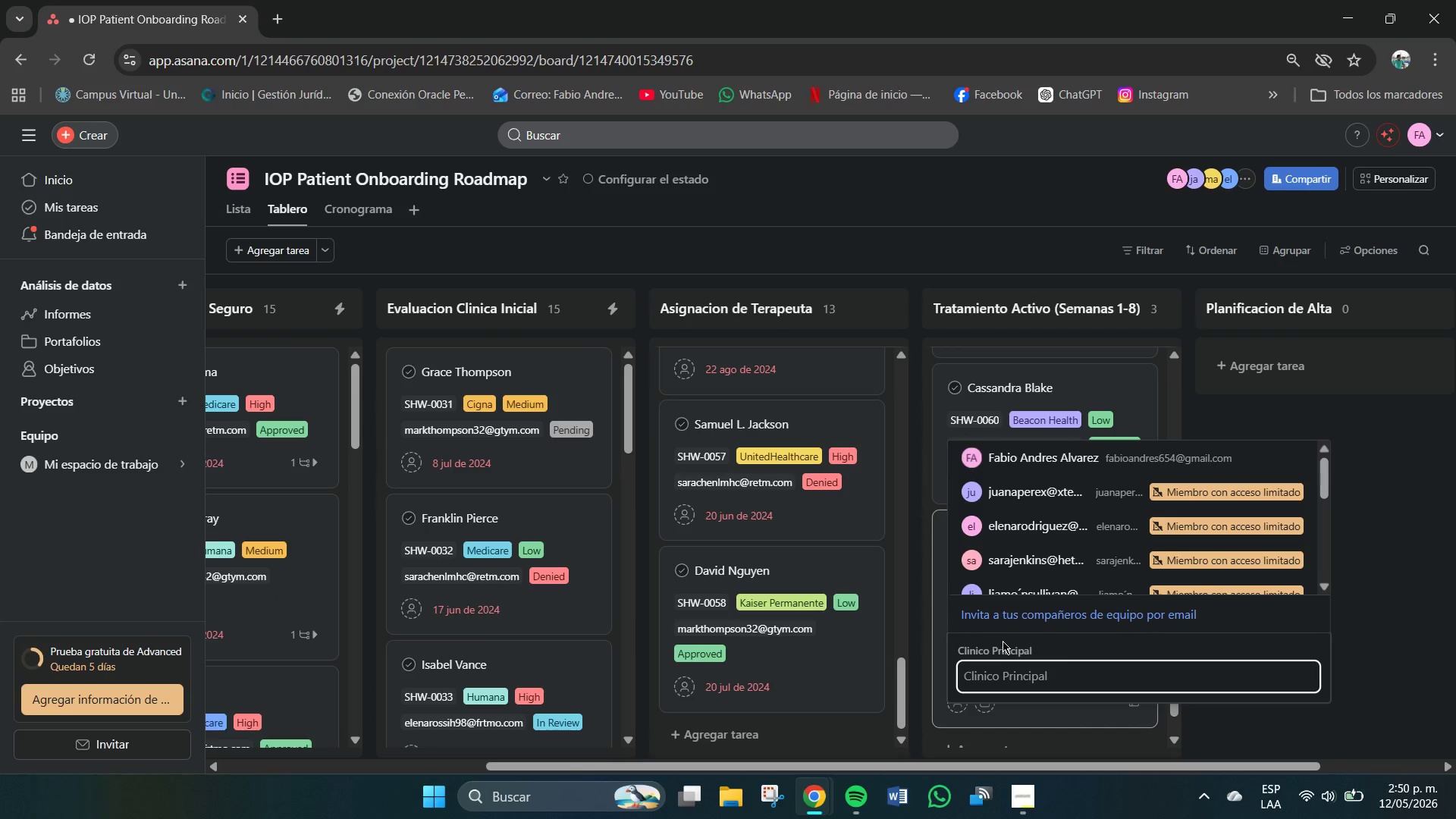 
type(jam)
 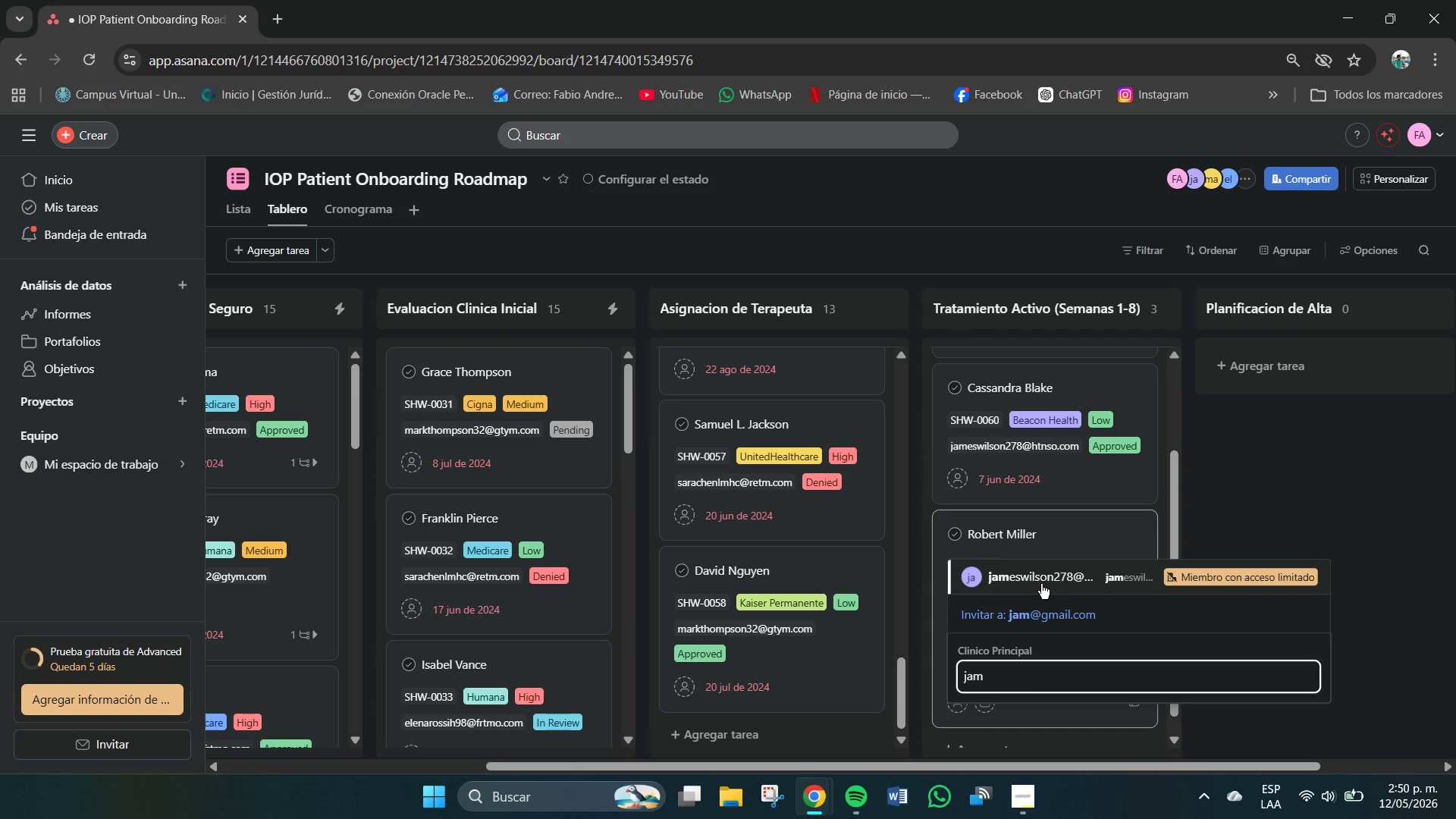 
left_click([1041, 581])
 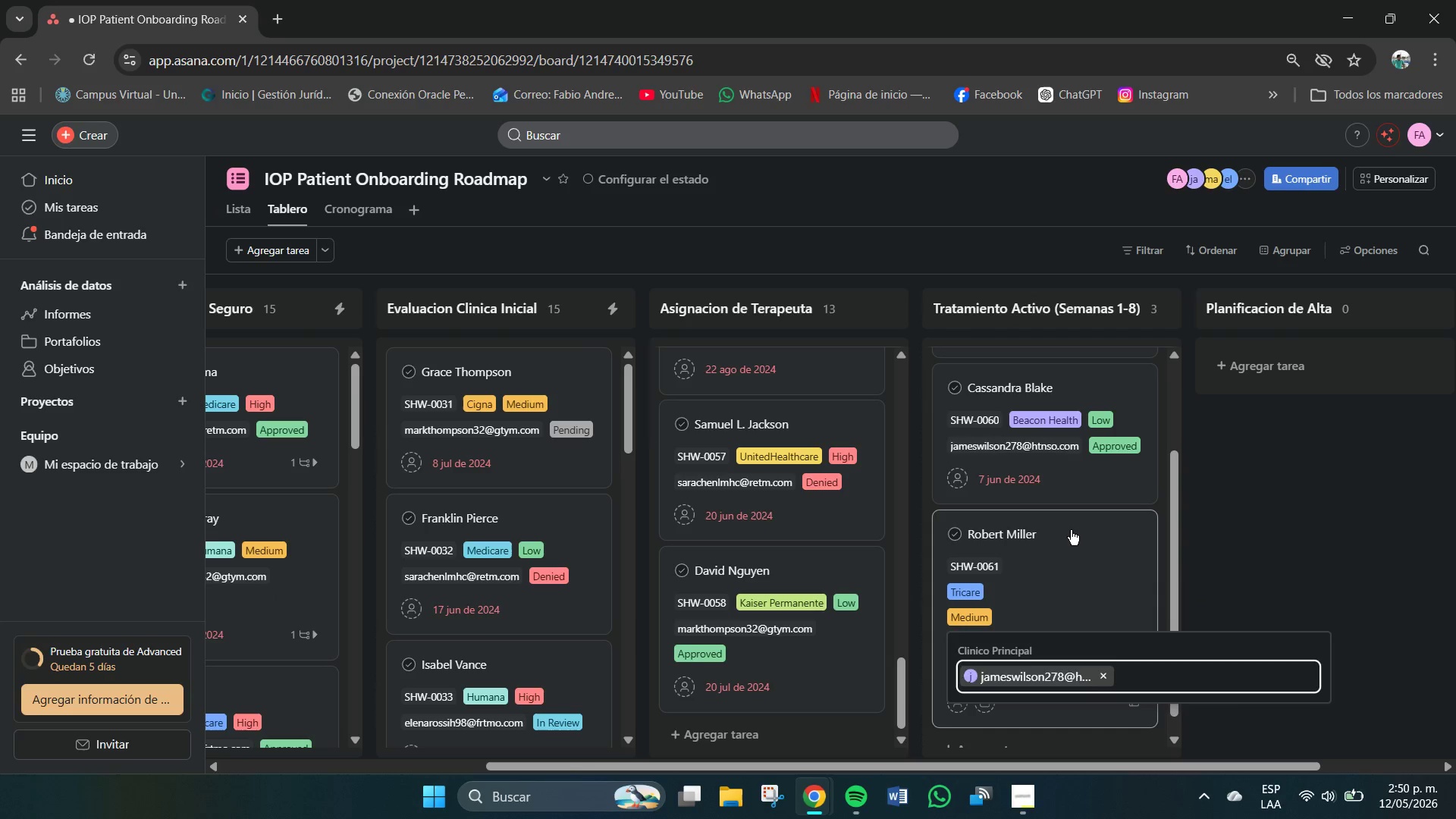 
left_click([1071, 530])
 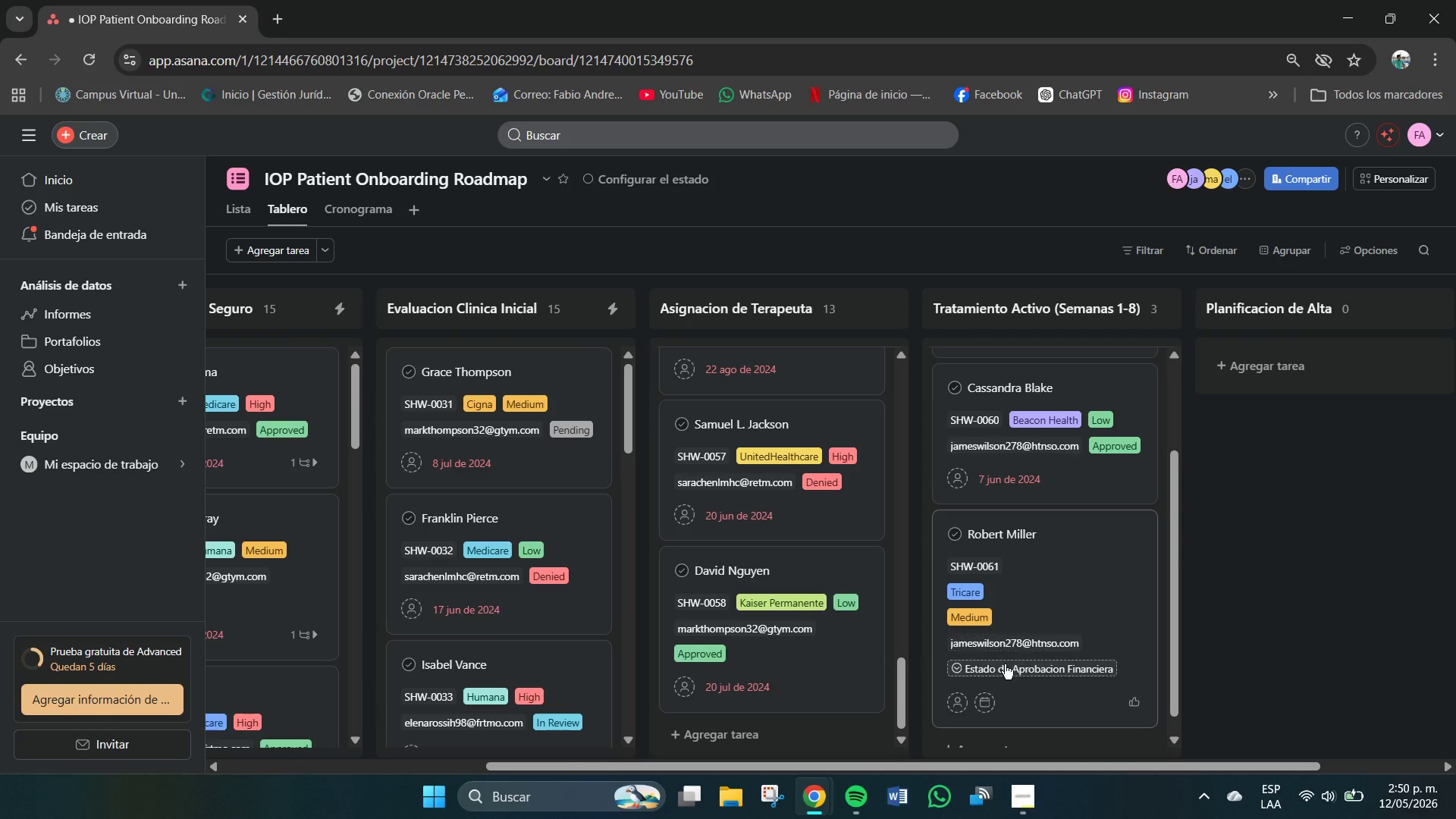 
left_click([1005, 664])
 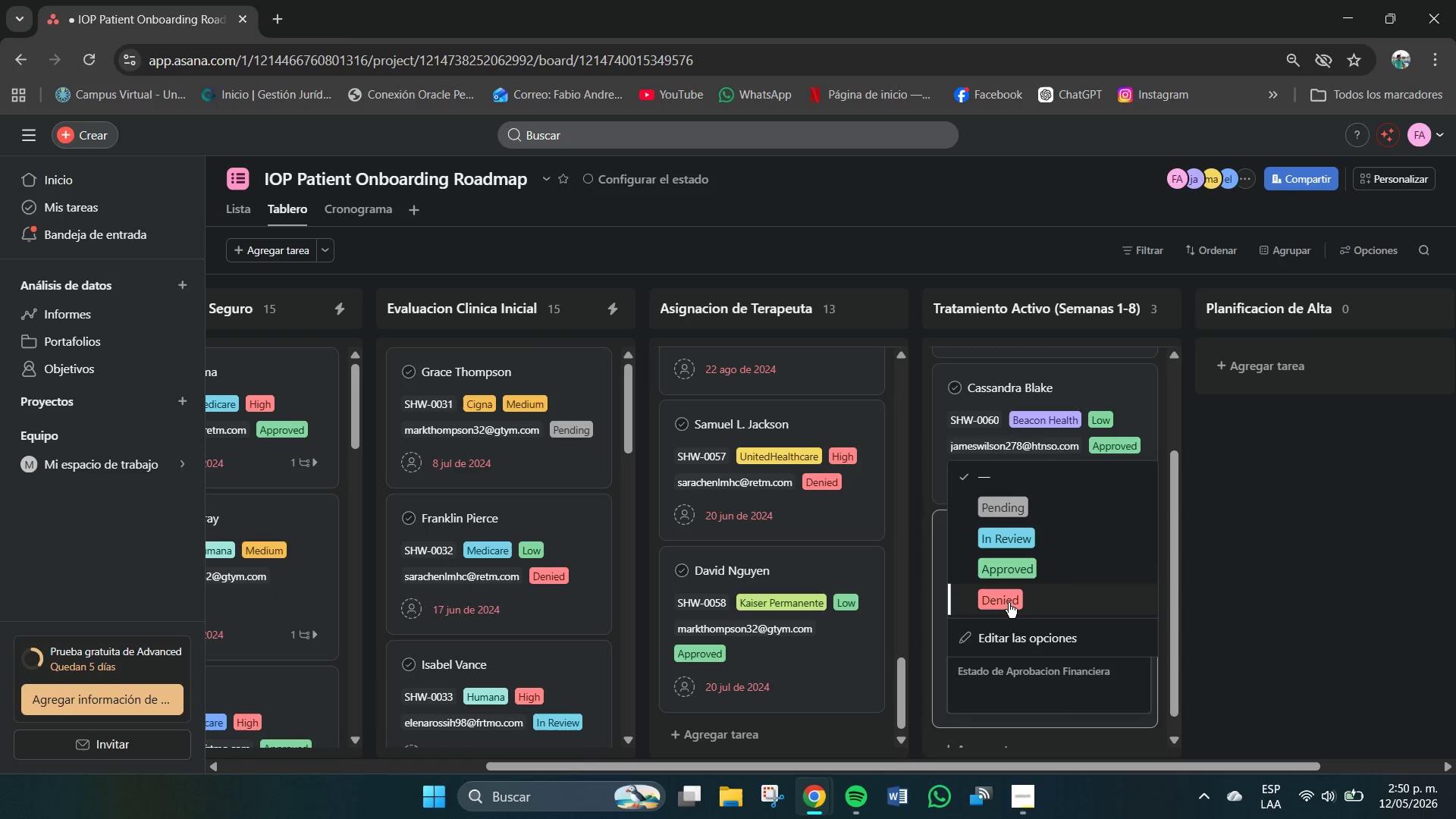 
wait(5.09)
 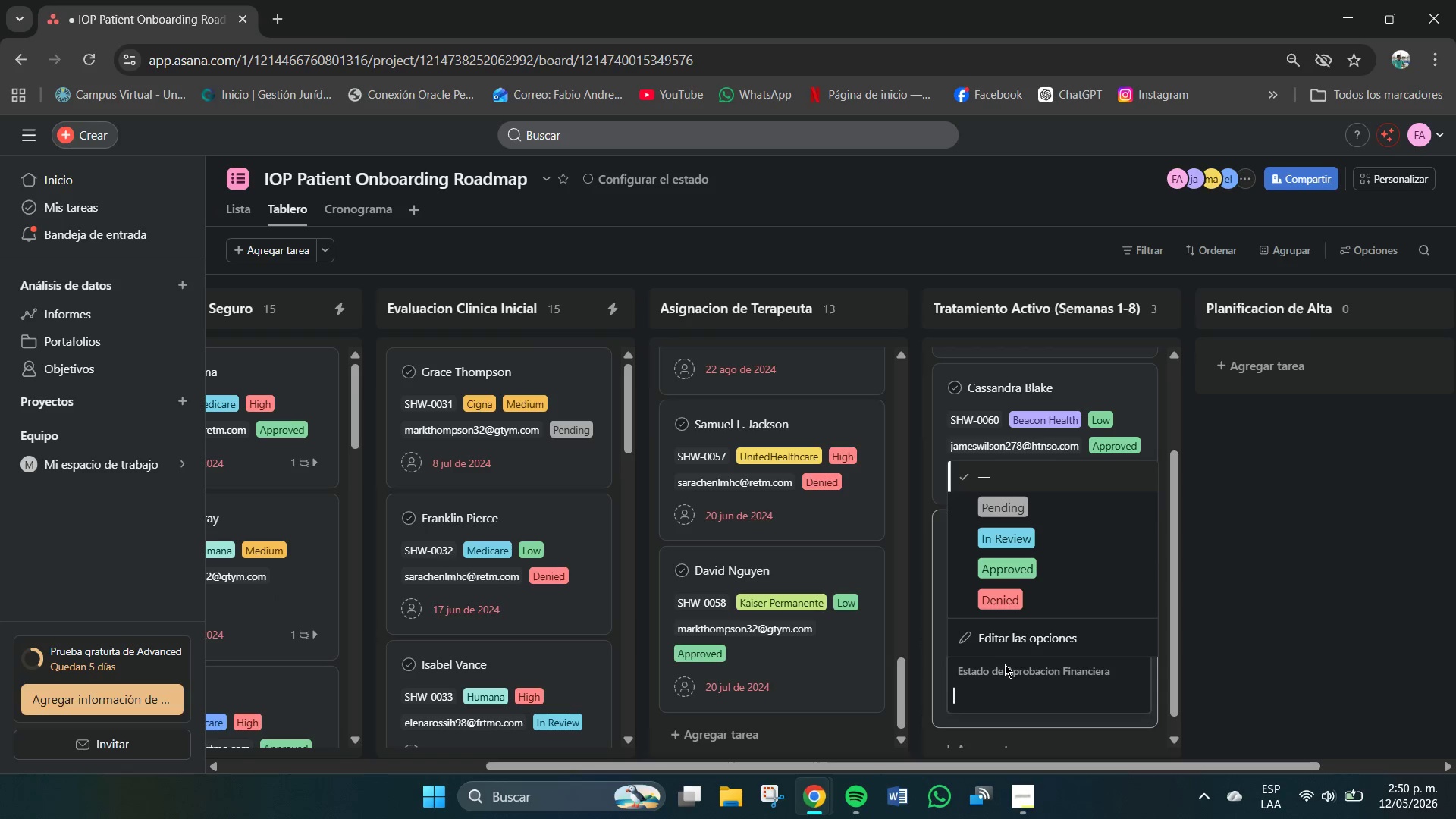 
left_click([1012, 604])
 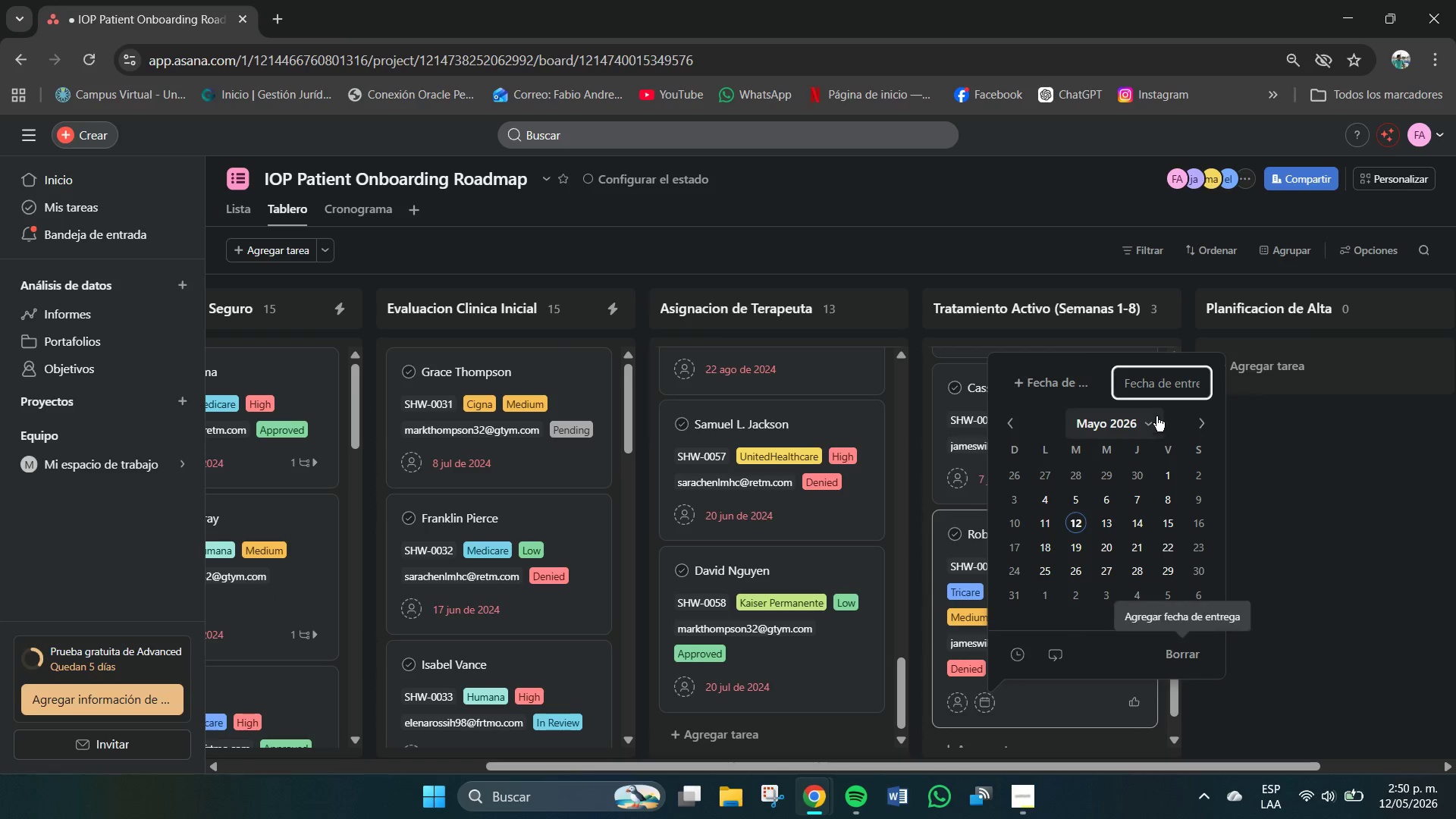 
left_click([1144, 381])
 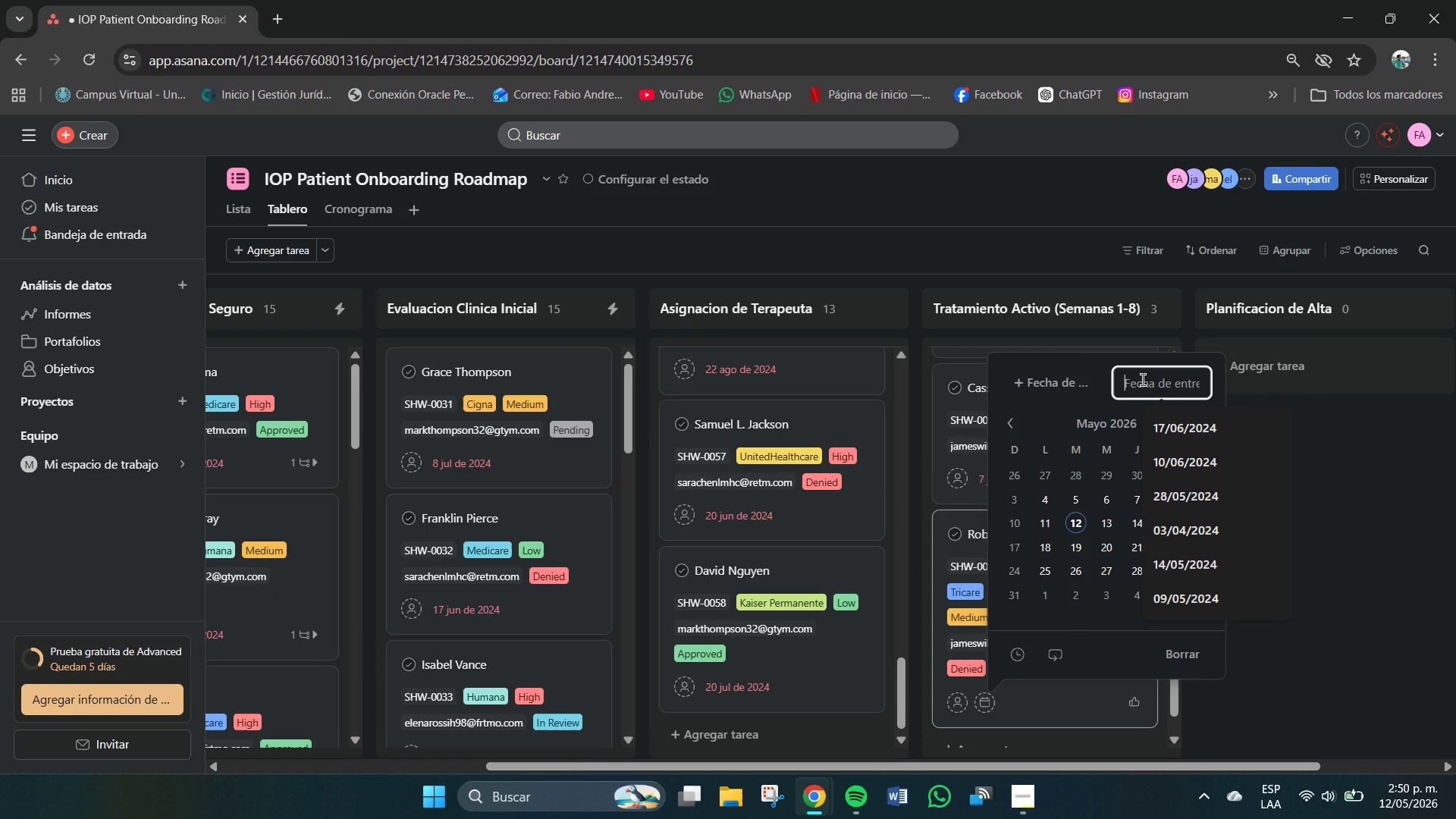 
key(Numpad0)
 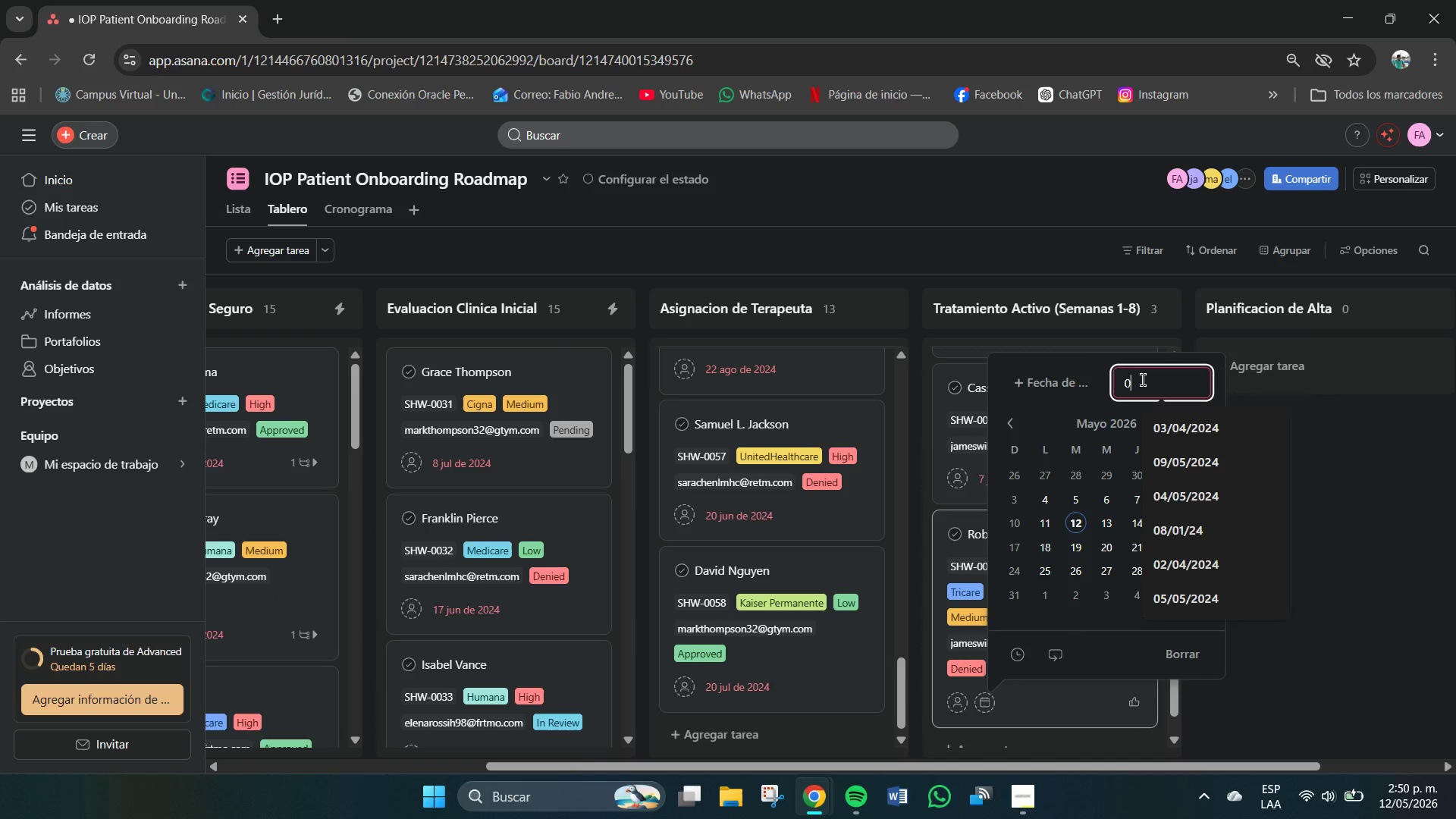 
key(Numpad2)
 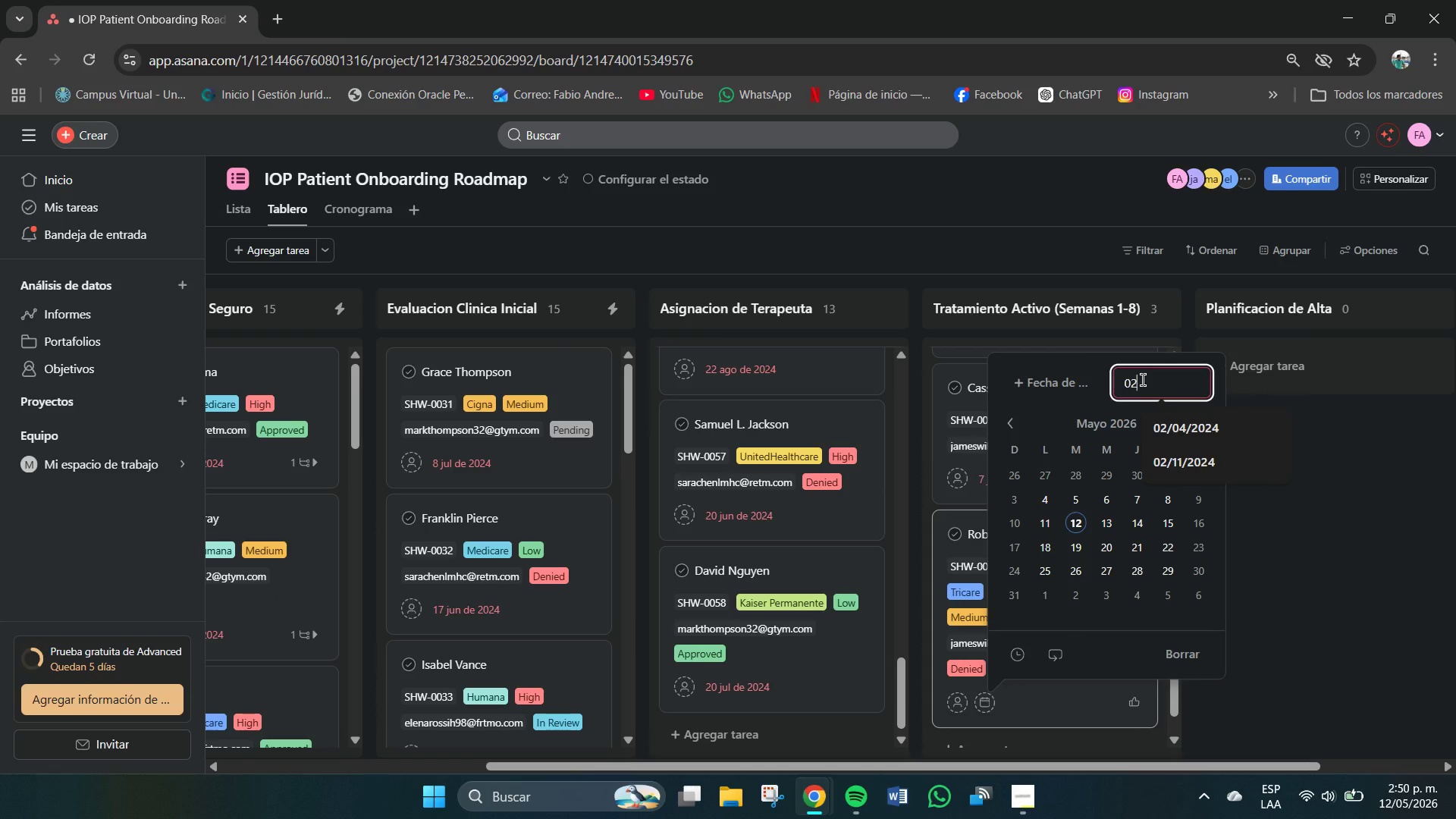 
key(Shift+7)
 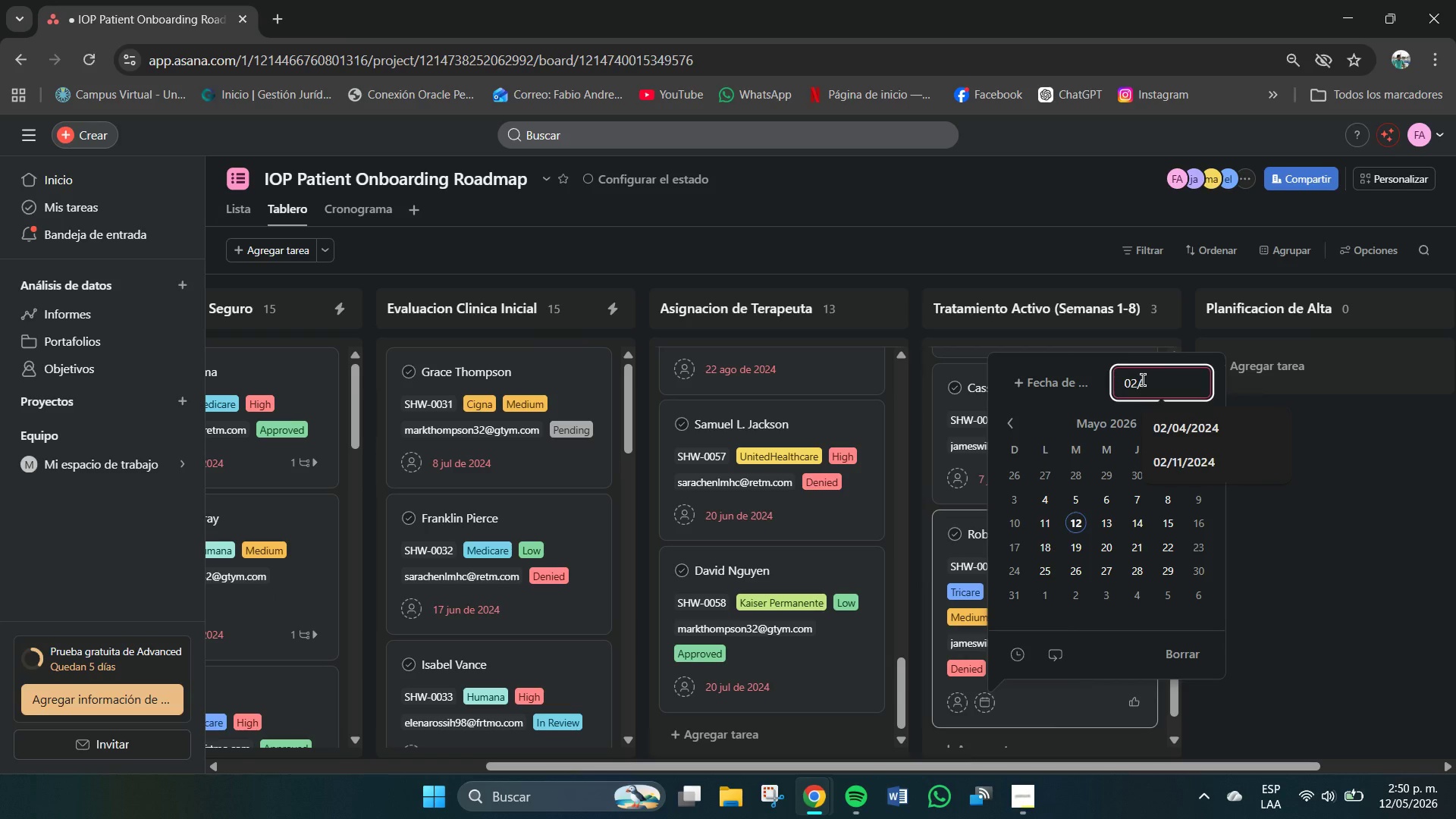 
key(Numpad0)
 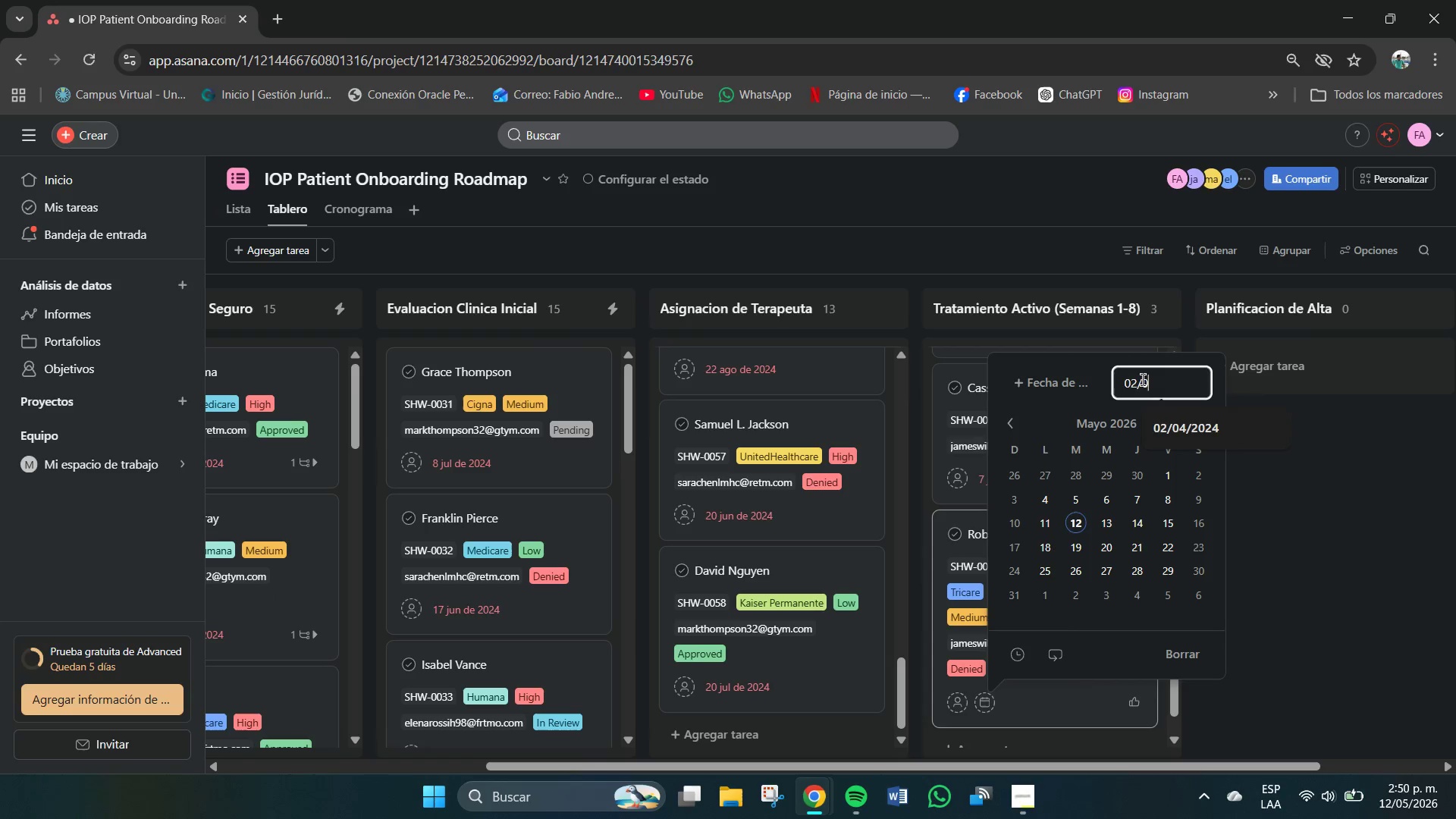 
key(Numpad8)
 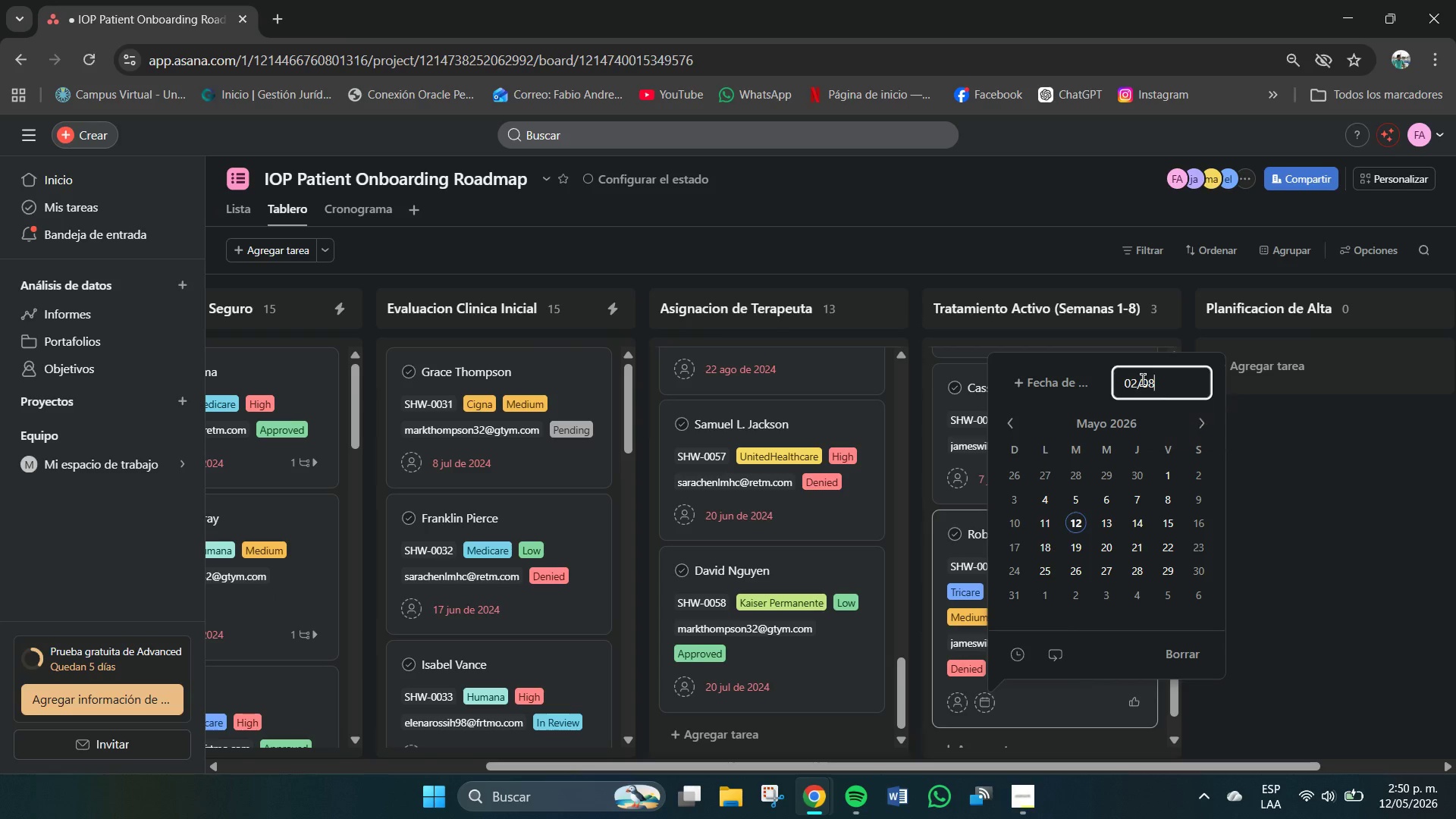 
key(Shift+7)
 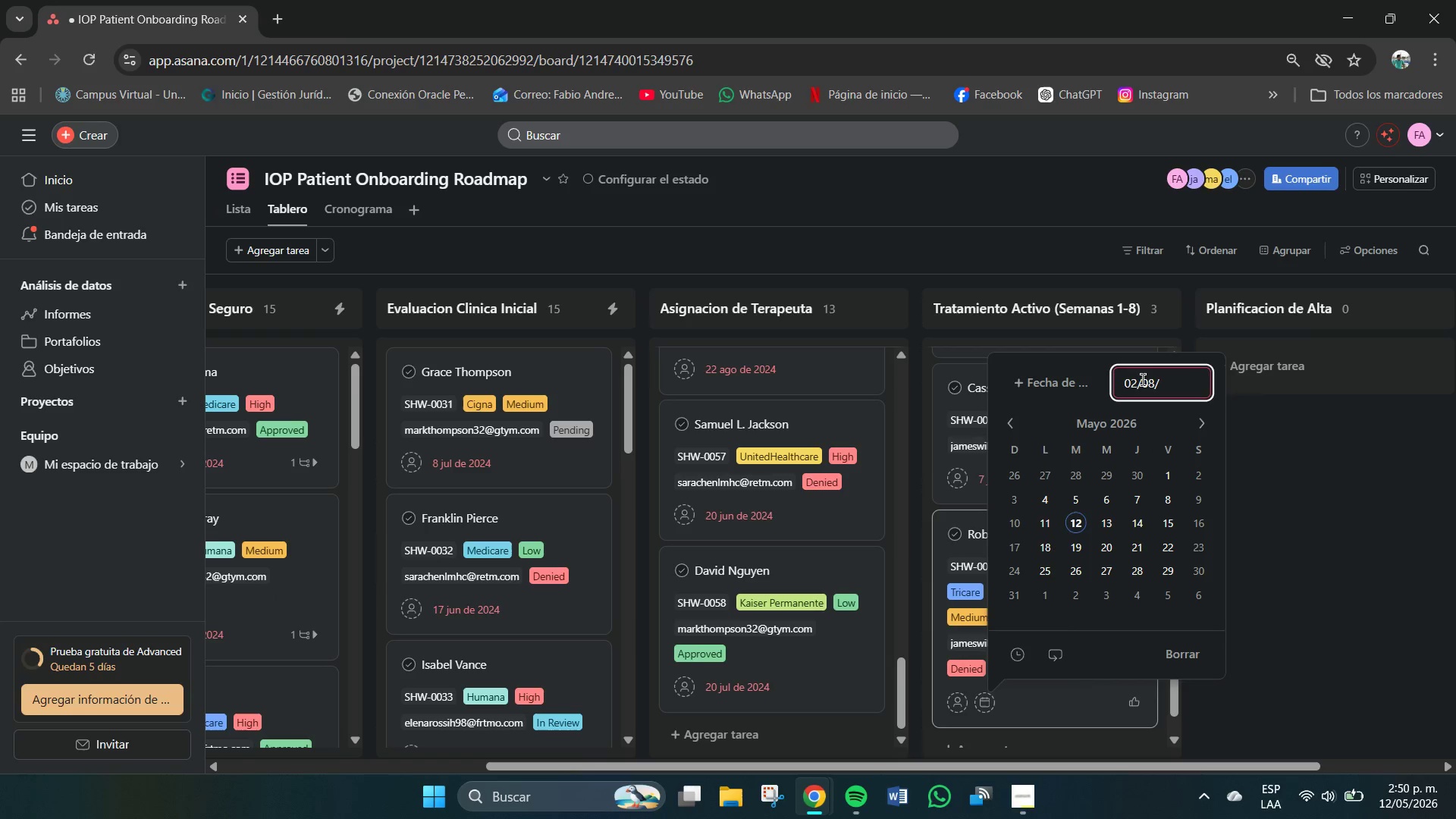 
key(Numpad2)
 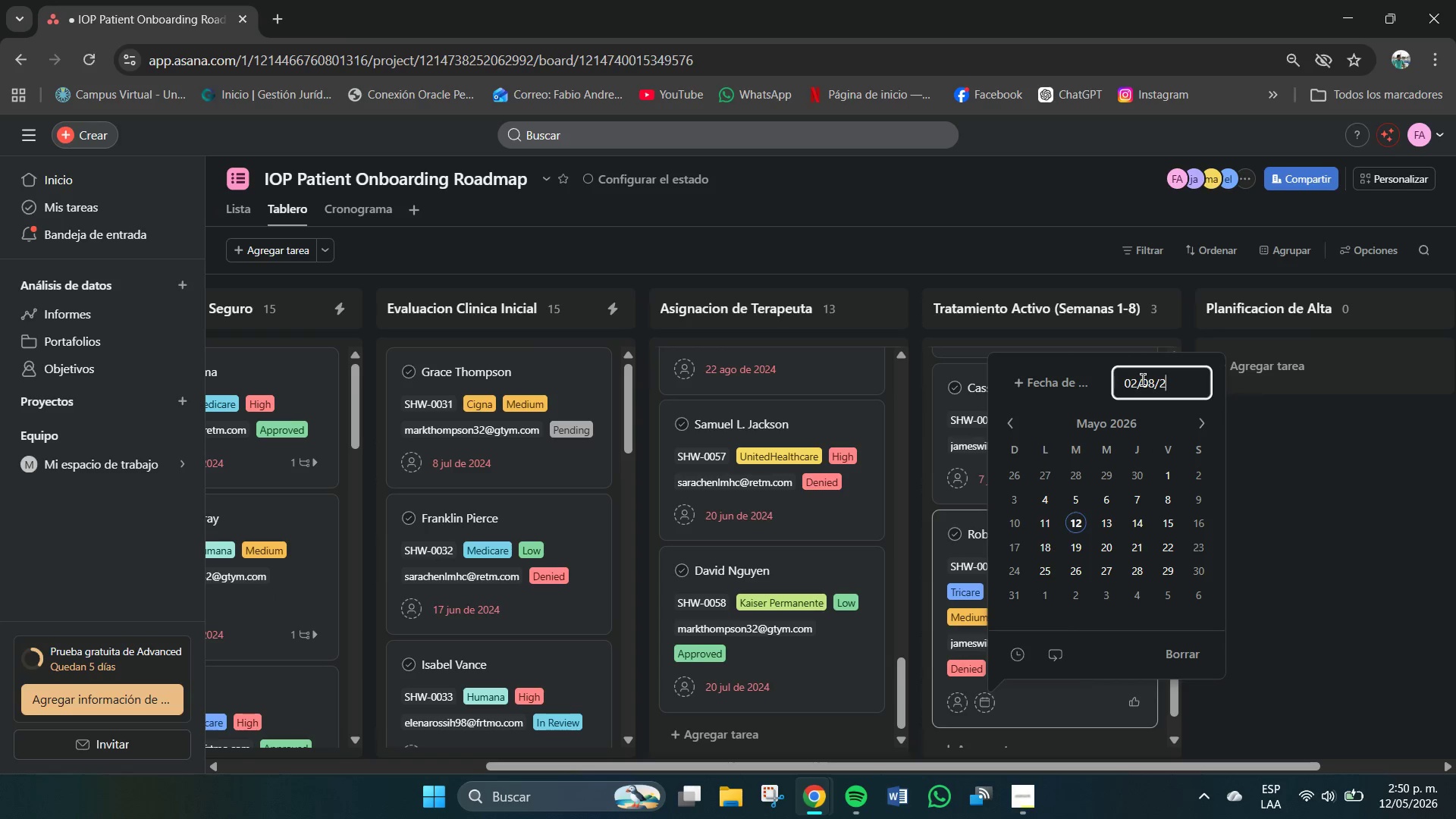 
key(Numpad0)
 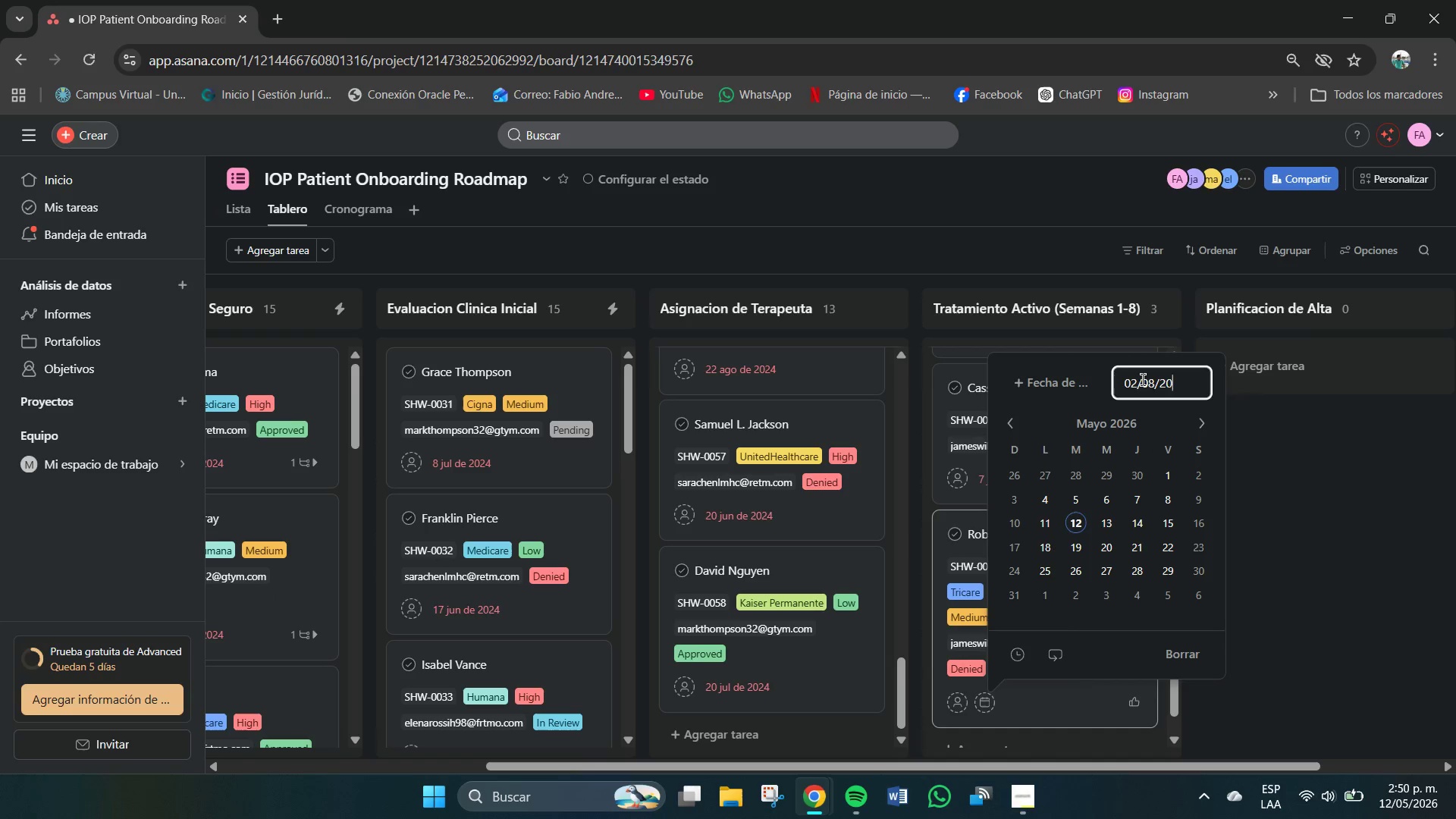 
key(Numpad2)
 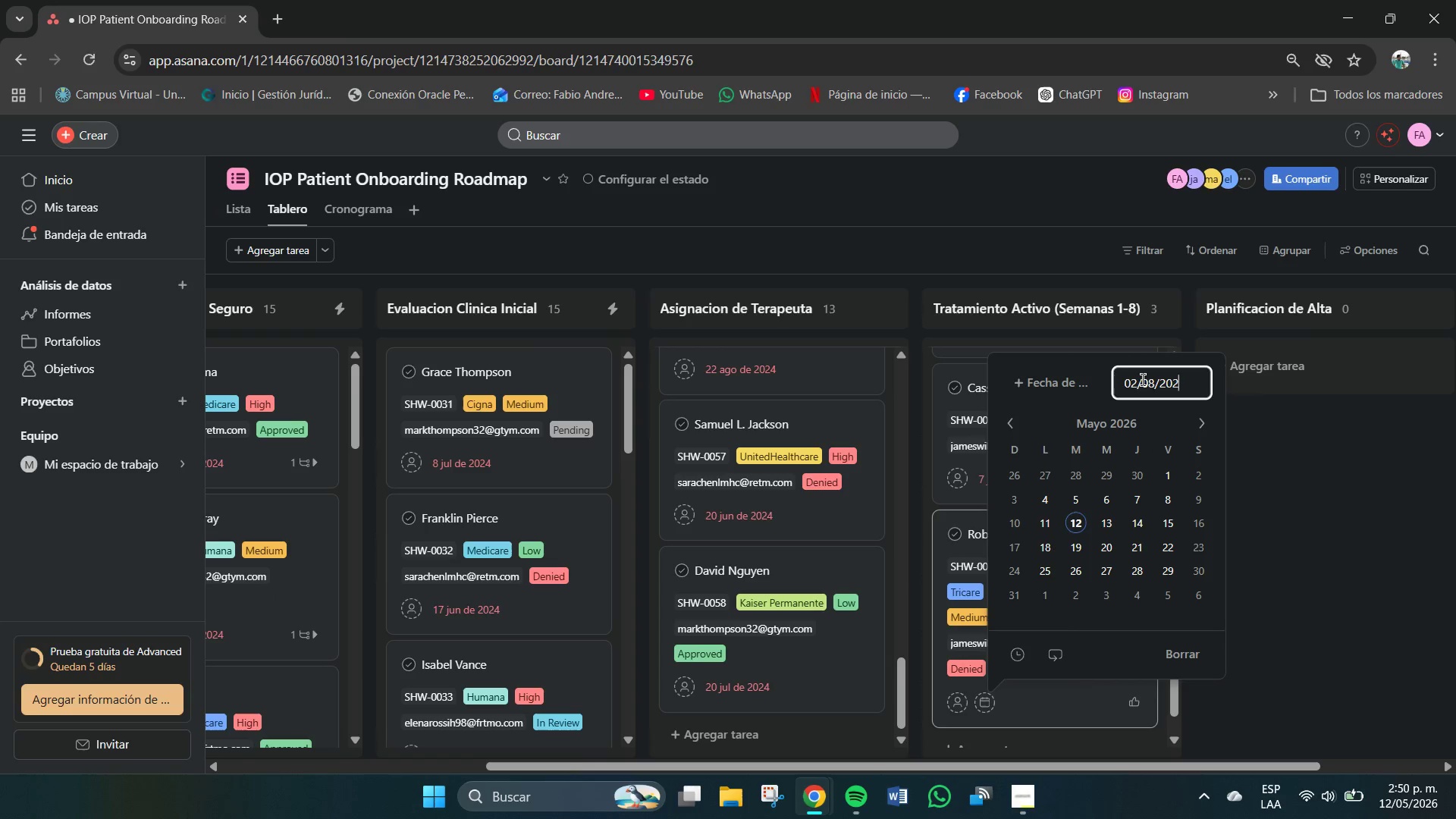 
key(Numpad4)
 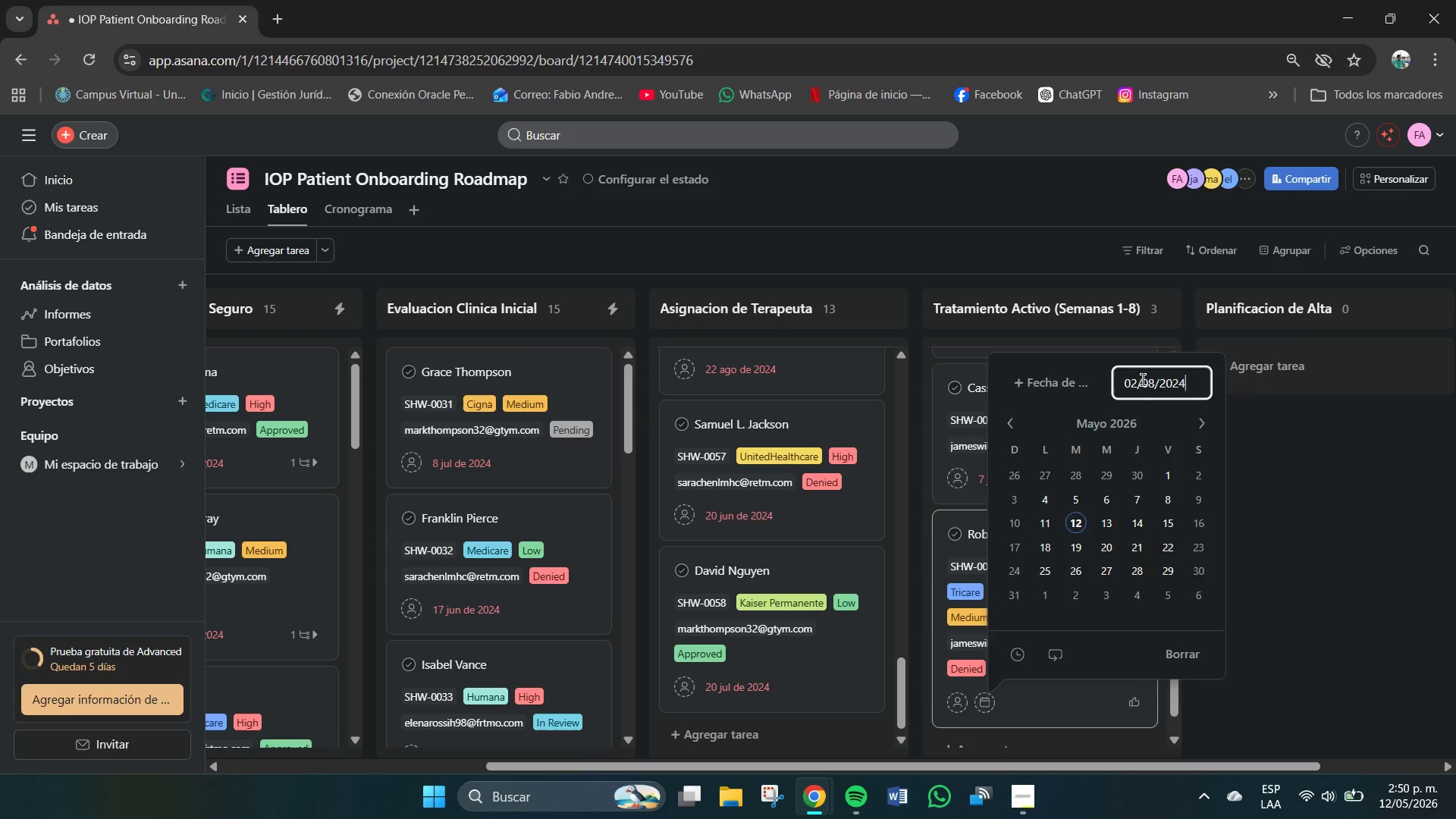 
key(NumpadEnter)
 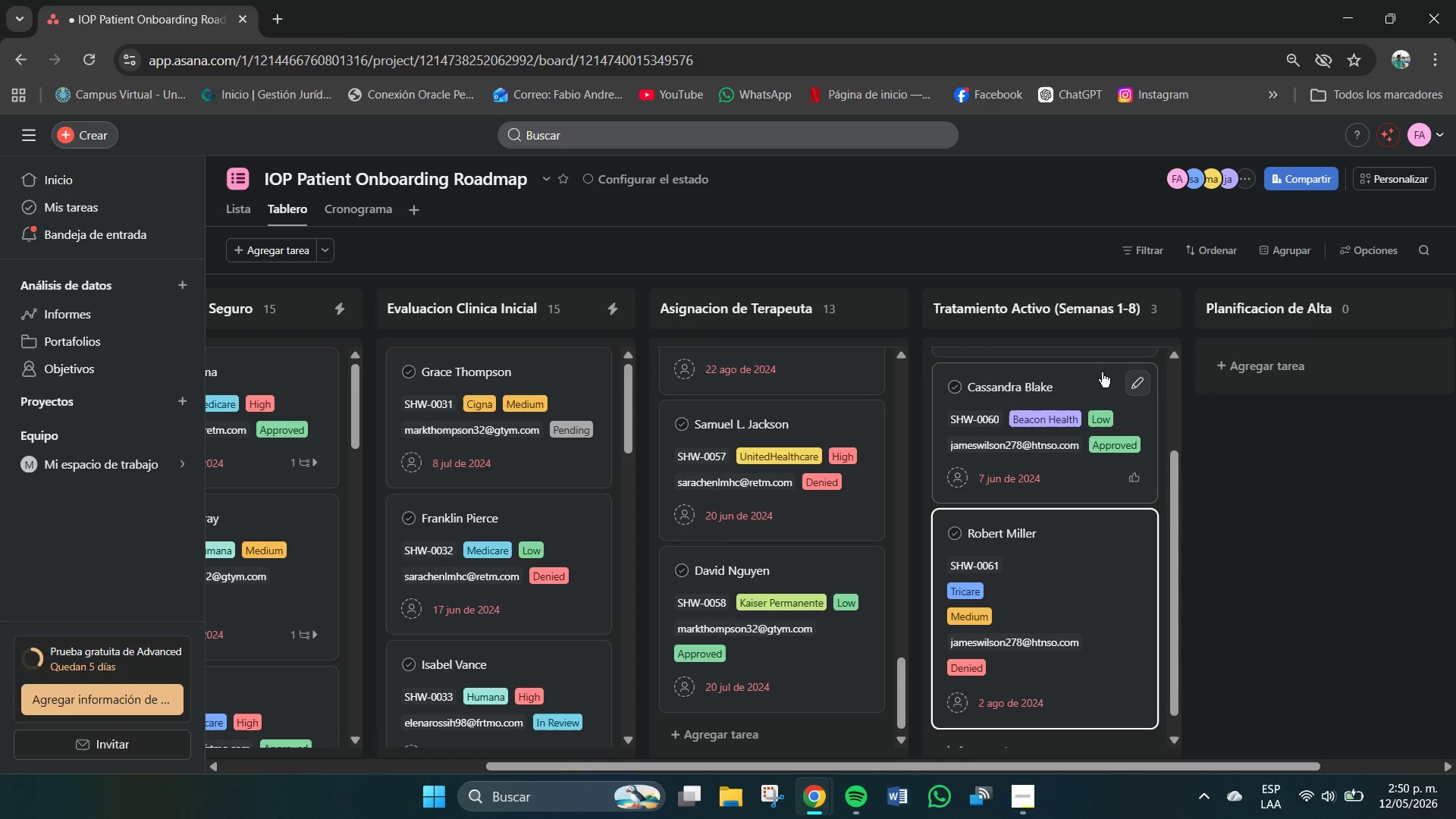 
scroll: coordinate [991, 613], scroll_direction: down, amount: 6.0
 